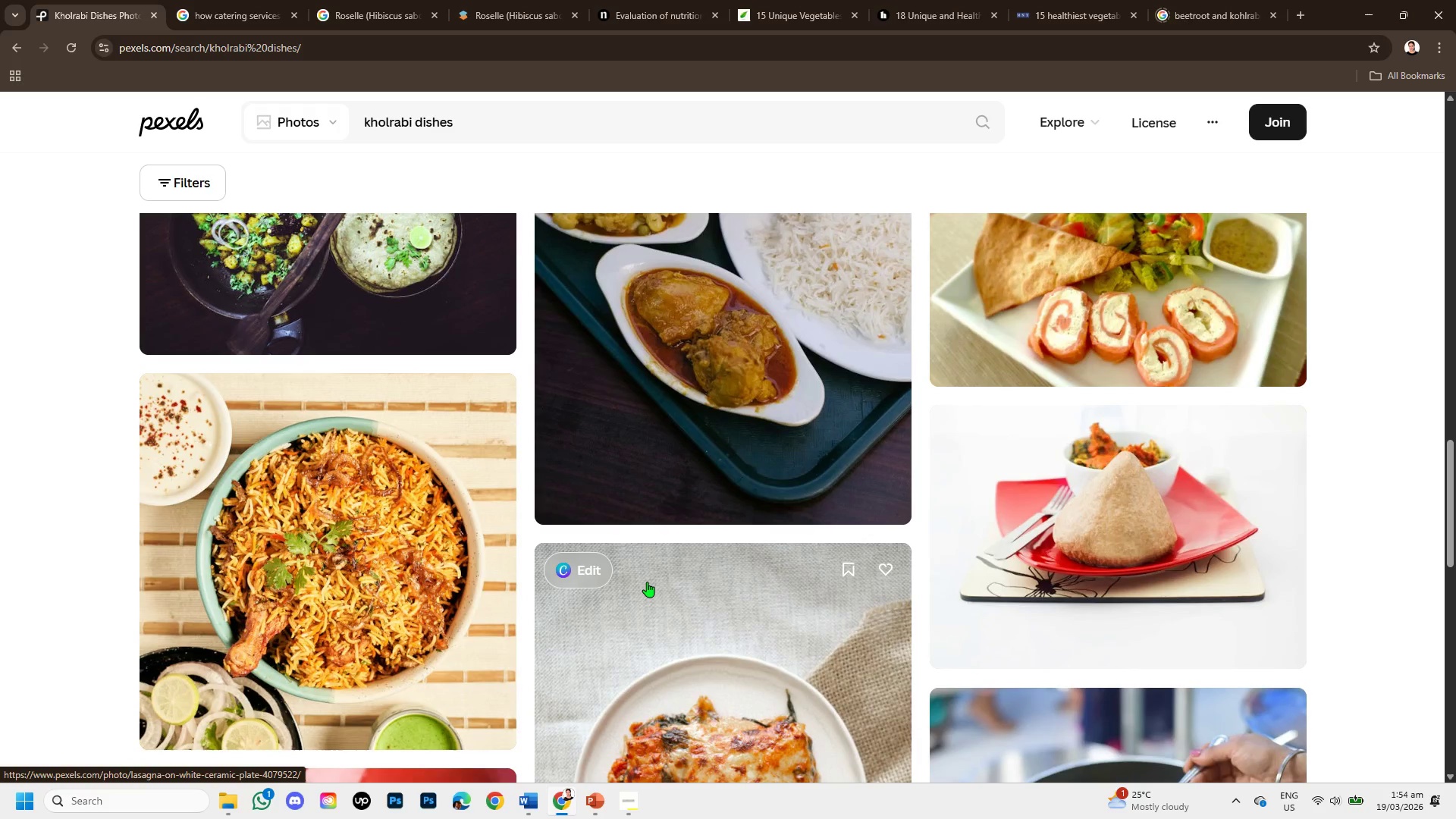 
scroll: coordinate [647, 582], scroll_direction: down, amount: 2.0
 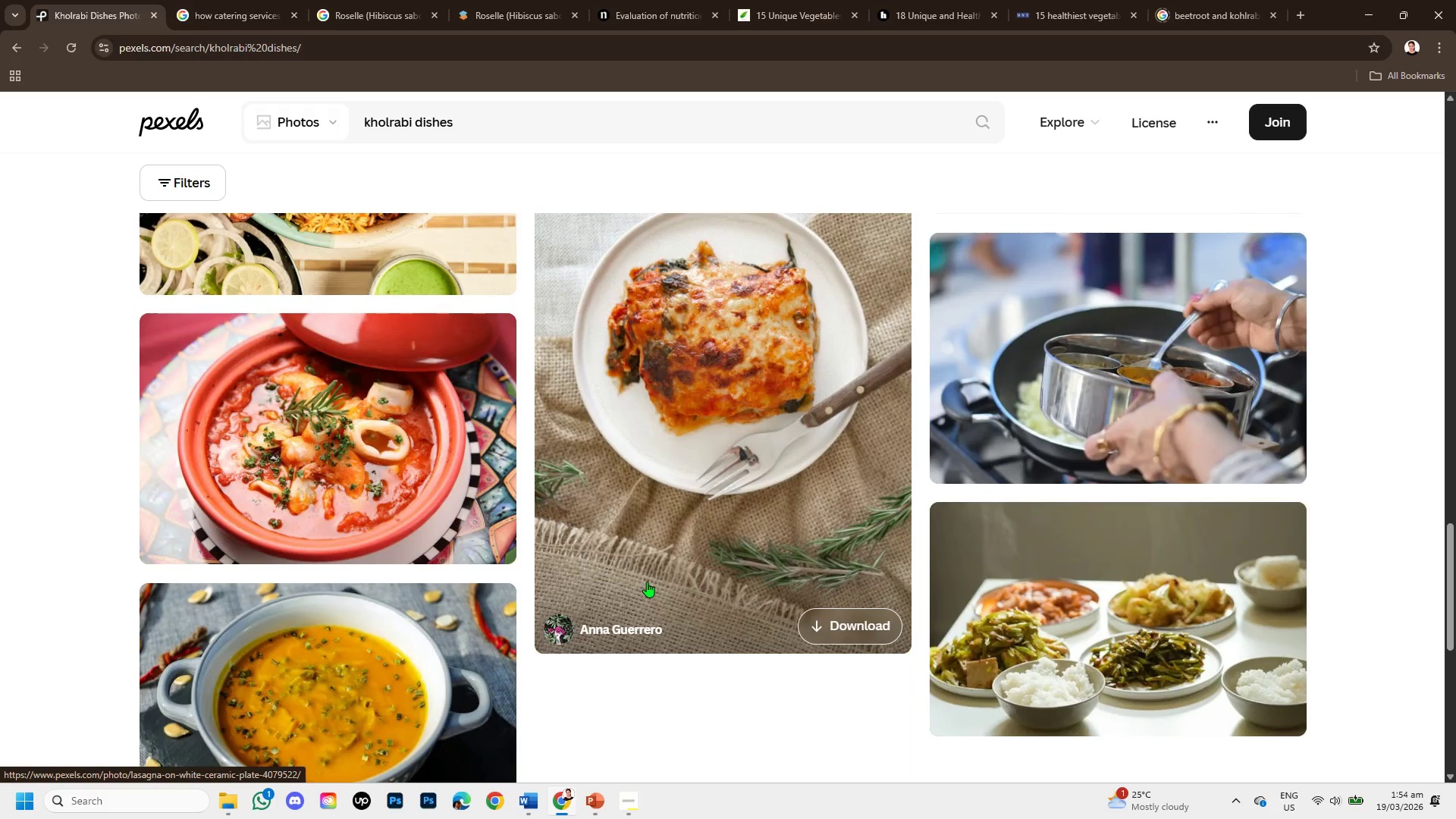 
scroll: coordinate [647, 582], scroll_direction: up, amount: 4.0
 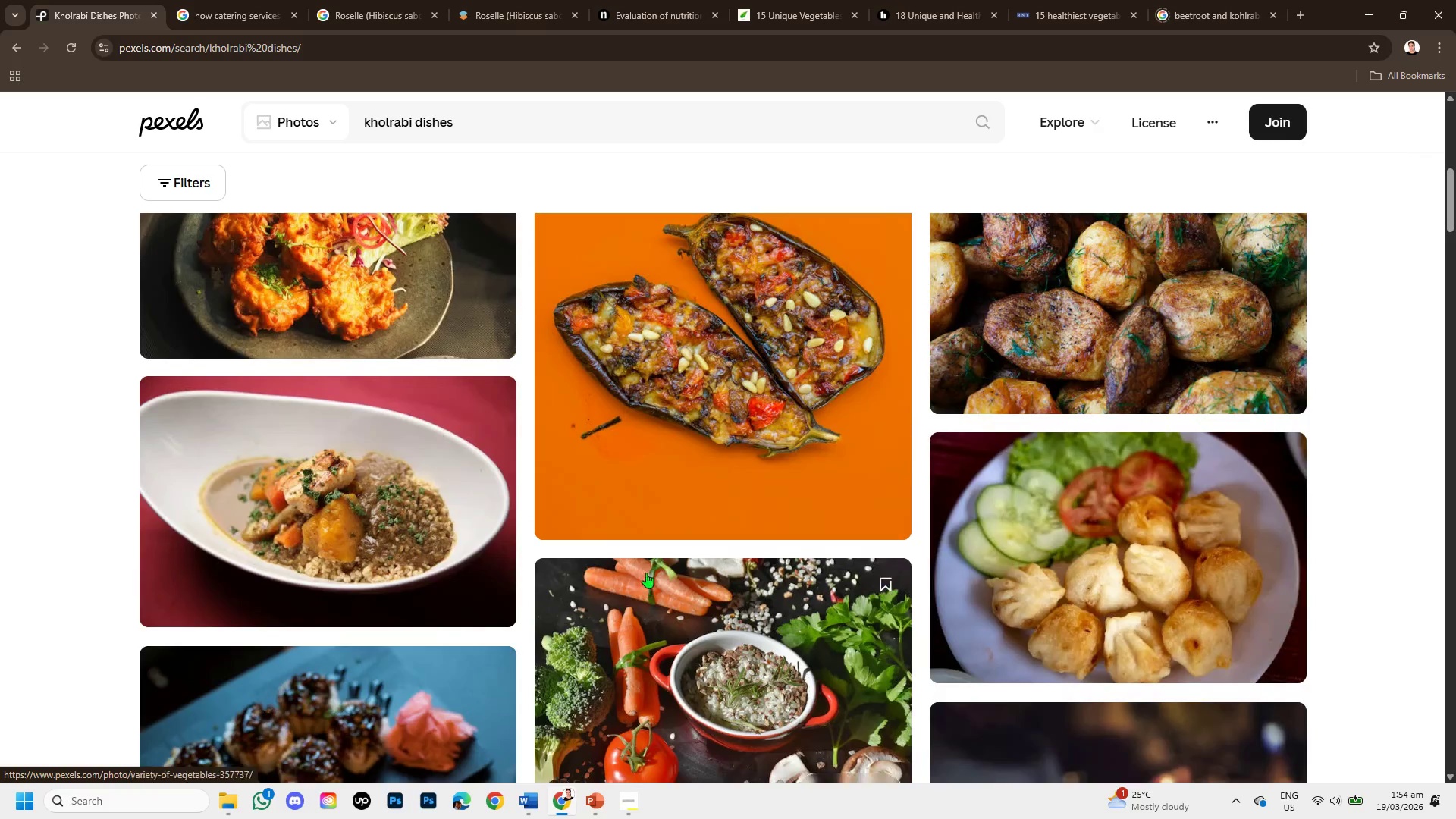 
left_click([712, 486])
 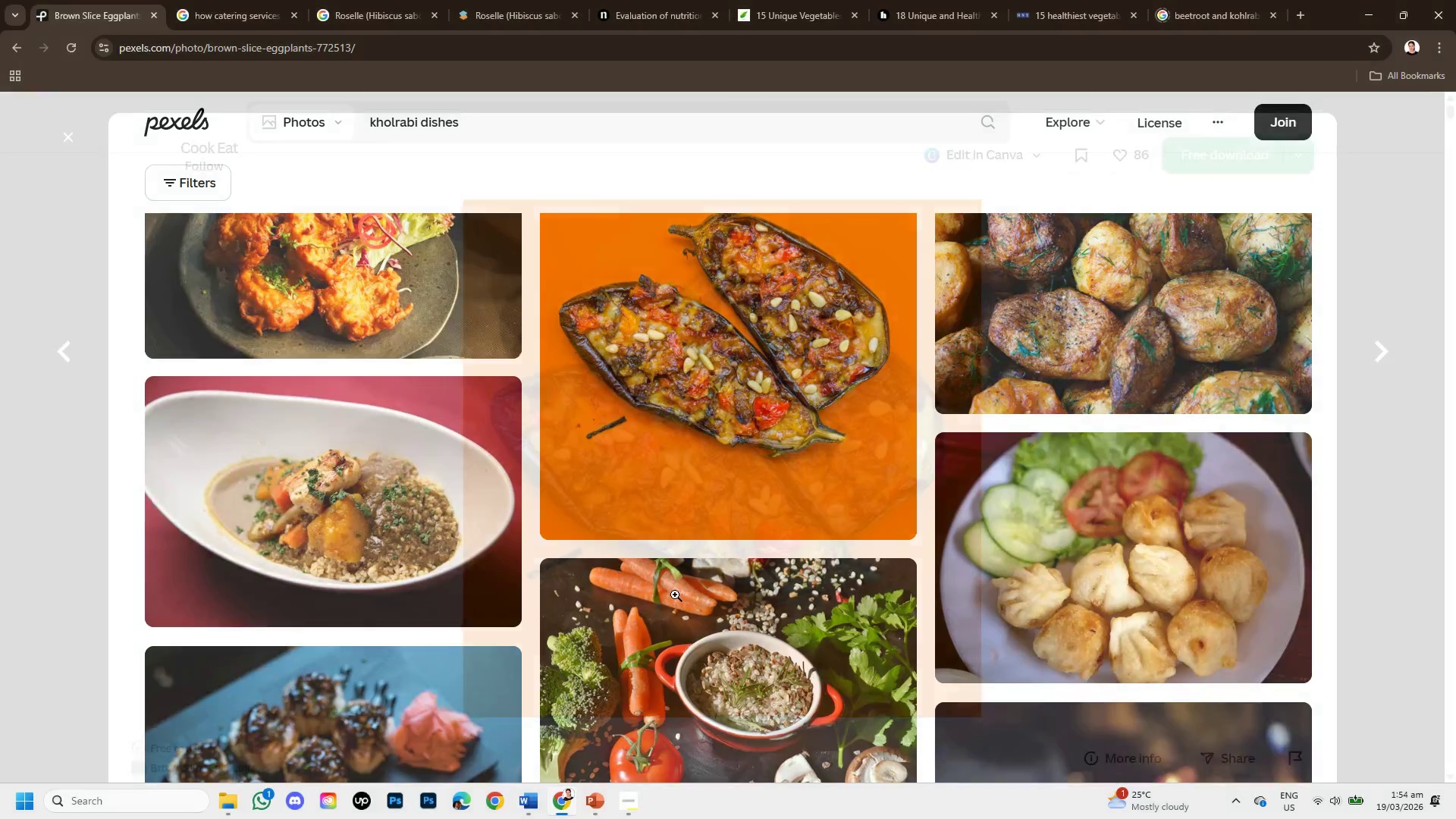 
scroll: coordinate [715, 567], scroll_direction: down, amount: 2.0
 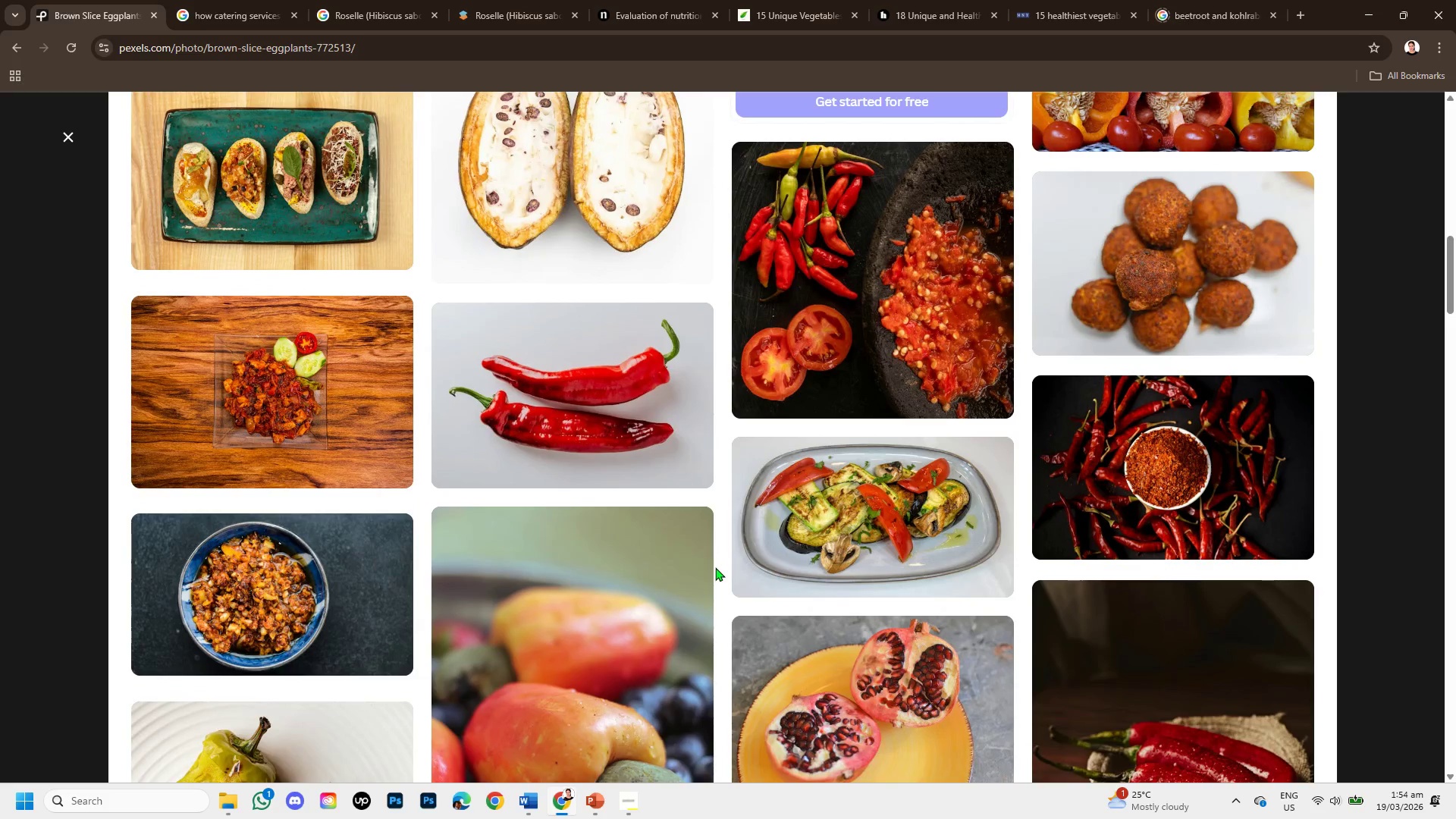 
scroll: coordinate [711, 566], scroll_direction: up, amount: 3.0
 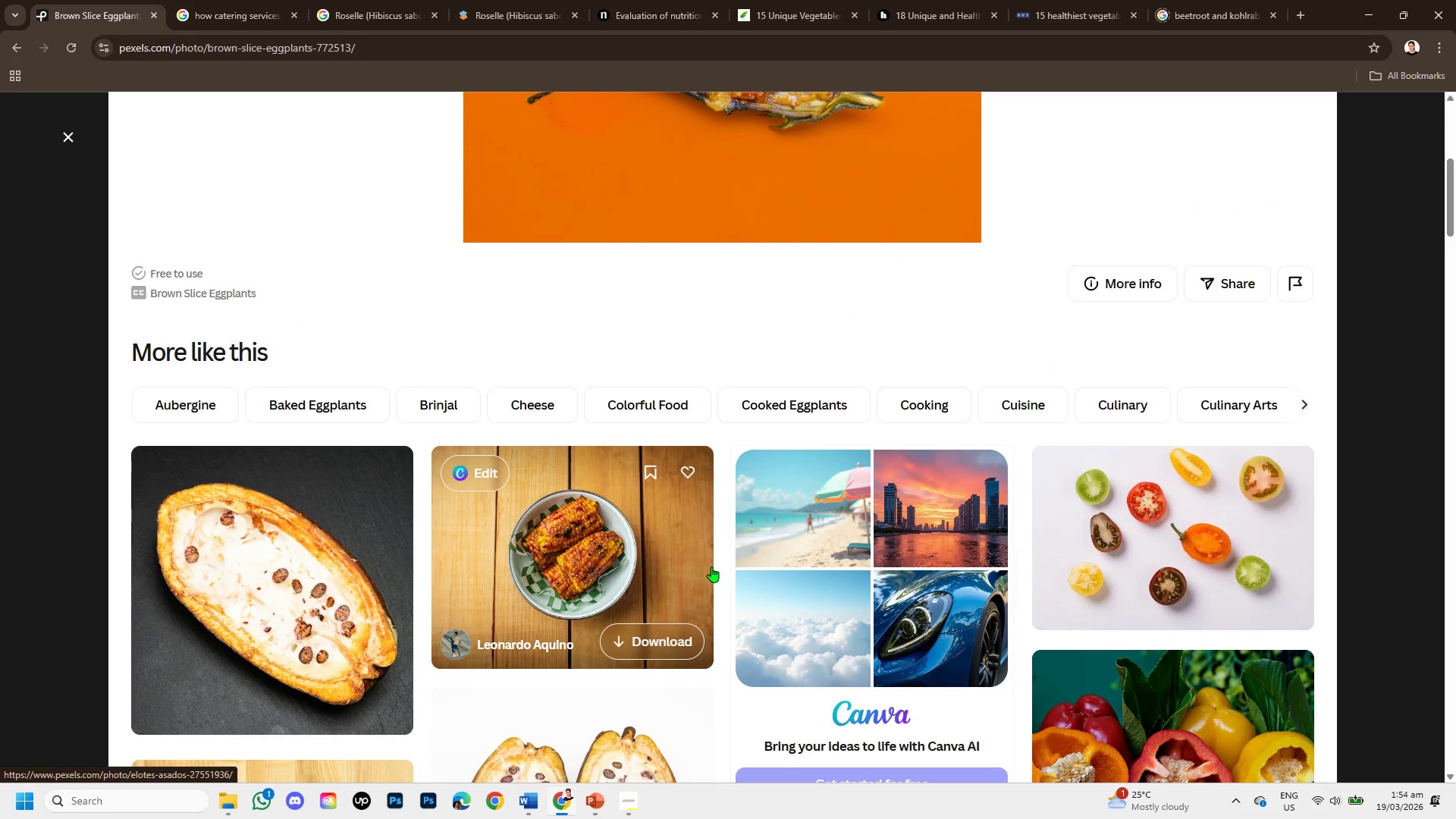 
scroll: coordinate [711, 566], scroll_direction: down, amount: 3.0
 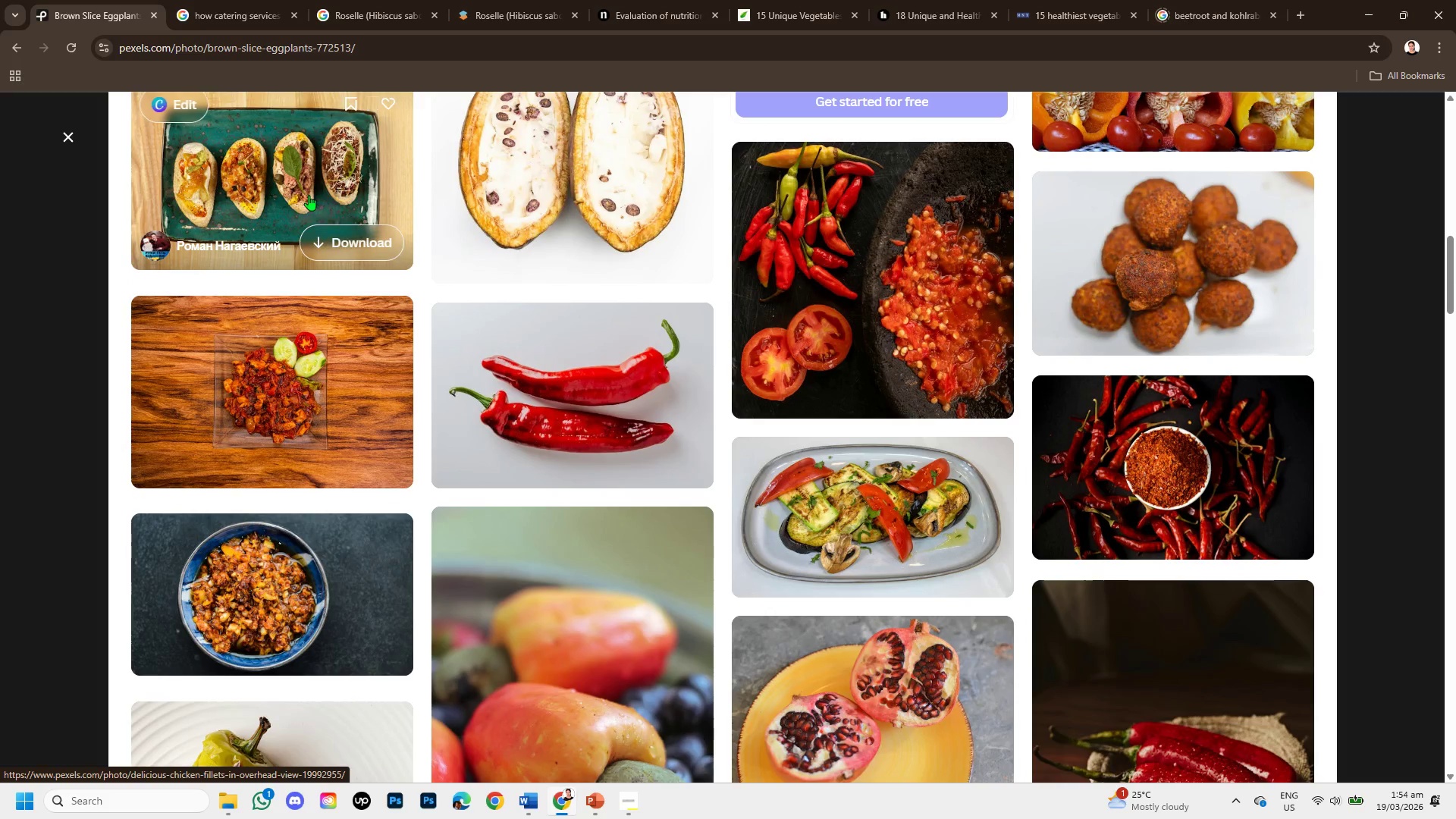 
left_click([308, 191])
 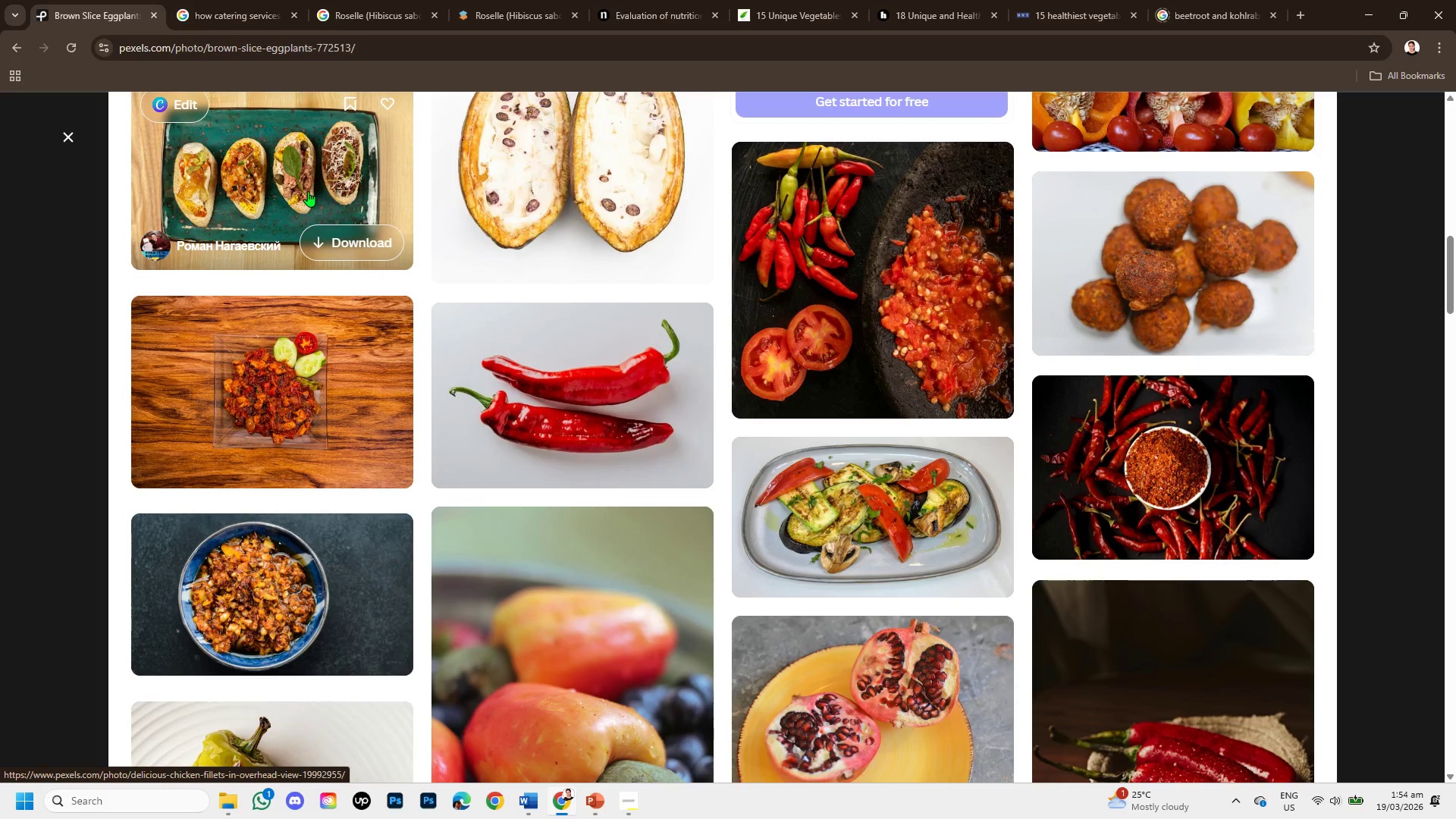 
mouse_move([339, 206])
 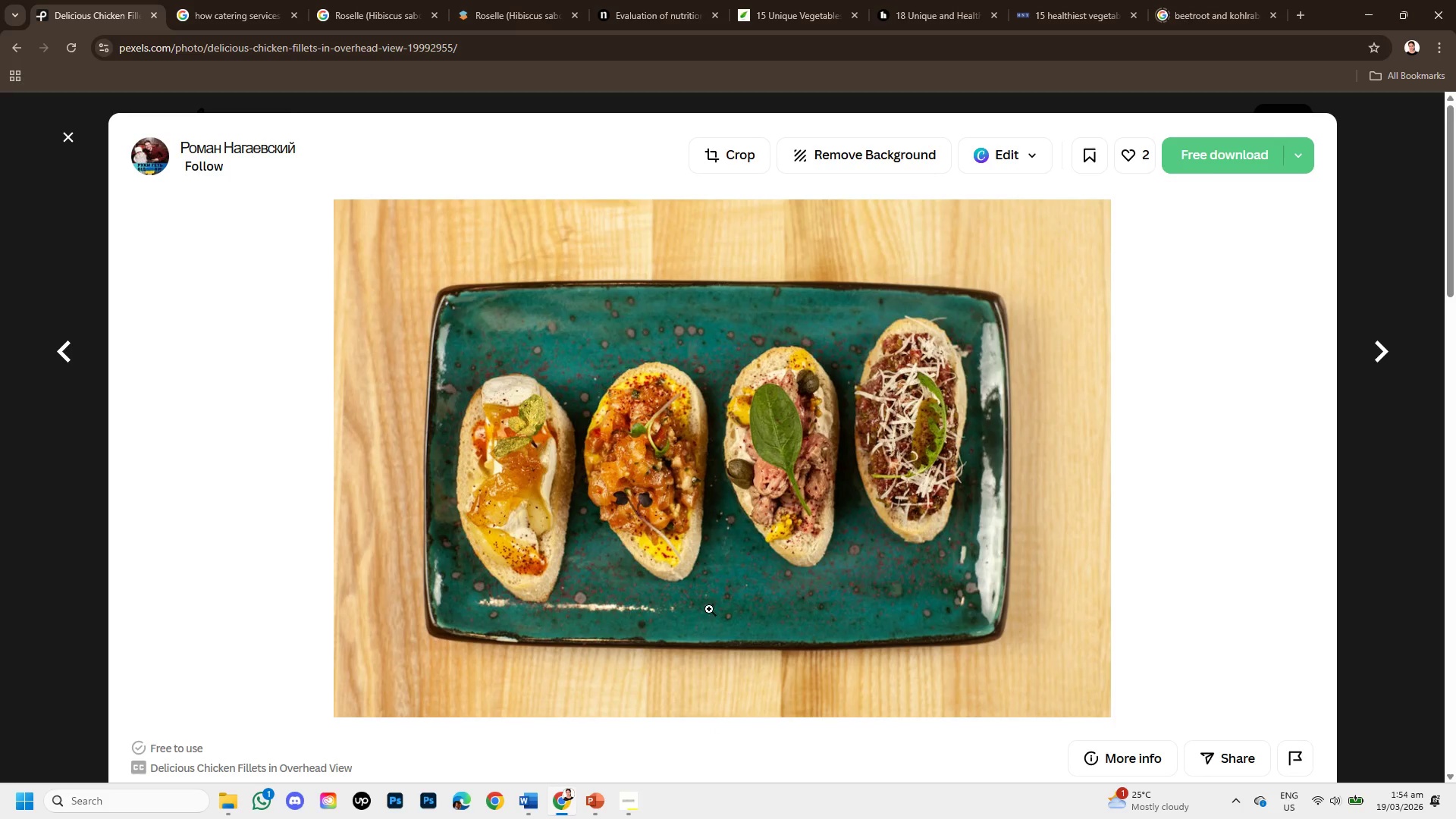 
scroll: coordinate [717, 596], scroll_direction: down, amount: 3.0
 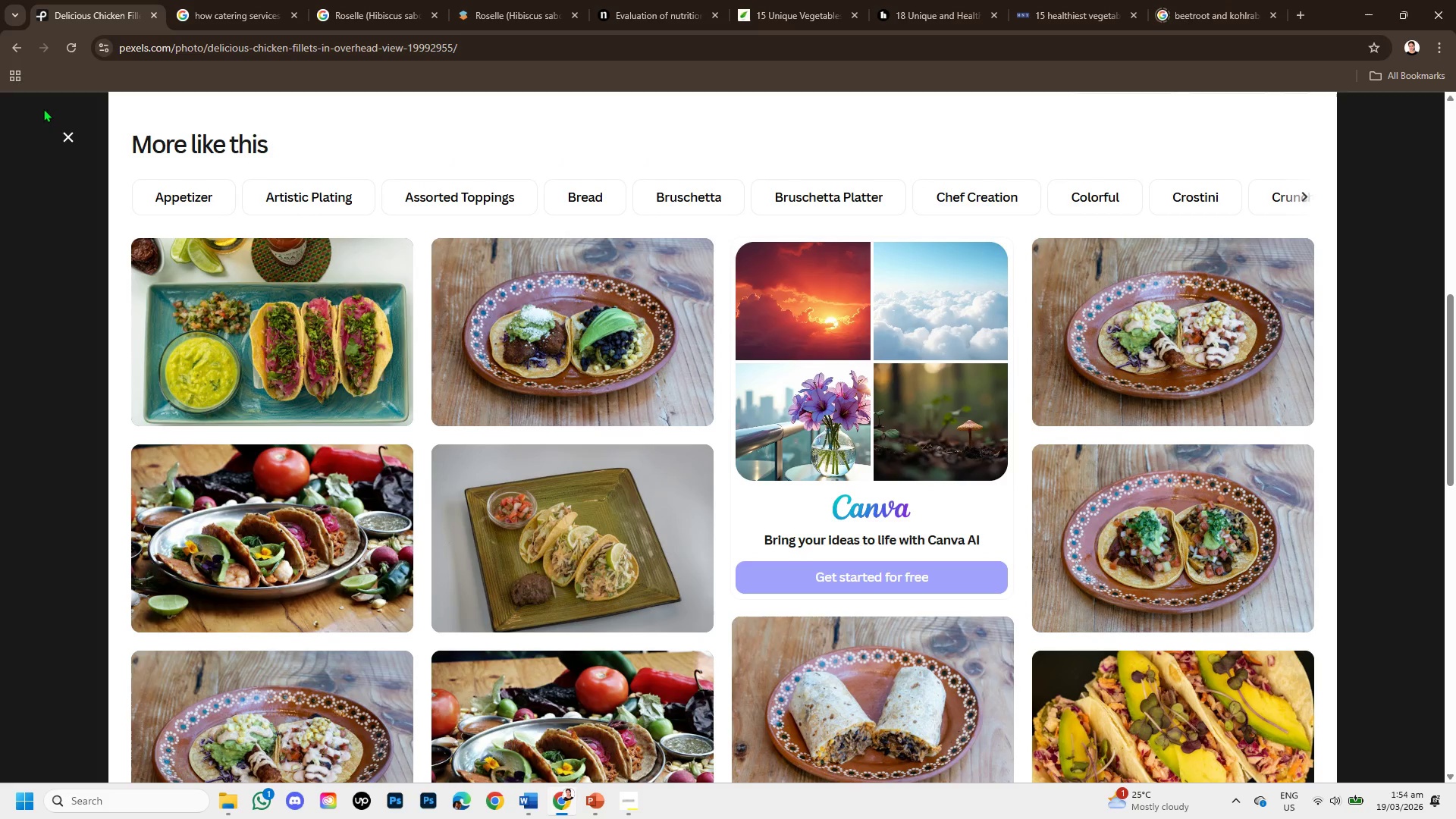 
left_click([59, 141])
 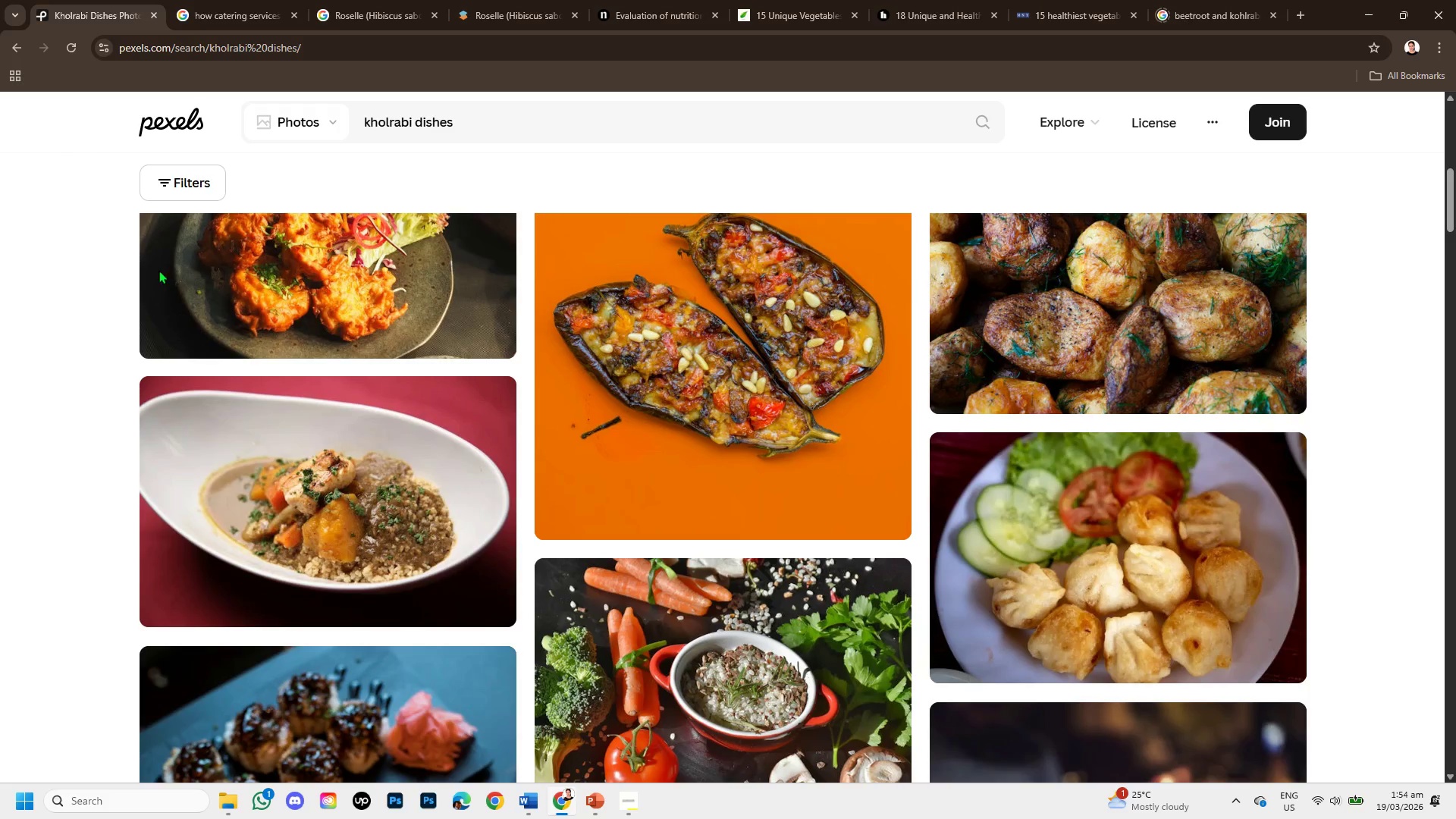 
scroll: coordinate [683, 612], scroll_direction: down, amount: 5.0
 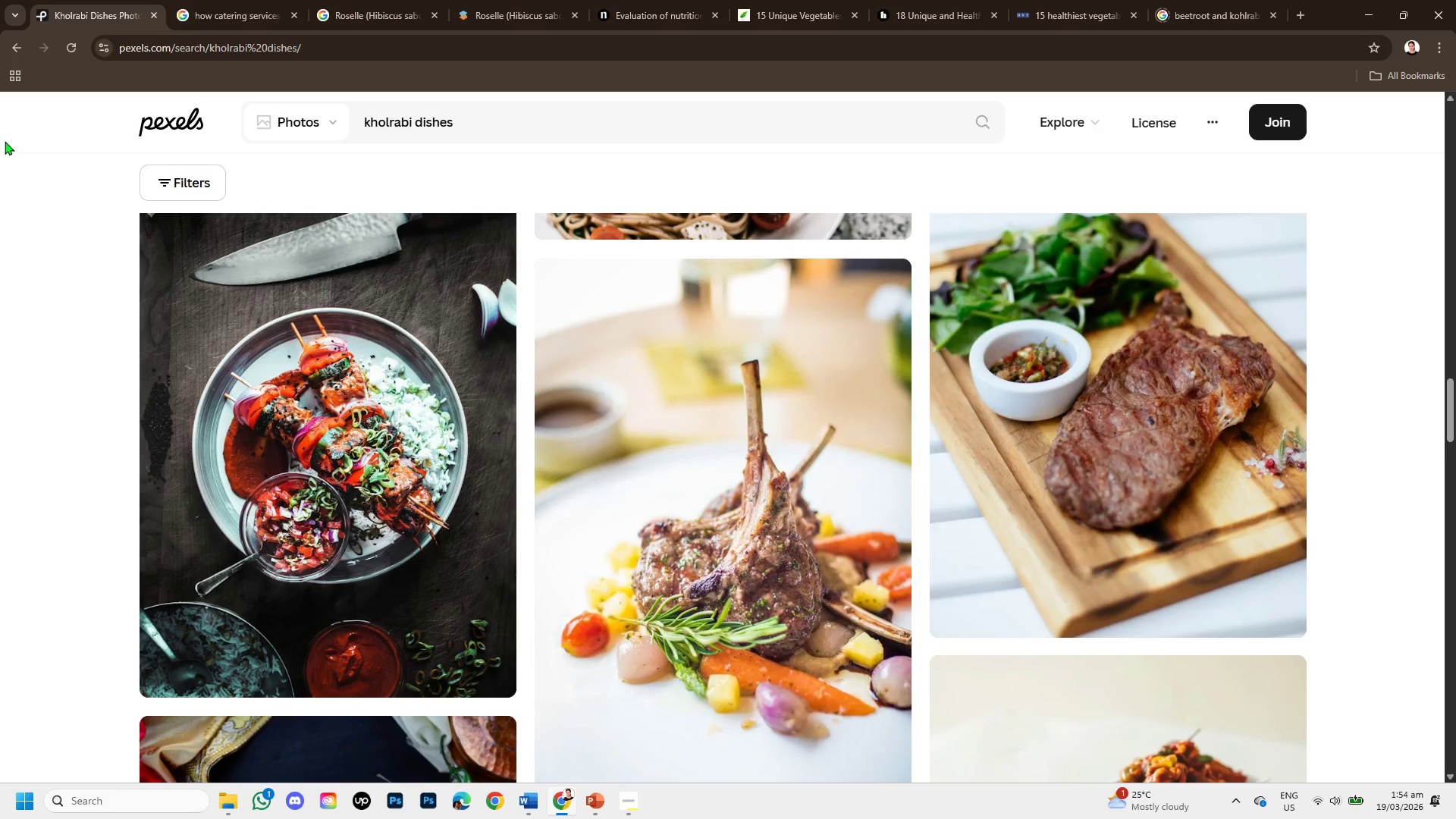 
left_click([7, 46])
 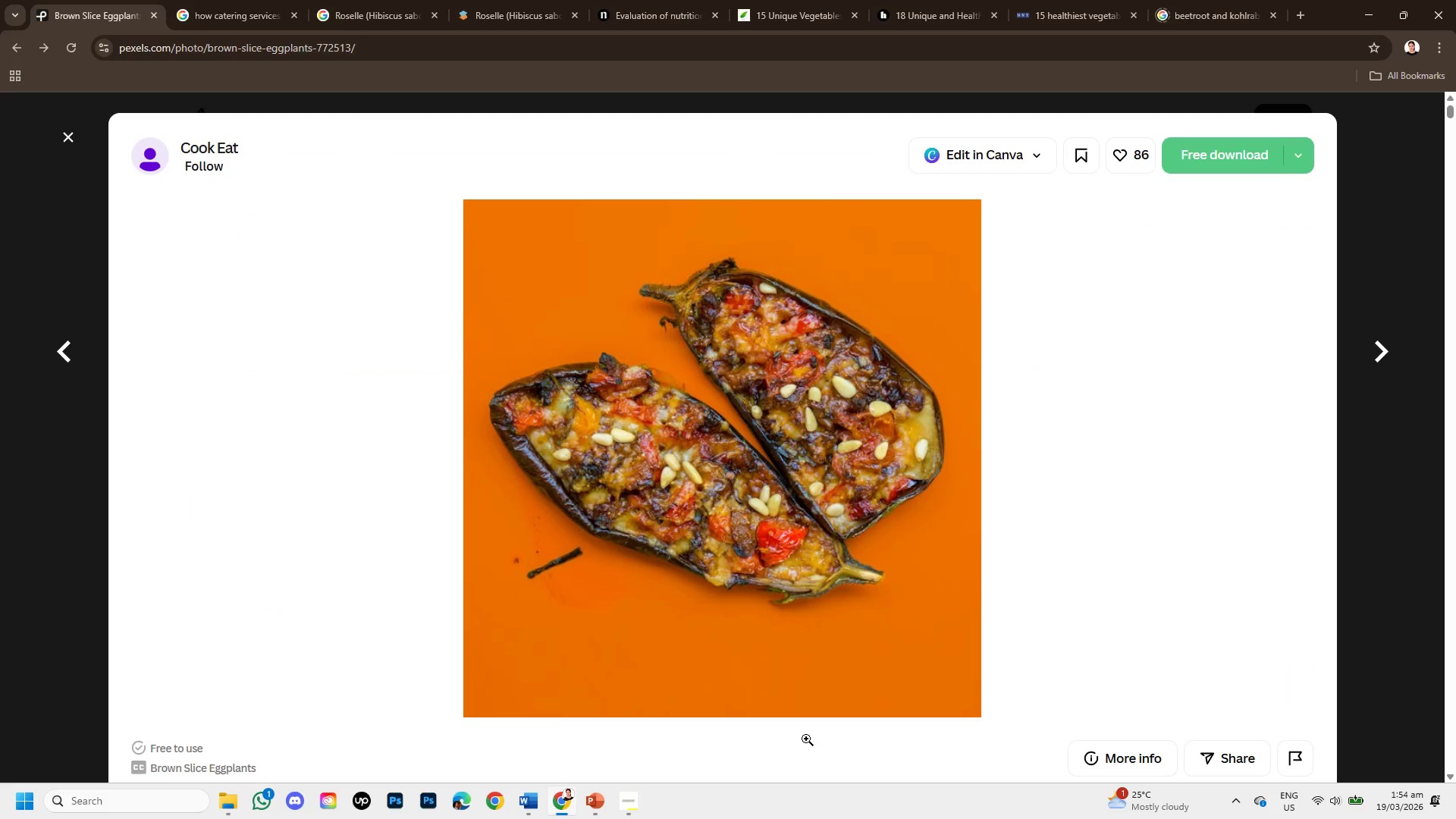 
scroll: coordinate [761, 576], scroll_direction: down, amount: 4.0
 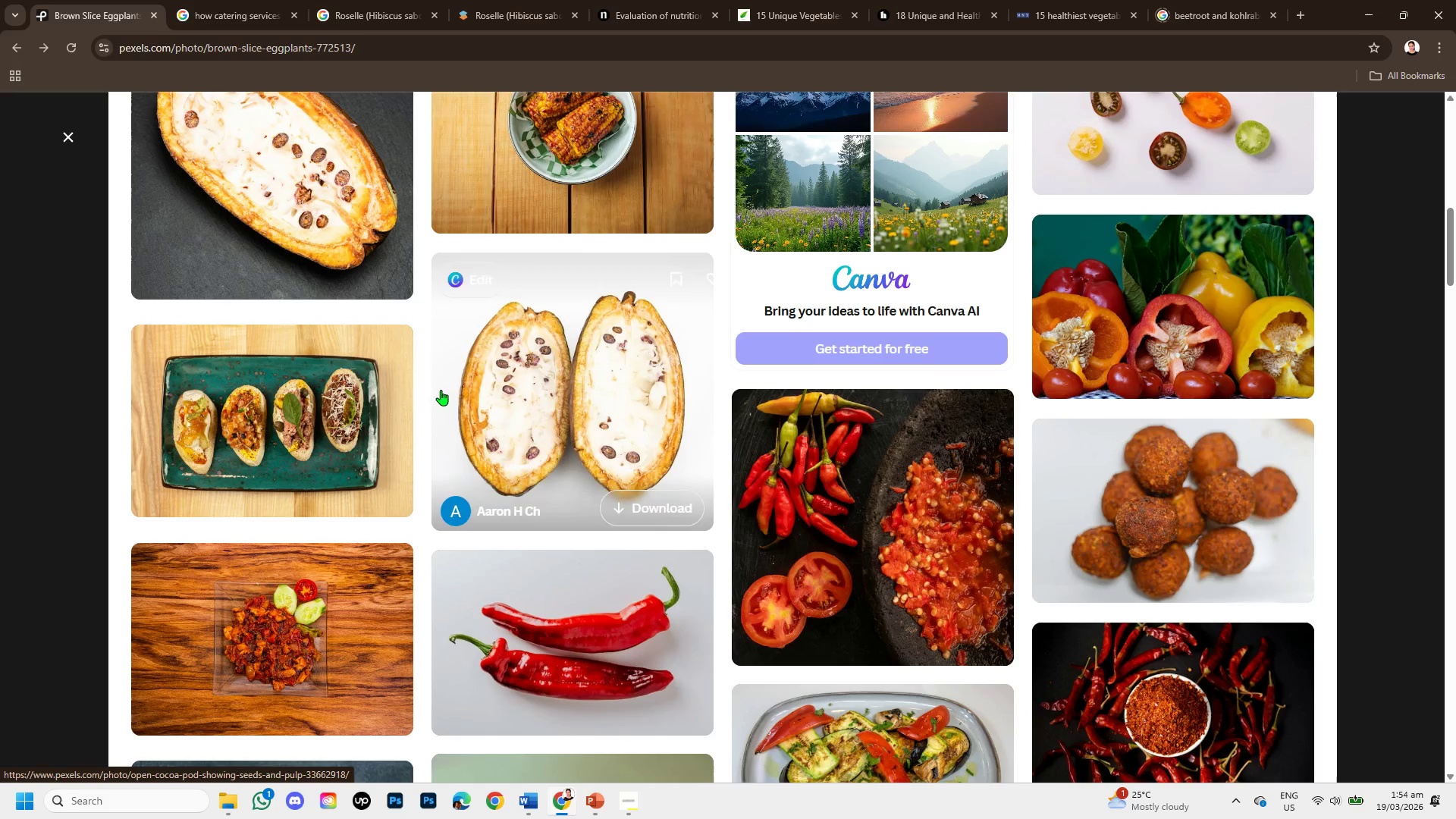 
left_click([72, 133])
 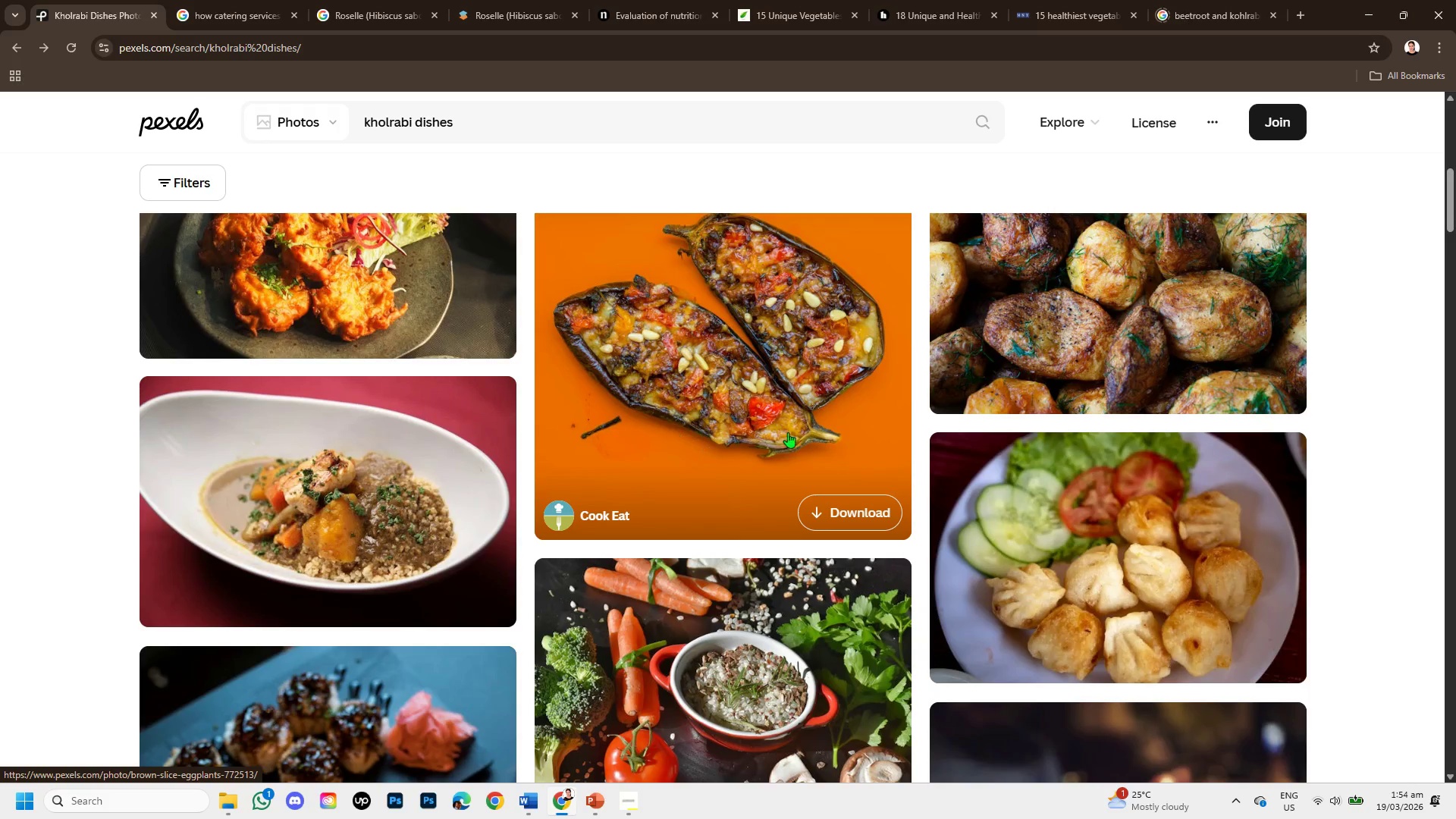 
scroll: coordinate [409, 281], scroll_direction: up, amount: 6.0
 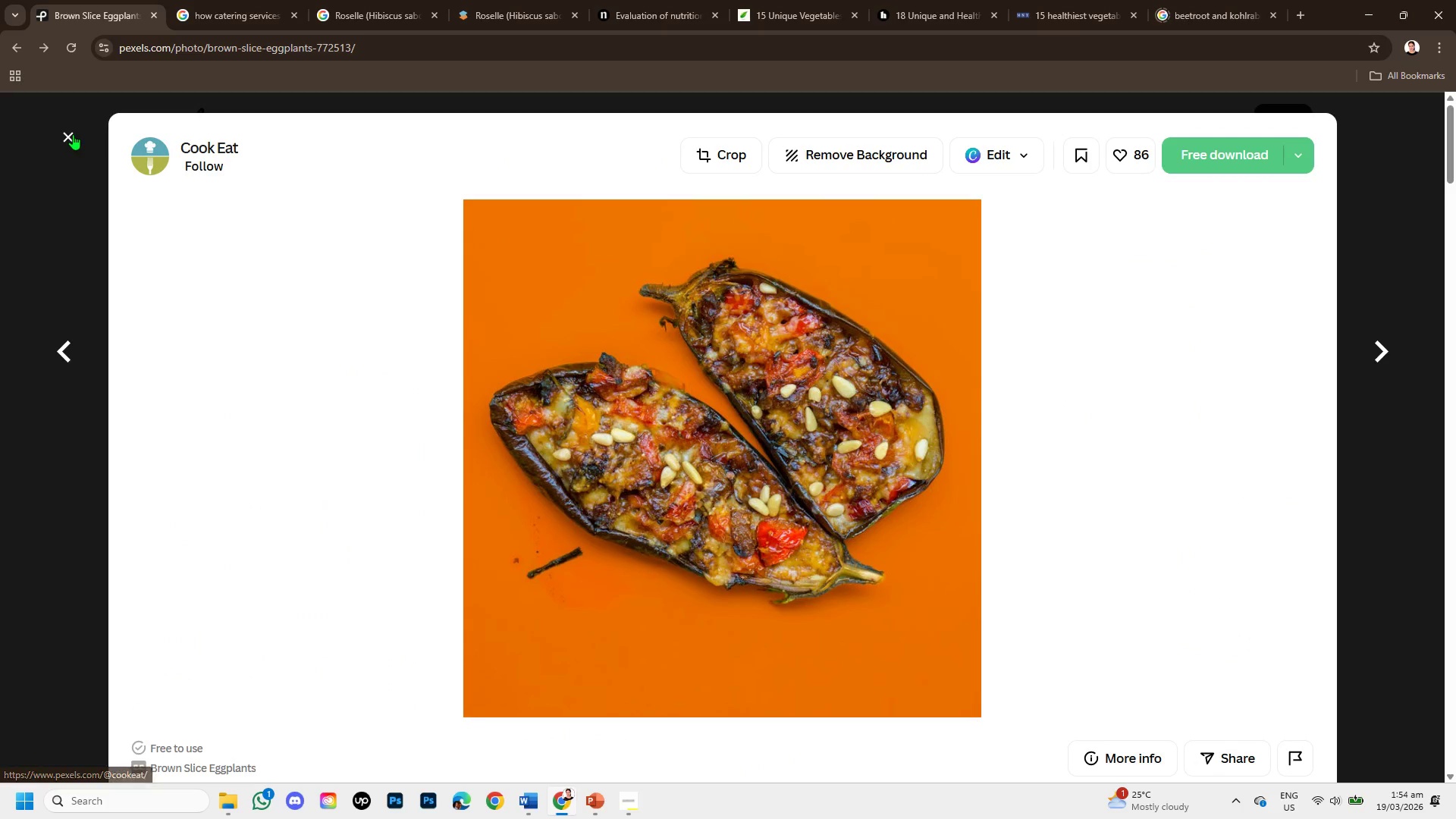 
scroll: coordinate [805, 462], scroll_direction: down, amount: 8.0
 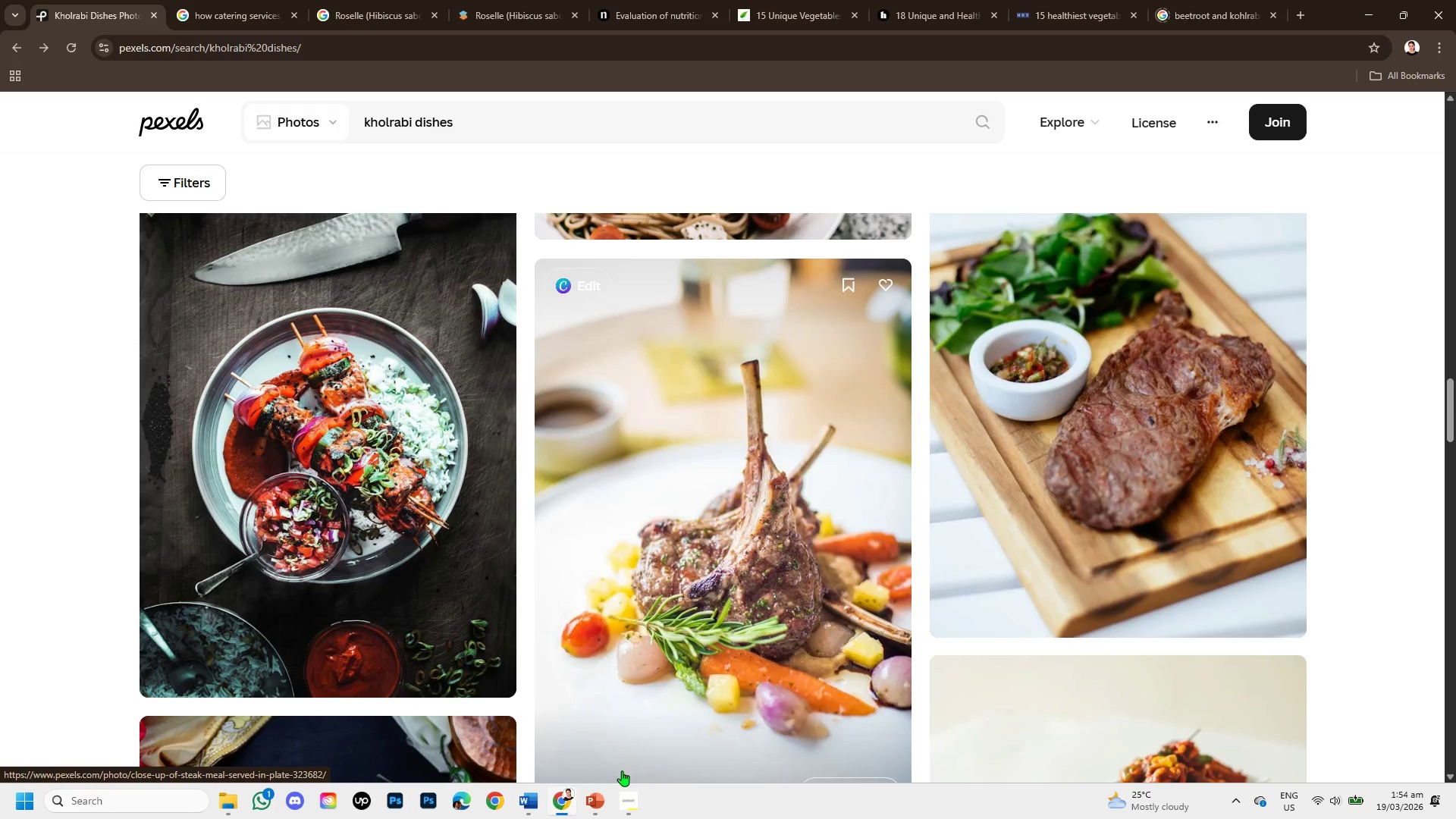 
left_click([597, 799])
 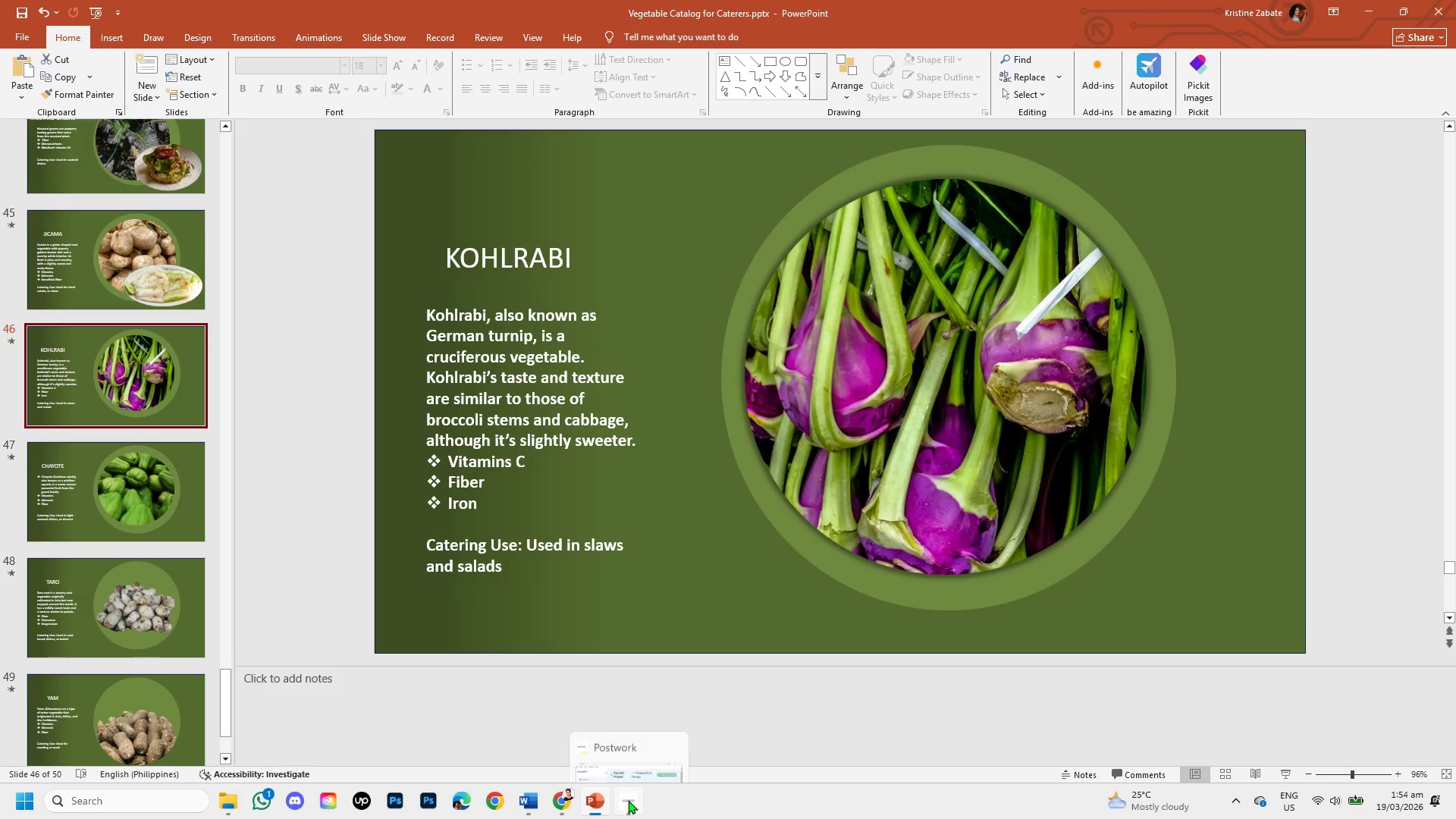 
left_click([628, 800])
 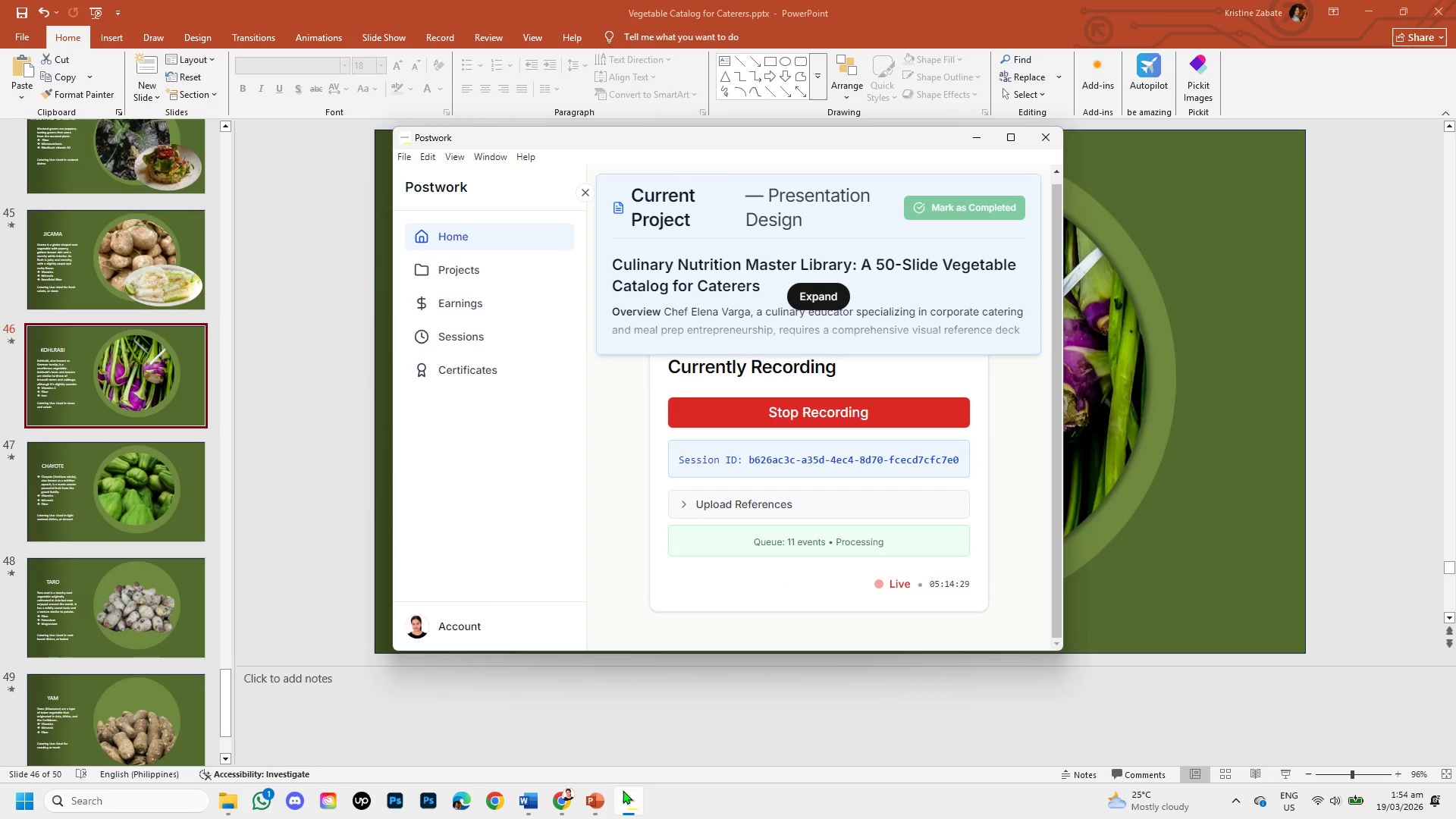 
left_click([565, 796])
 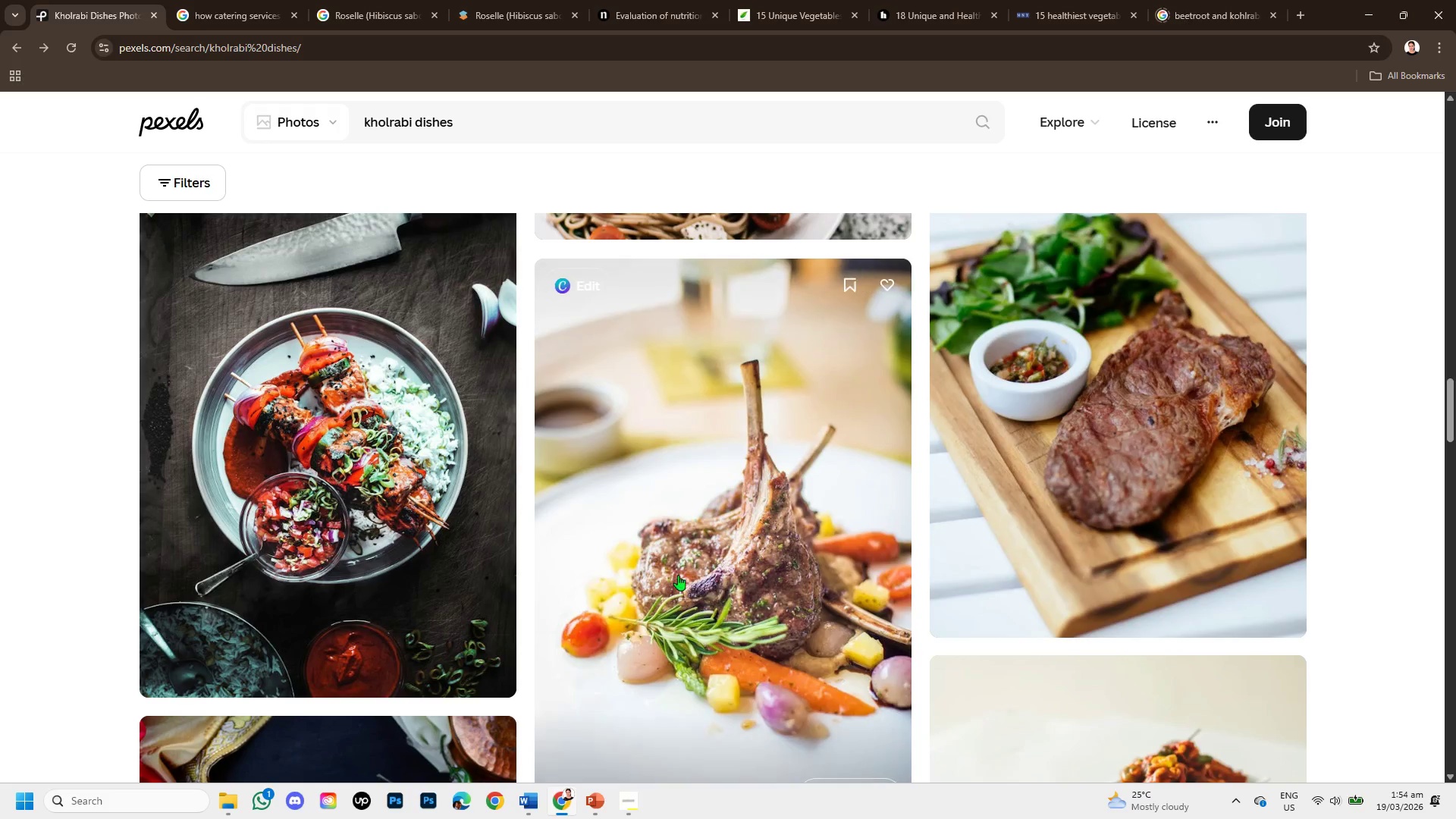 
scroll: coordinate [708, 532], scroll_direction: down, amount: 8.0
 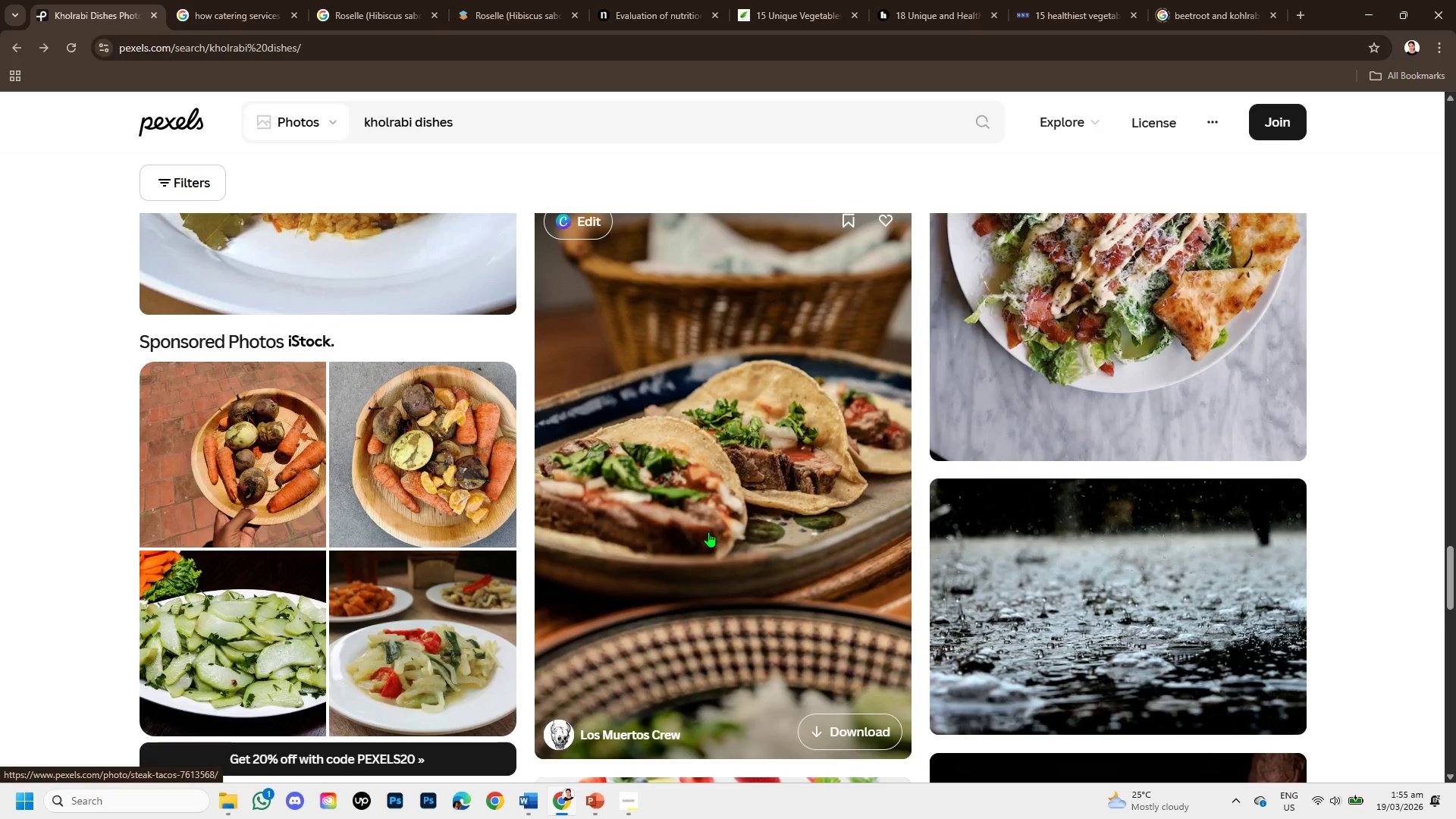 
scroll: coordinate [430, 114], scroll_direction: up, amount: 25.0
 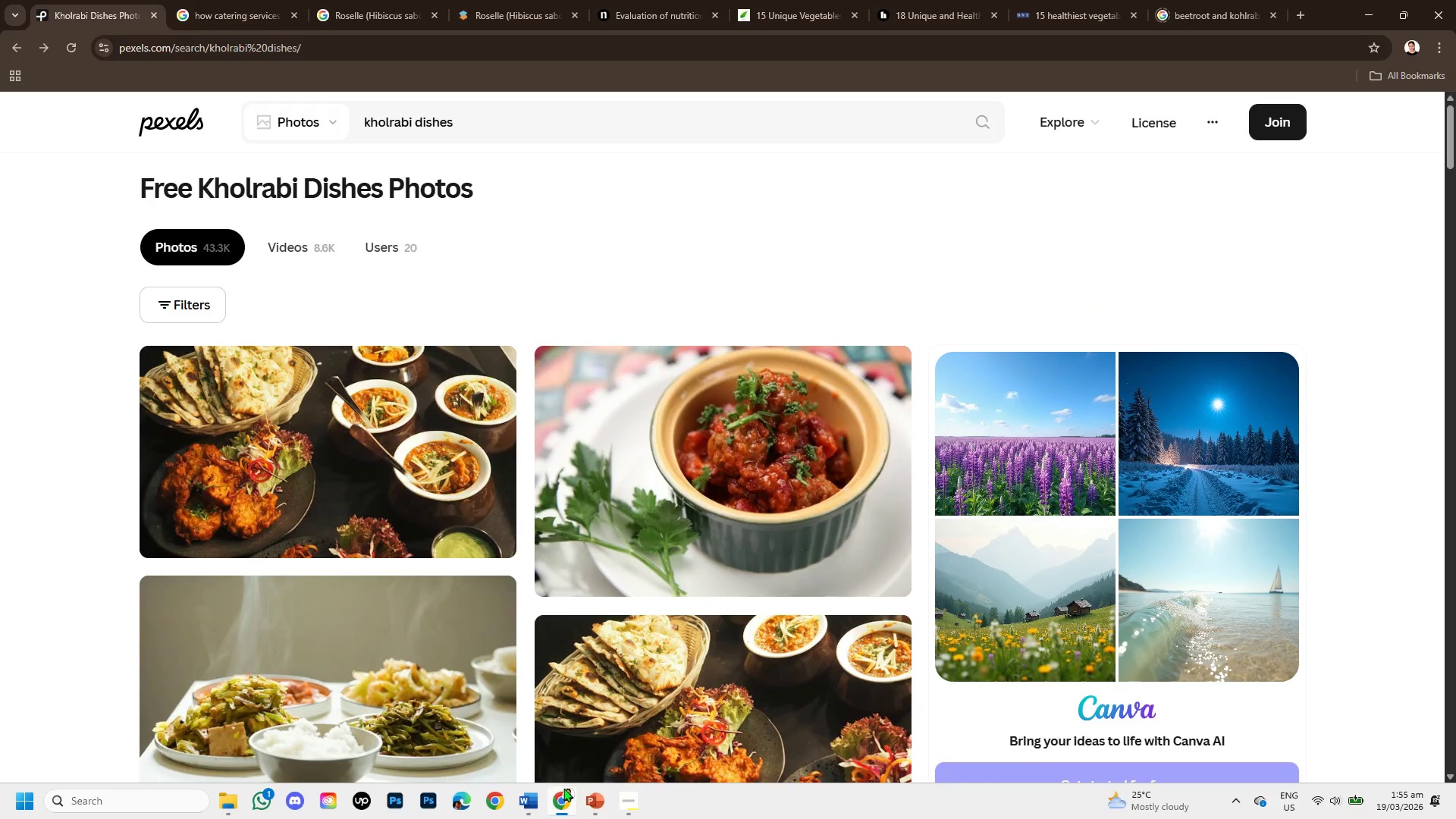 
left_click([593, 802])
 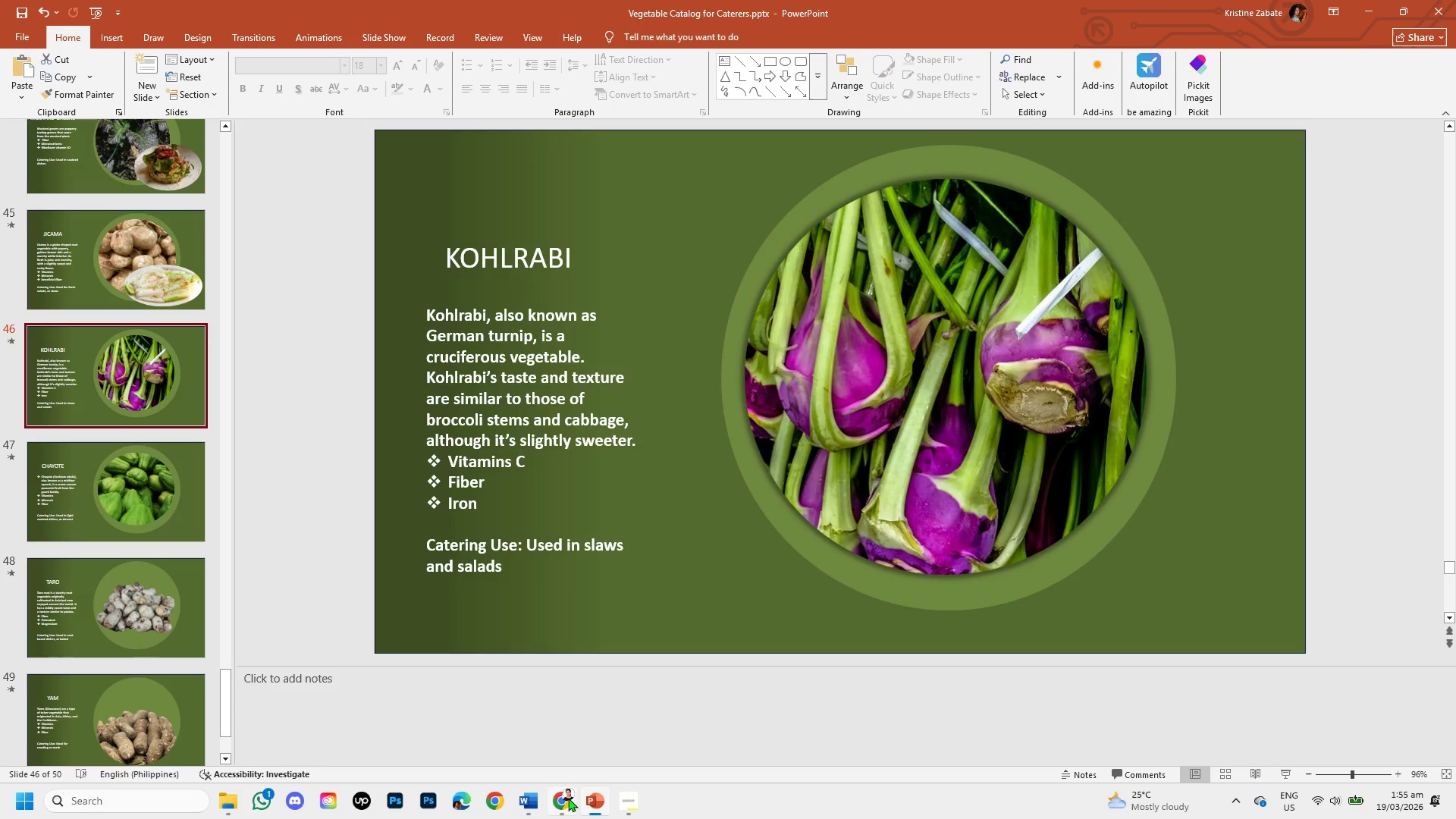 
left_click([564, 798])
 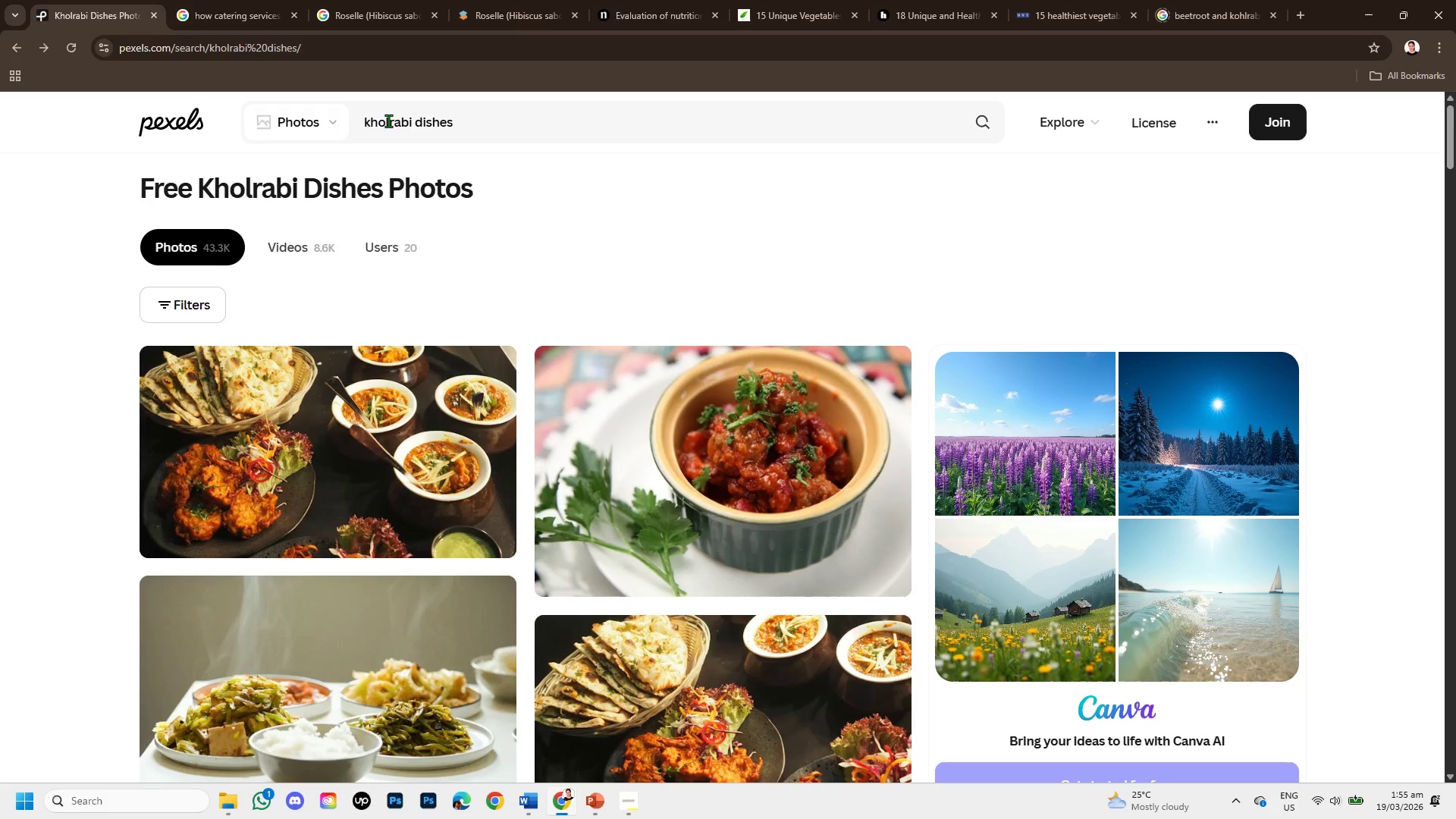 
left_click([388, 121])
 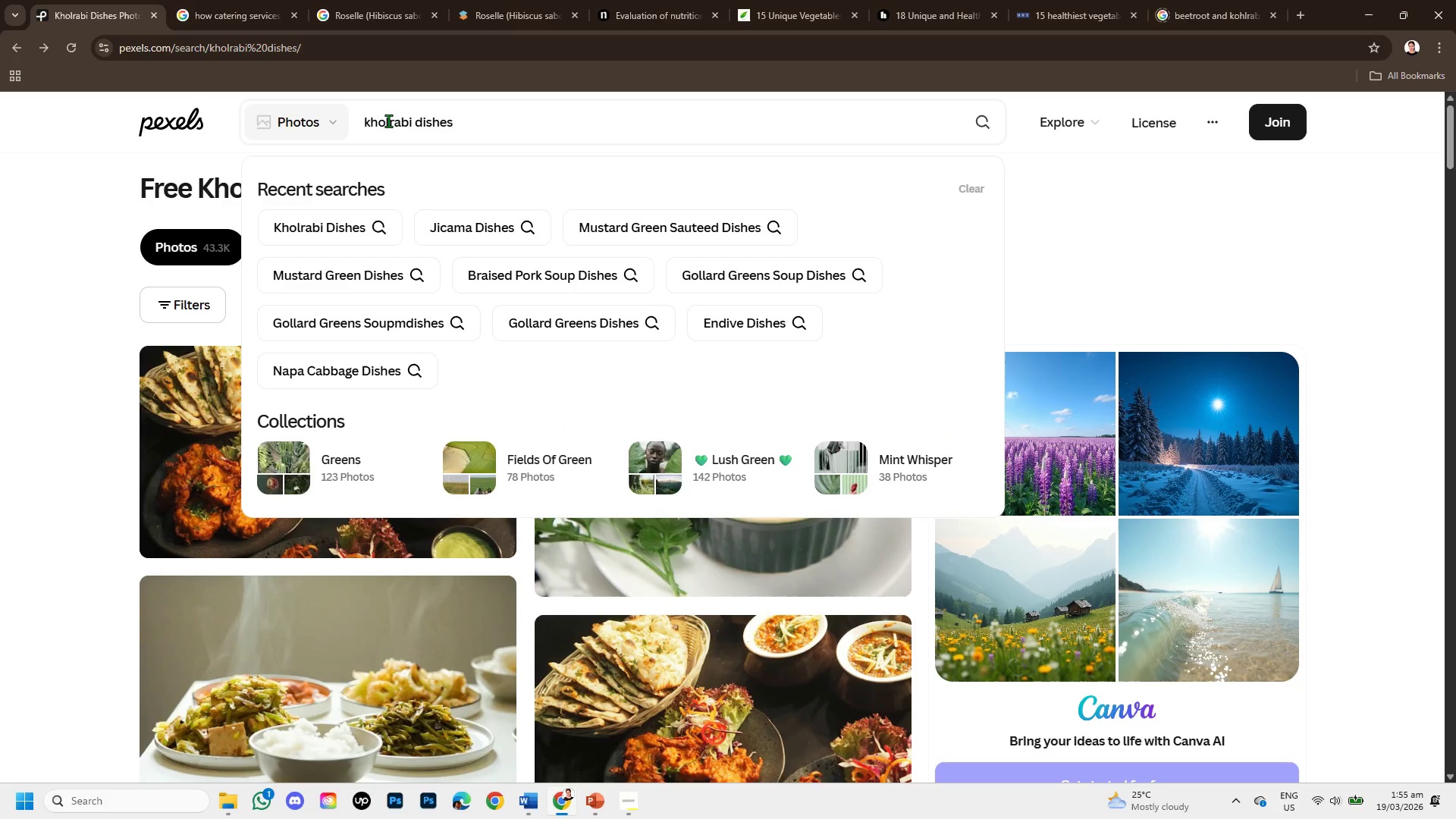 
key(Backspace)
key(Backspace)
key(Backspace)
type(oh)
 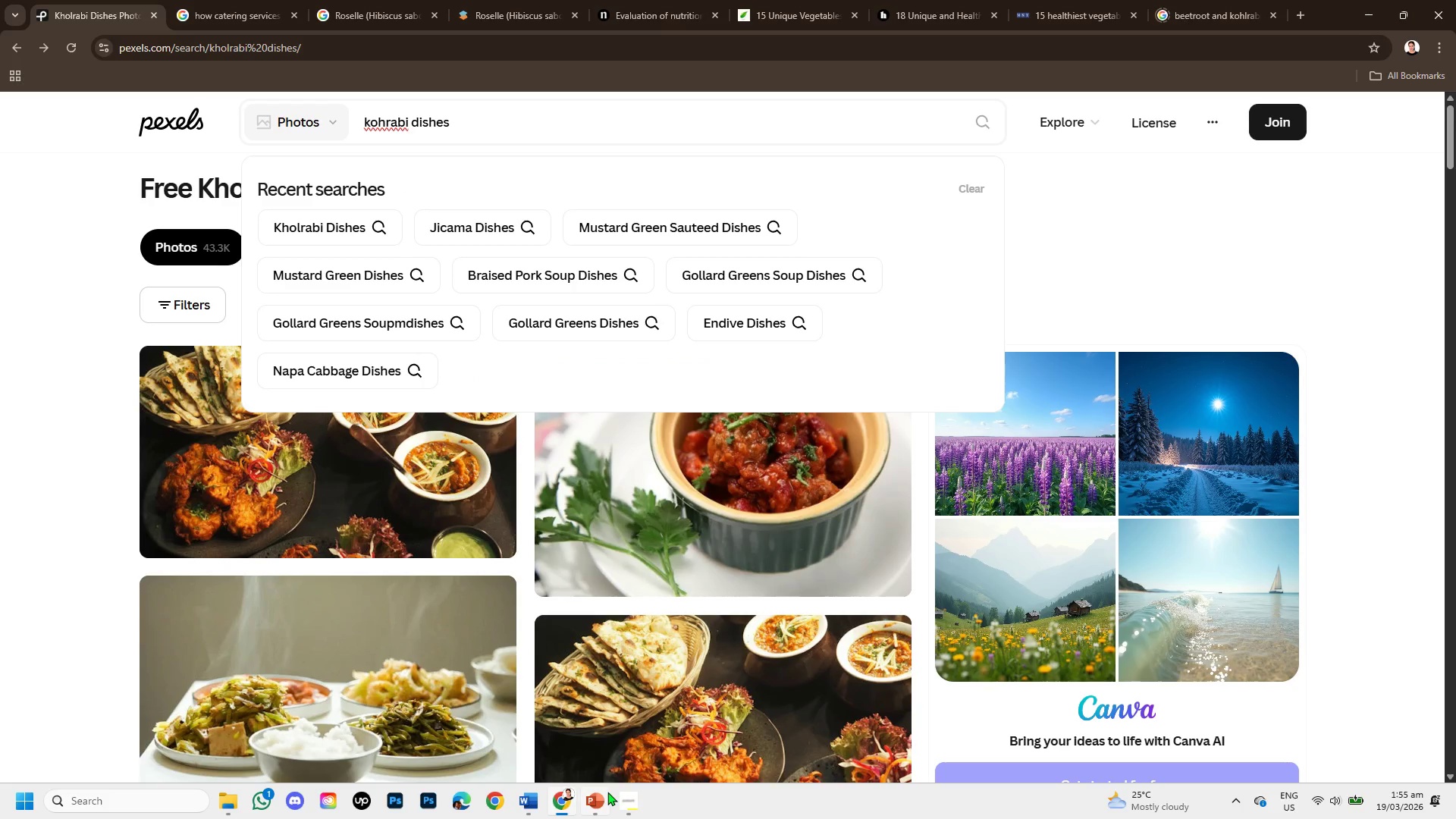 
wait(9.27)
 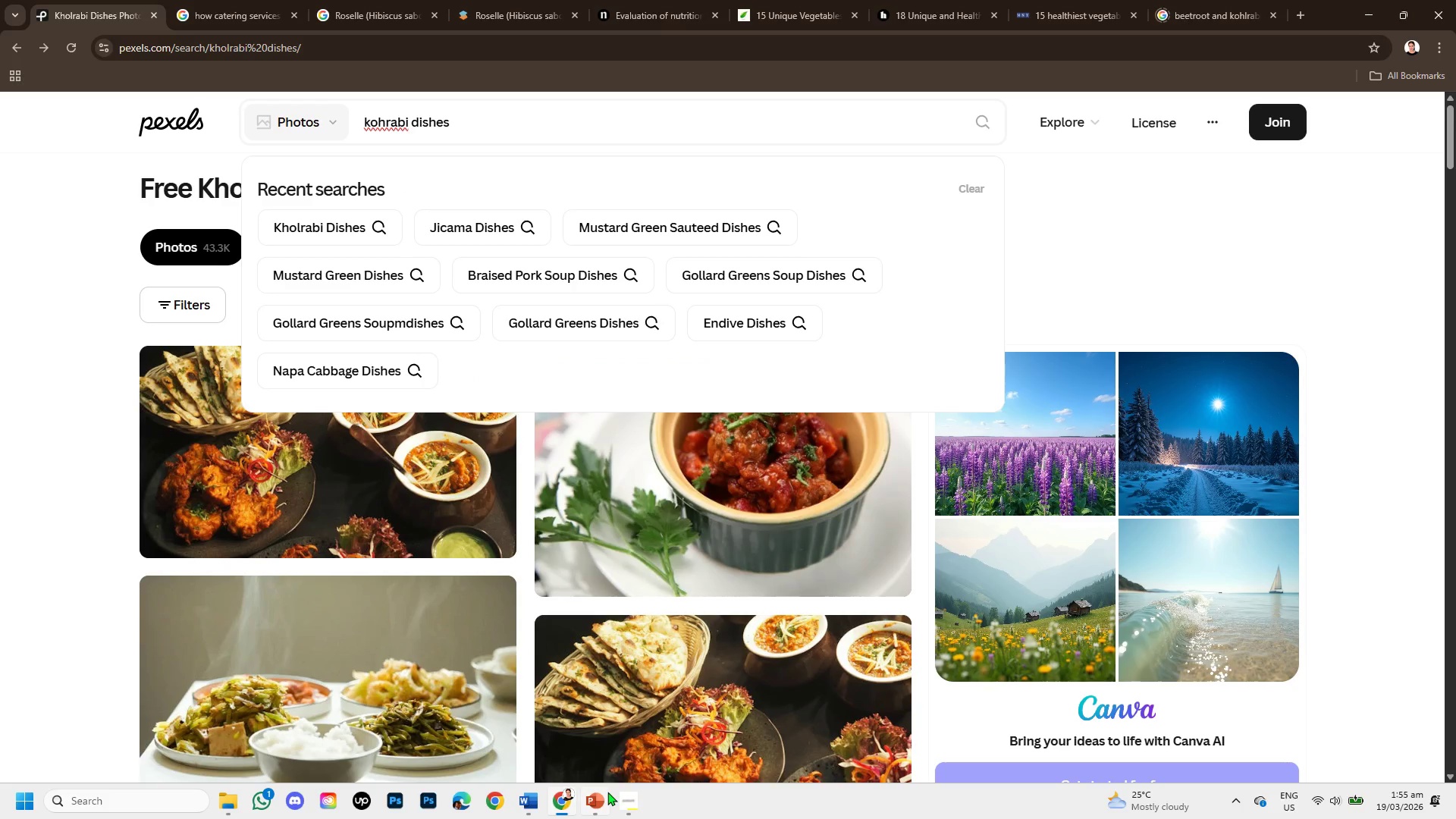 
key(L)
 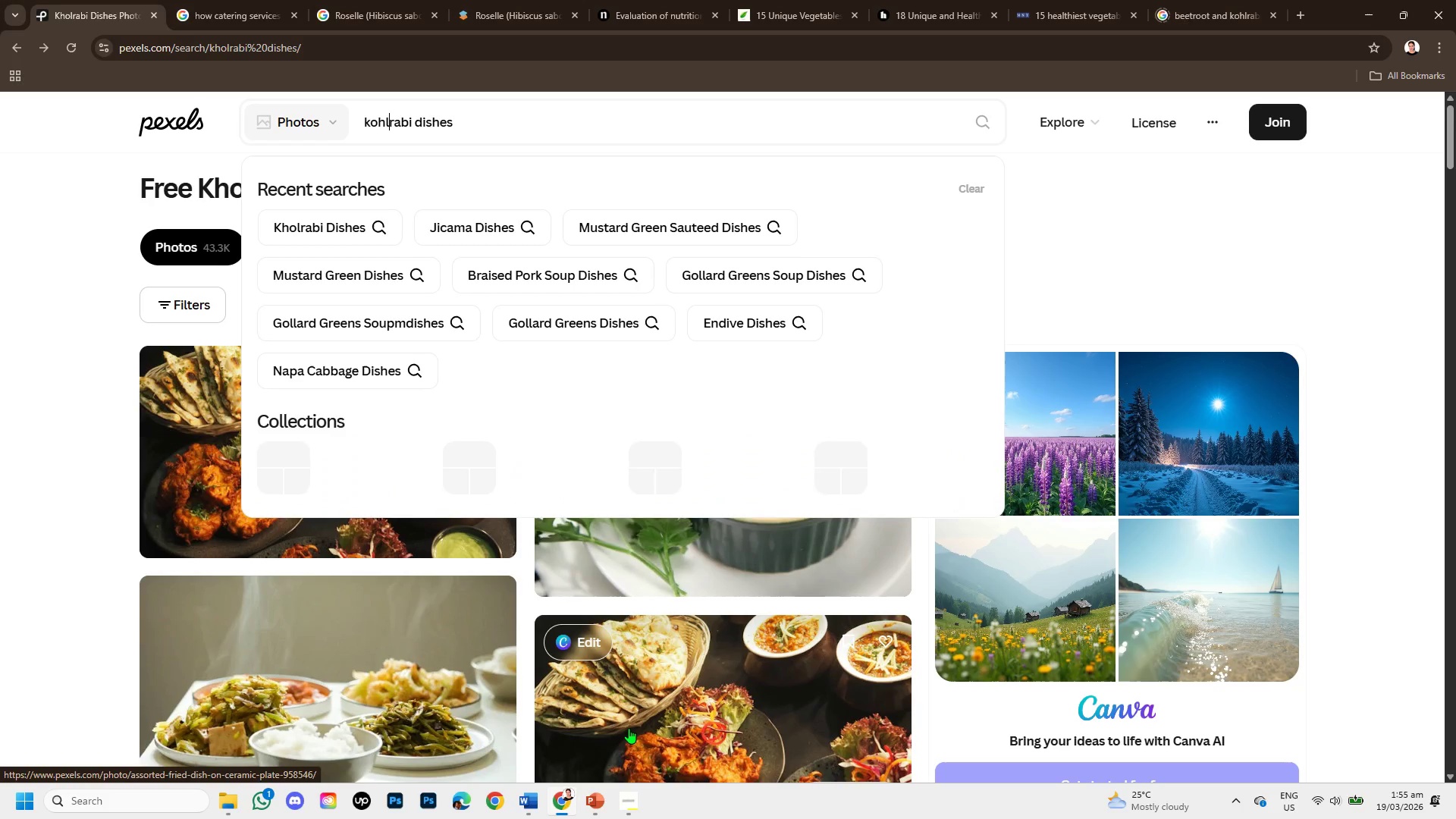 
key(Enter)
 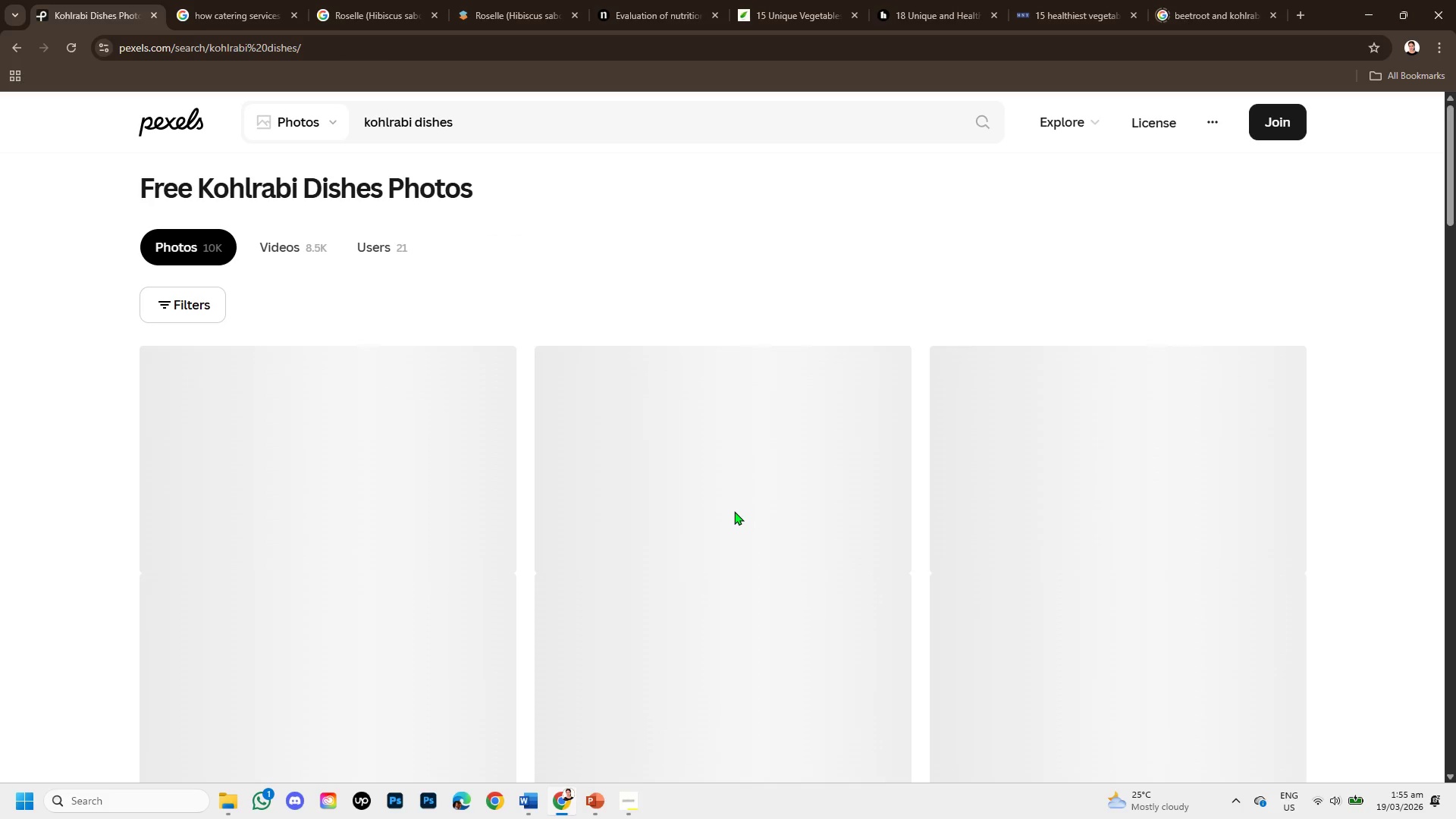 
scroll: coordinate [742, 569], scroll_direction: down, amount: 9.0
 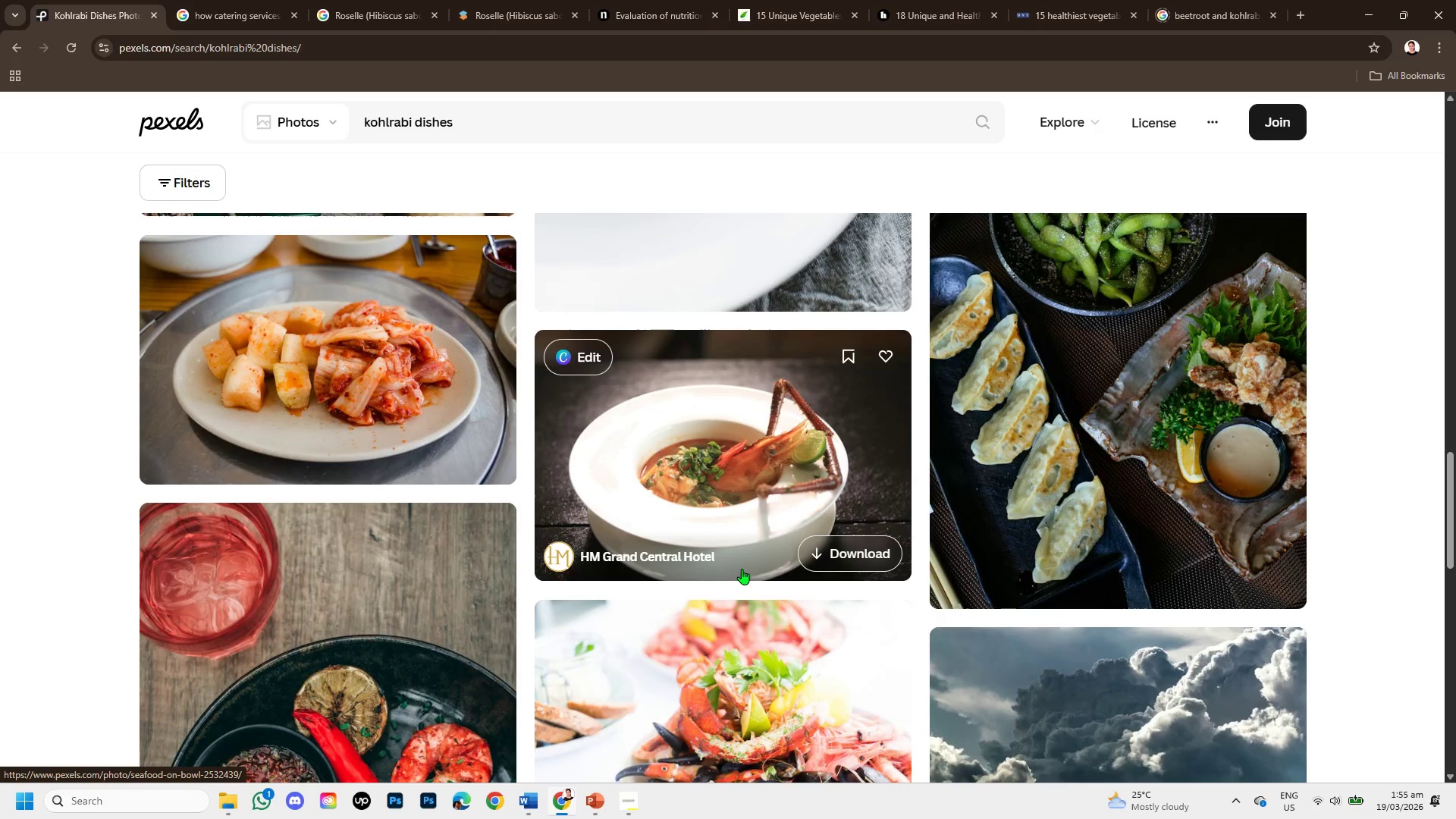 
scroll: coordinate [742, 569], scroll_direction: down, amount: 2.0
 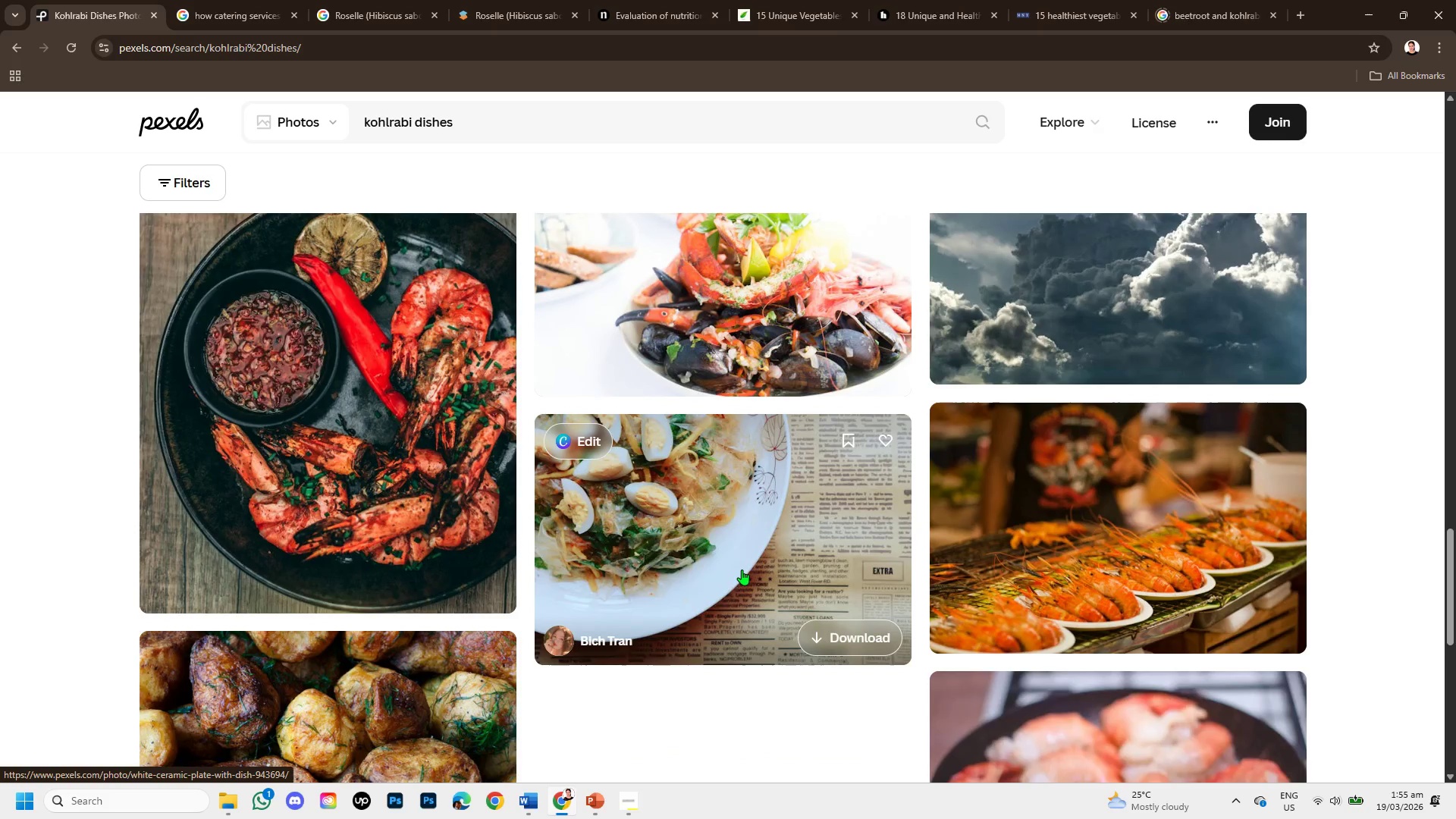 
left_click([429, 507])
 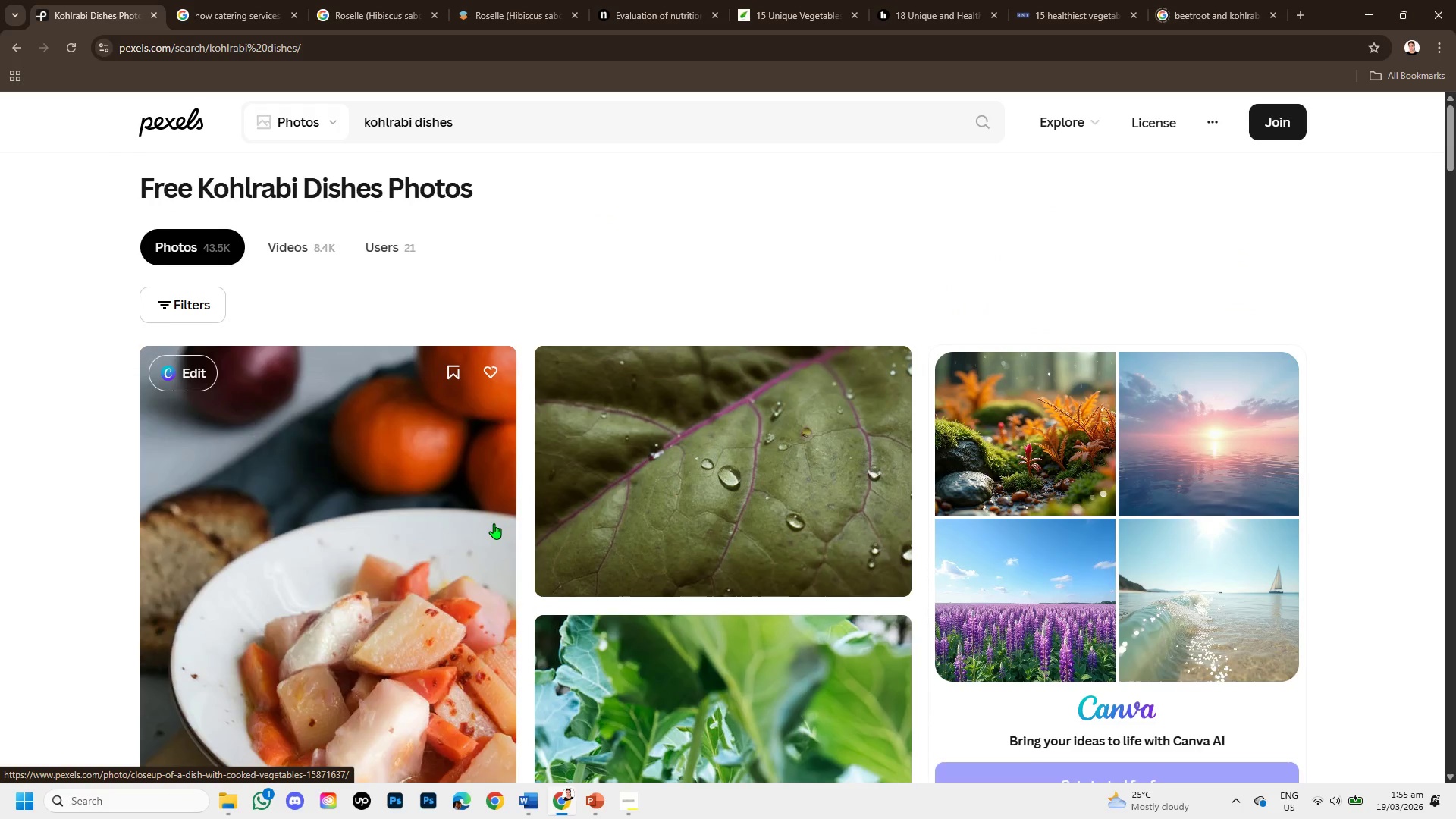 
scroll: coordinate [717, 541], scroll_direction: up, amount: 11.0
 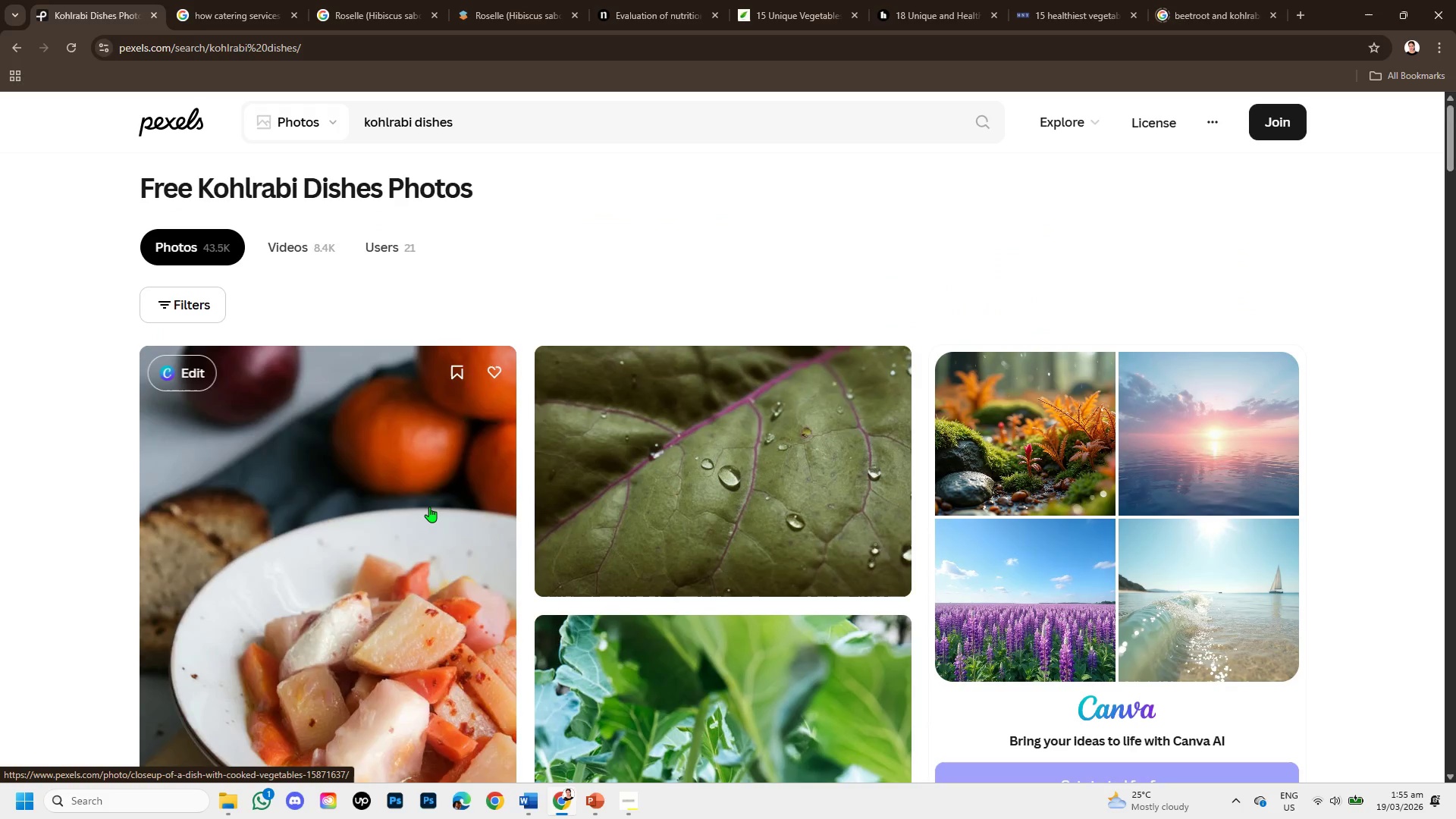 
scroll: coordinate [494, 523], scroll_direction: down, amount: 4.0
 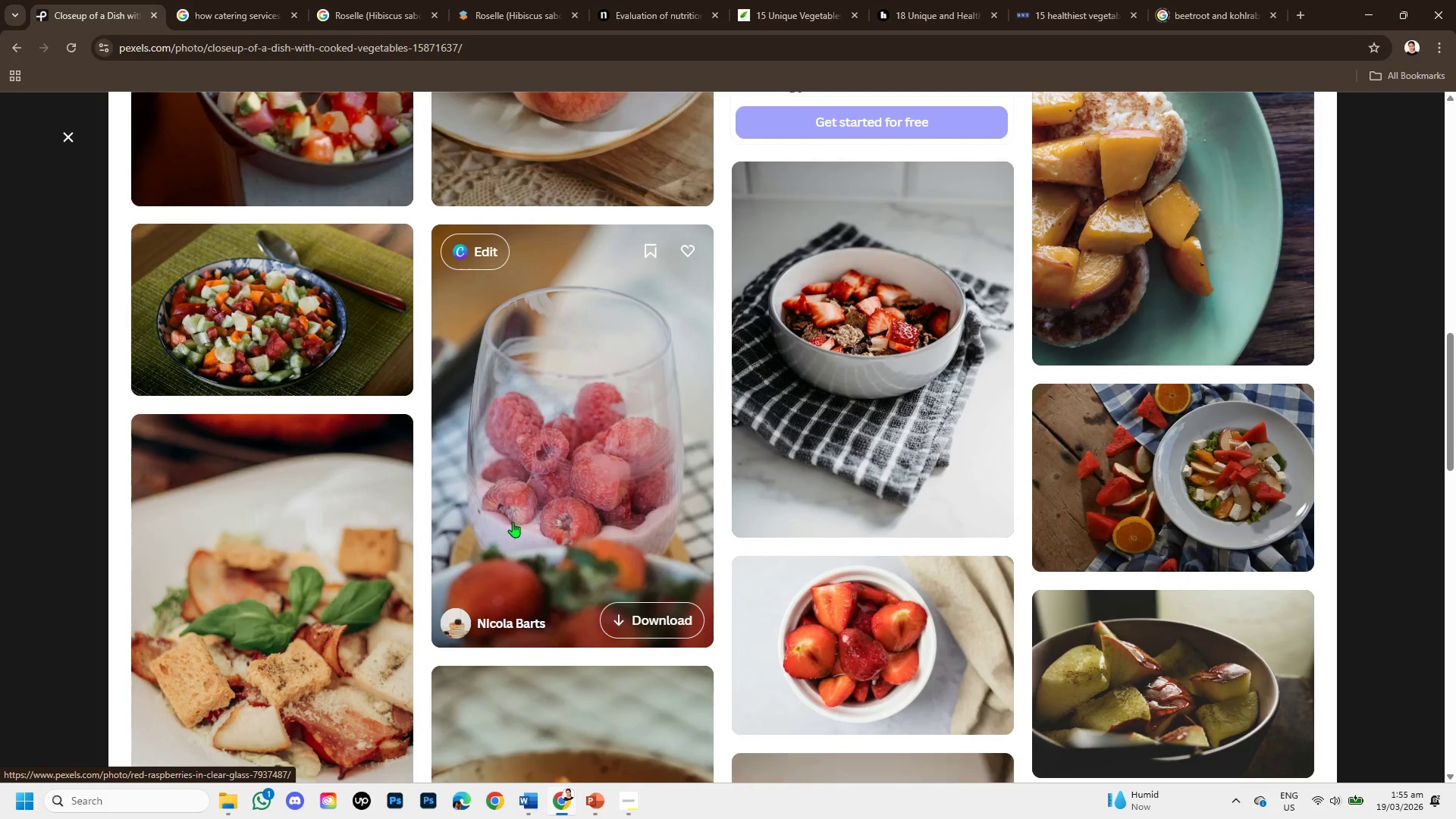 
scroll: coordinate [560, 525], scroll_direction: up, amount: 5.0
 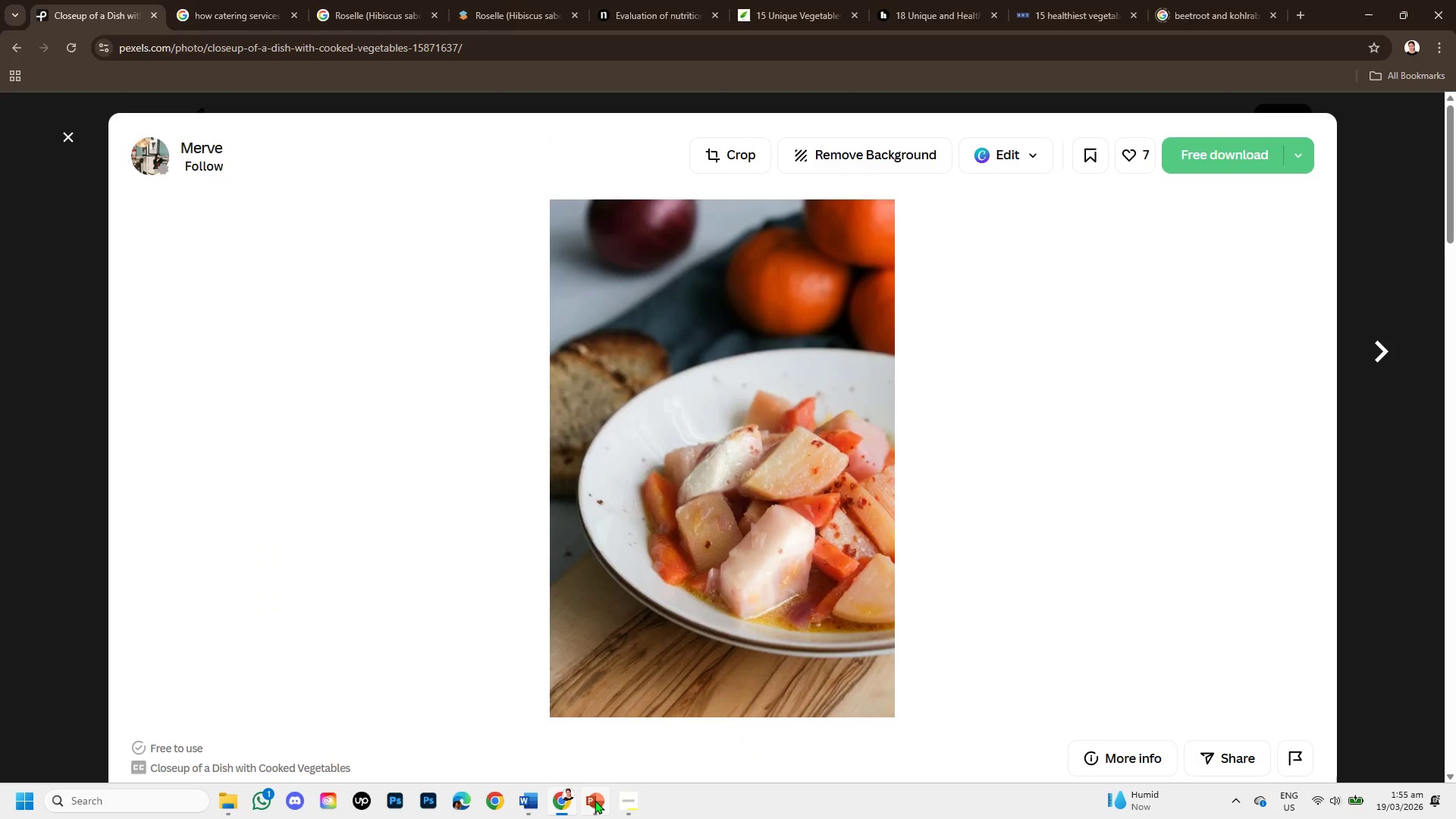 
left_click([595, 800])
 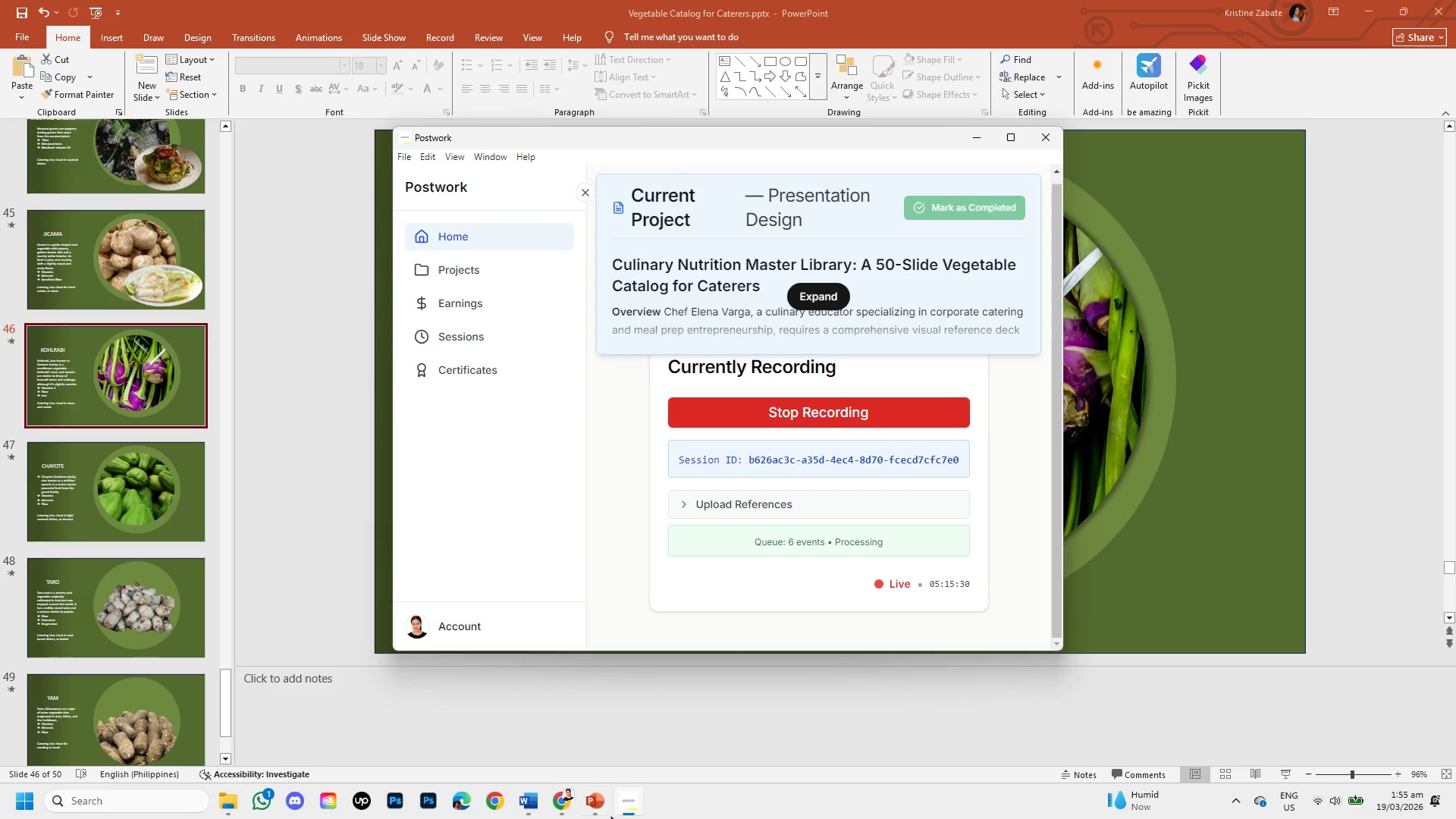 
wait(6.38)
 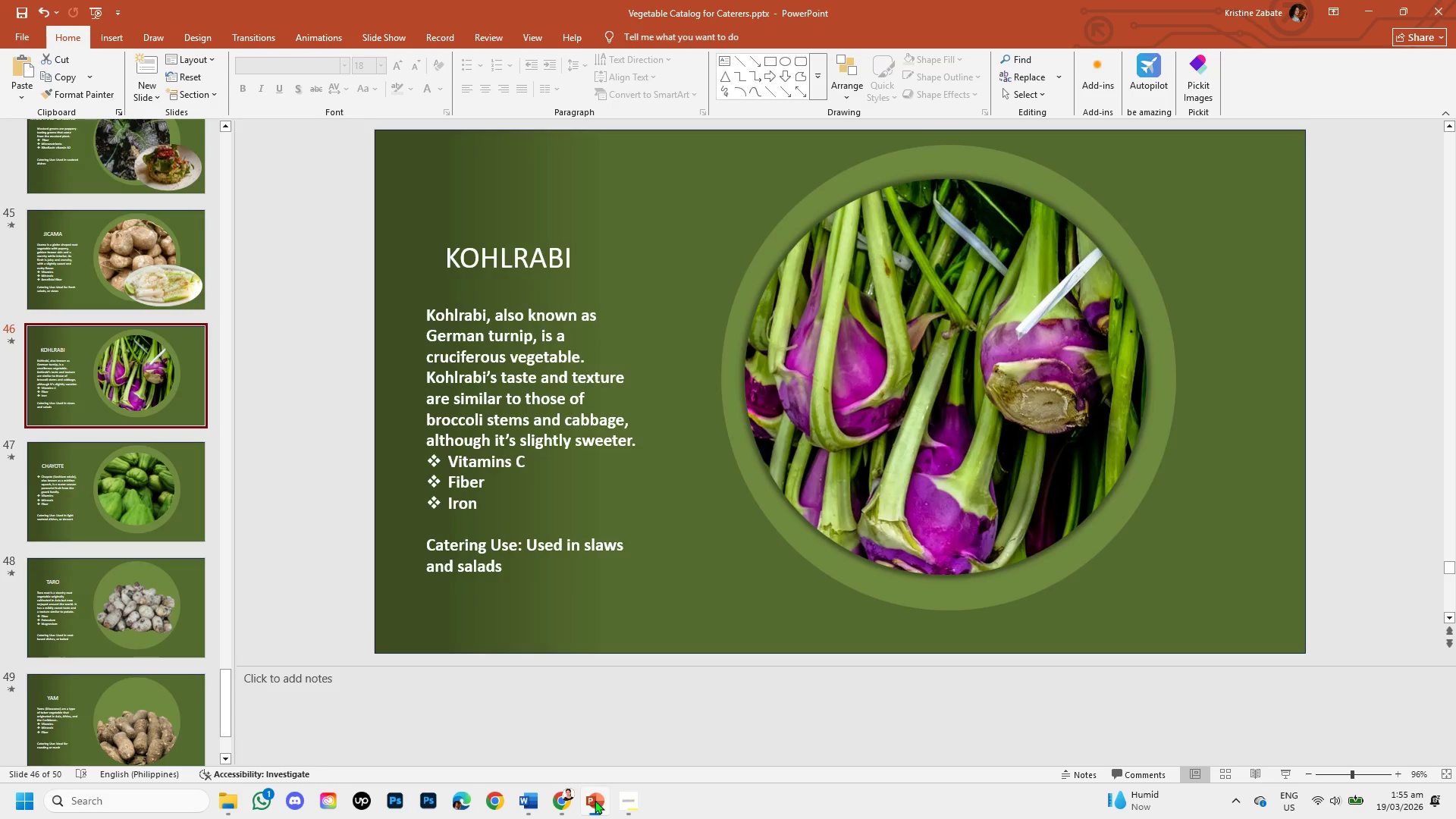 
left_click([563, 809])
 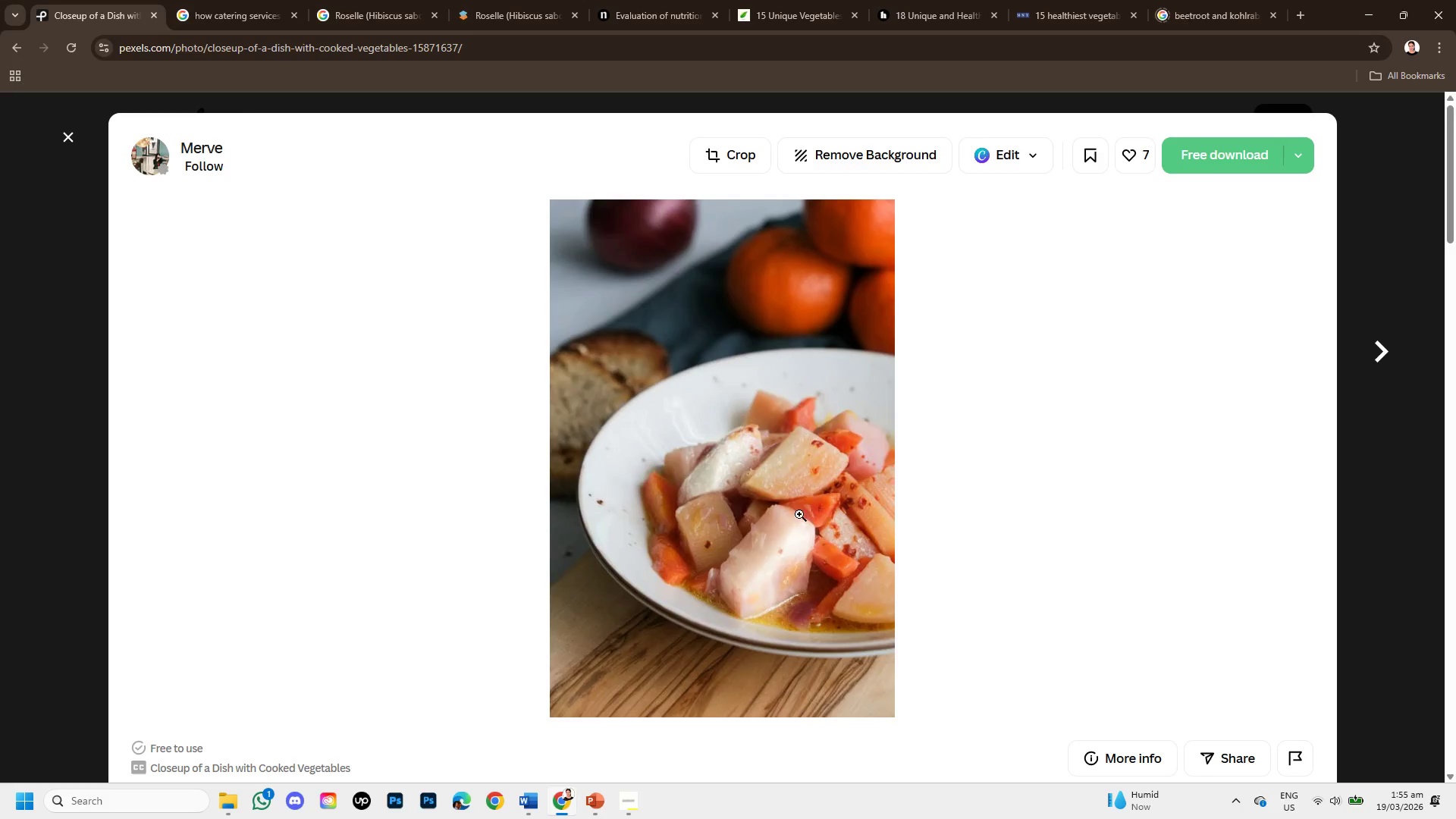 
scroll: coordinate [846, 550], scroll_direction: down, amount: 3.0
 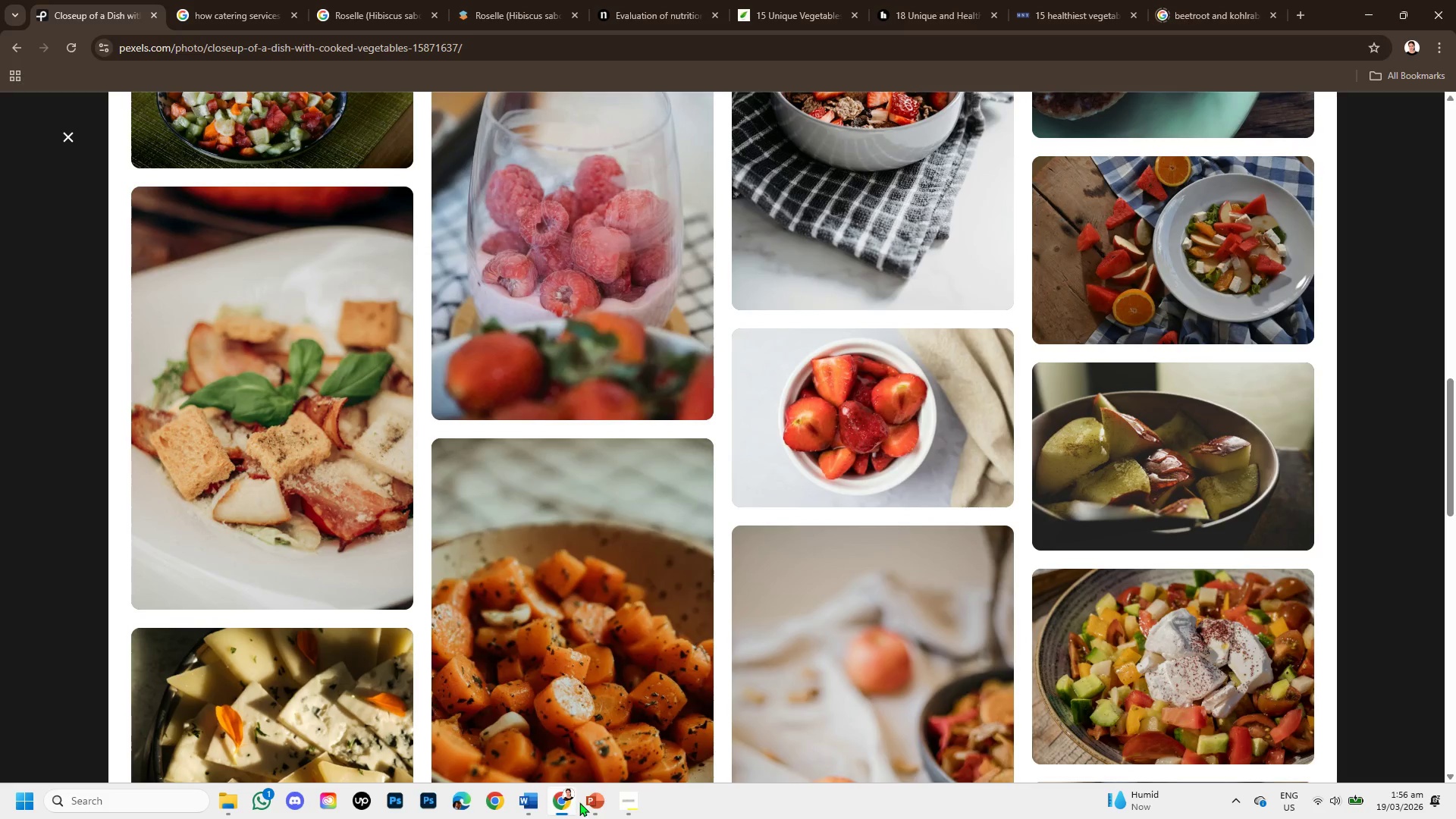 
left_click([588, 801])
 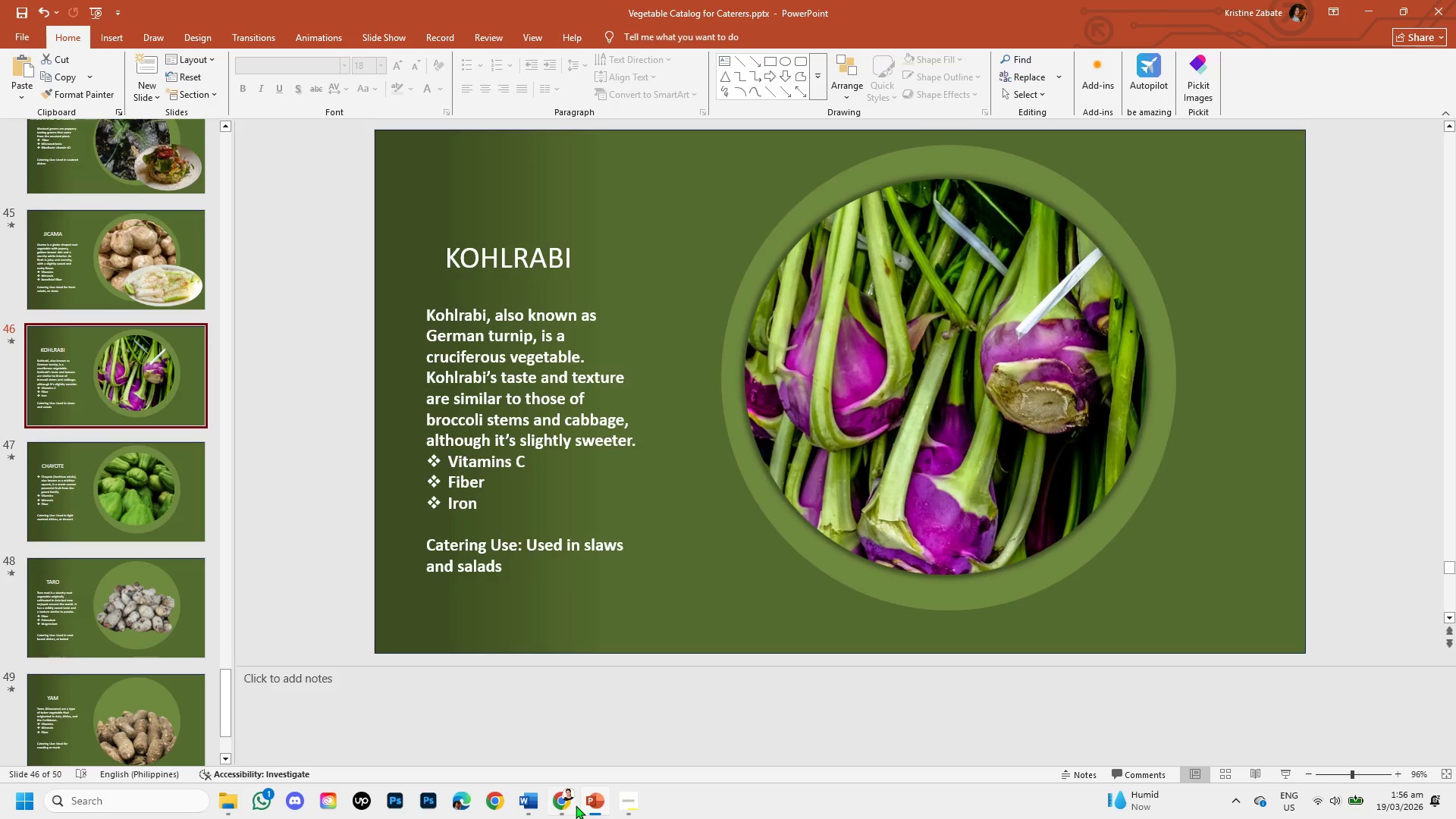 
left_click([571, 805])
 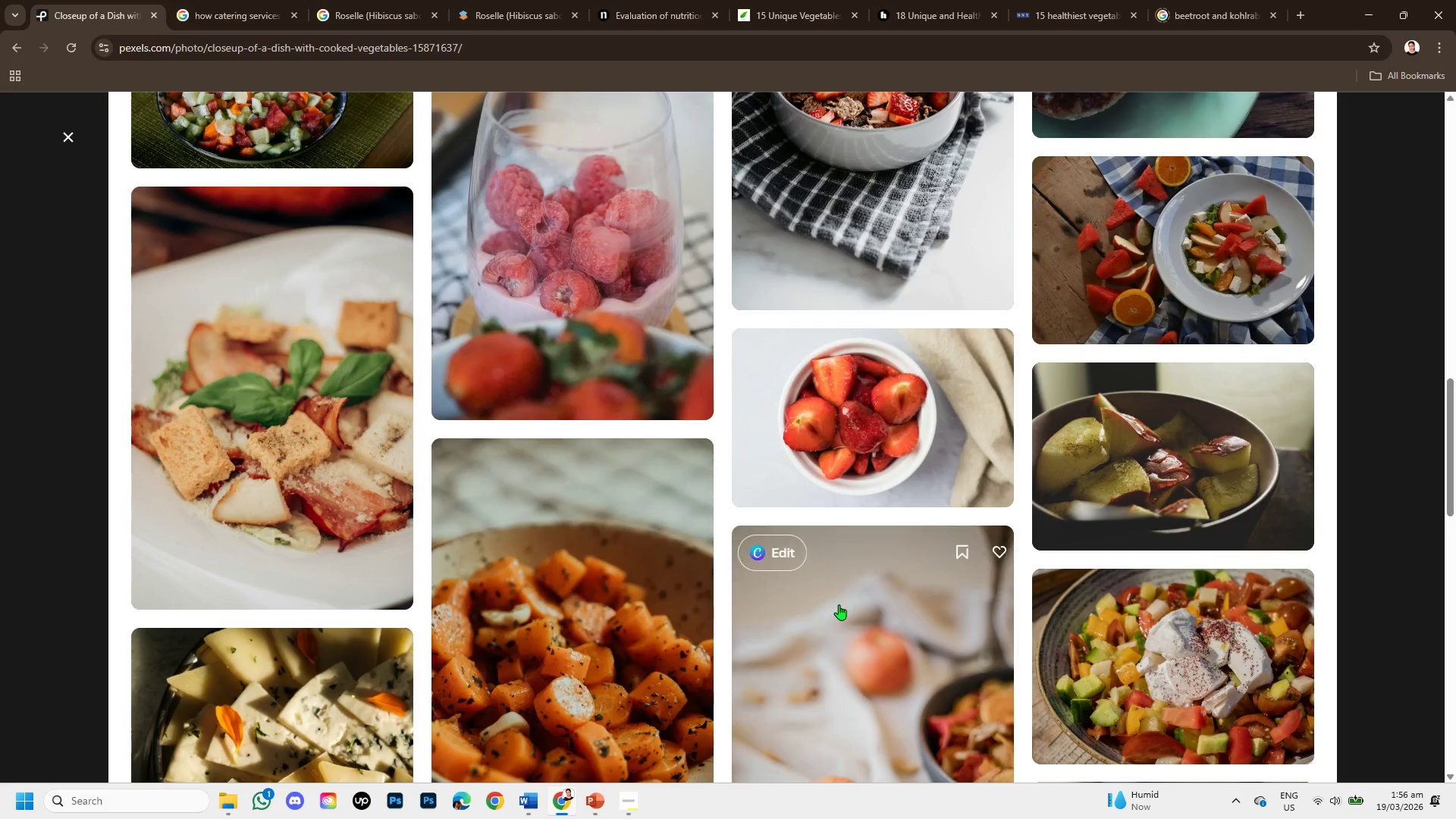 
scroll: coordinate [839, 604], scroll_direction: down, amount: 2.0
 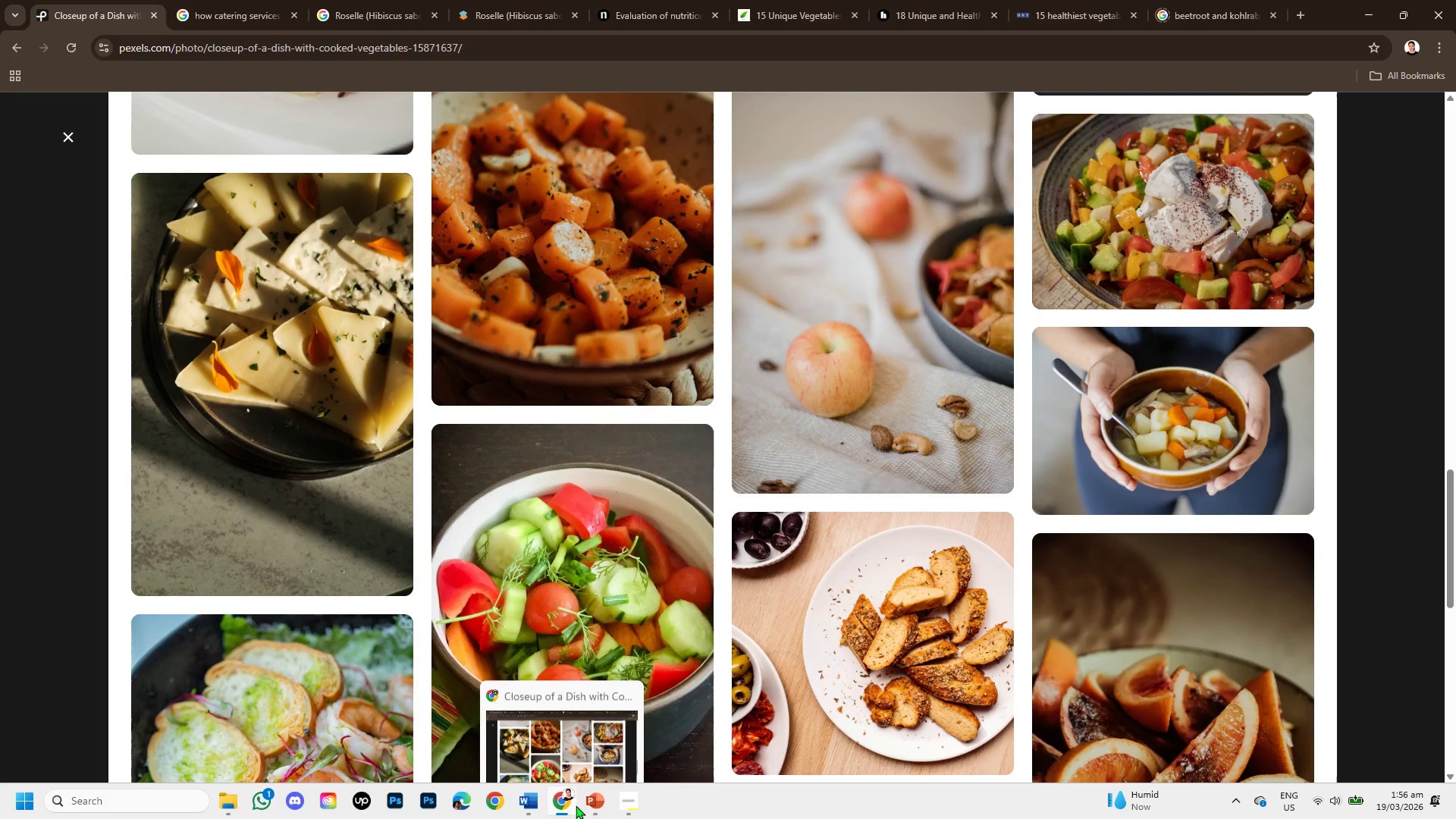 
left_click([584, 805])
 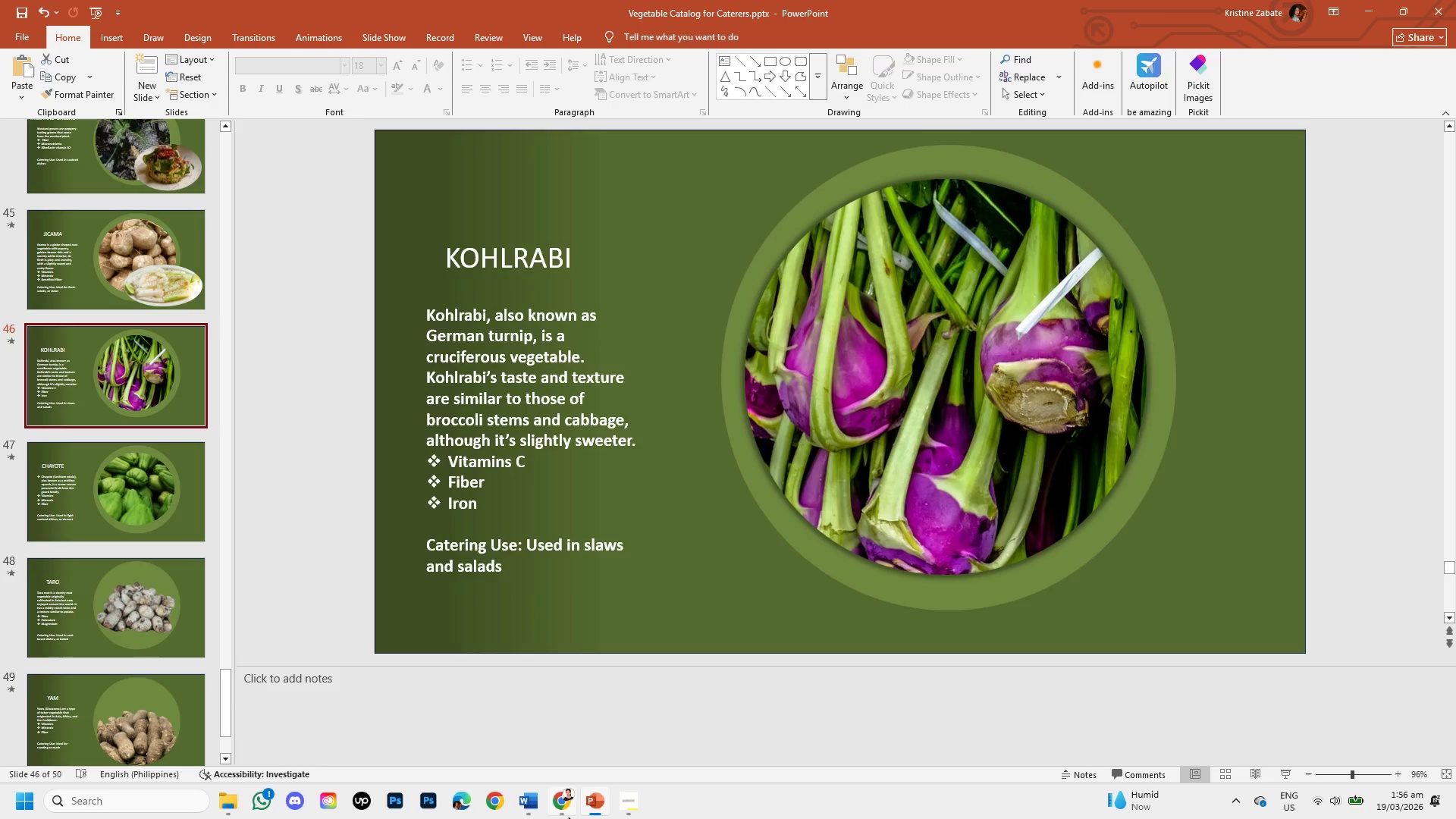 
left_click([557, 805])
 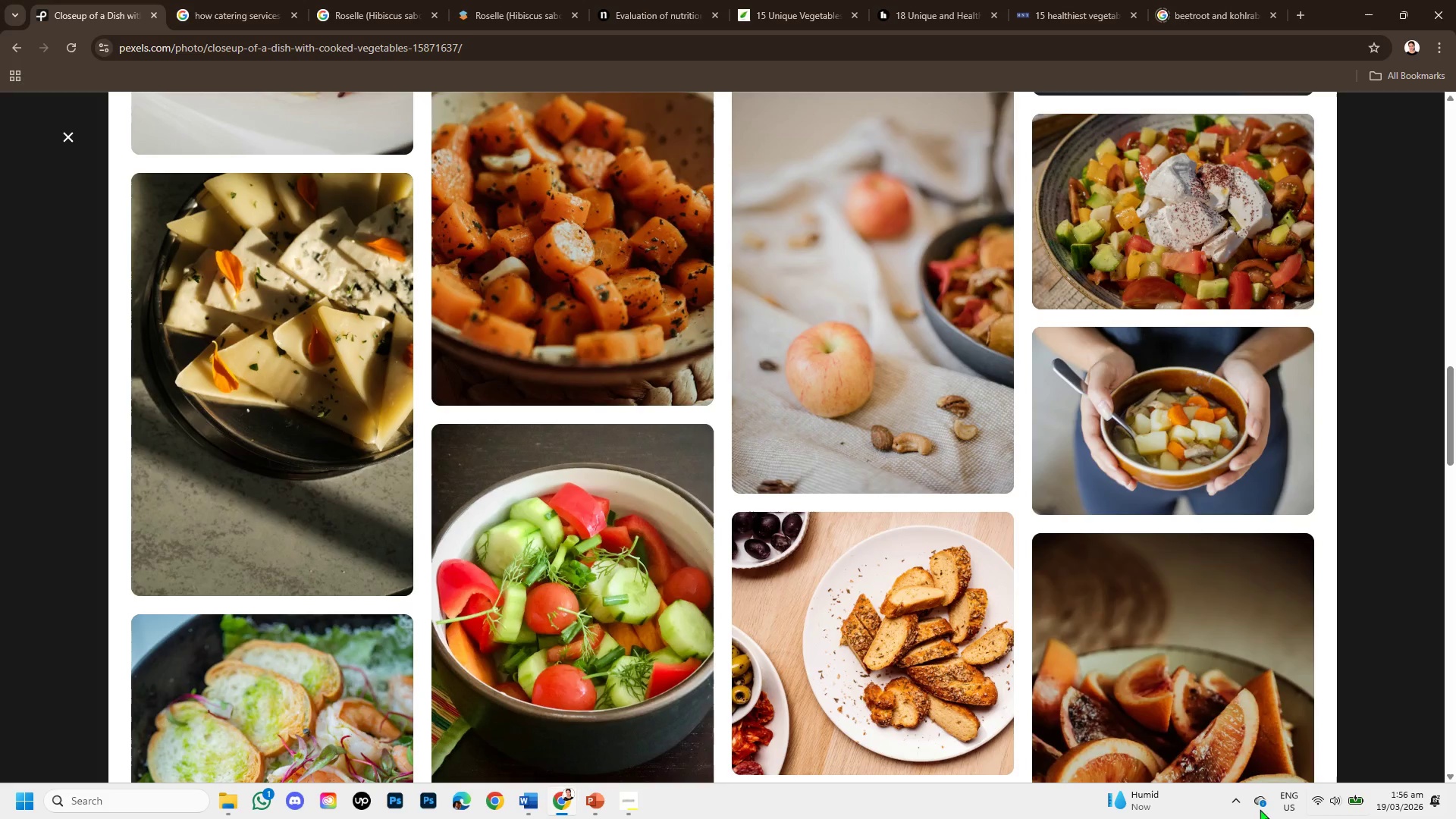 
scroll: coordinate [841, 468], scroll_direction: up, amount: 15.0
 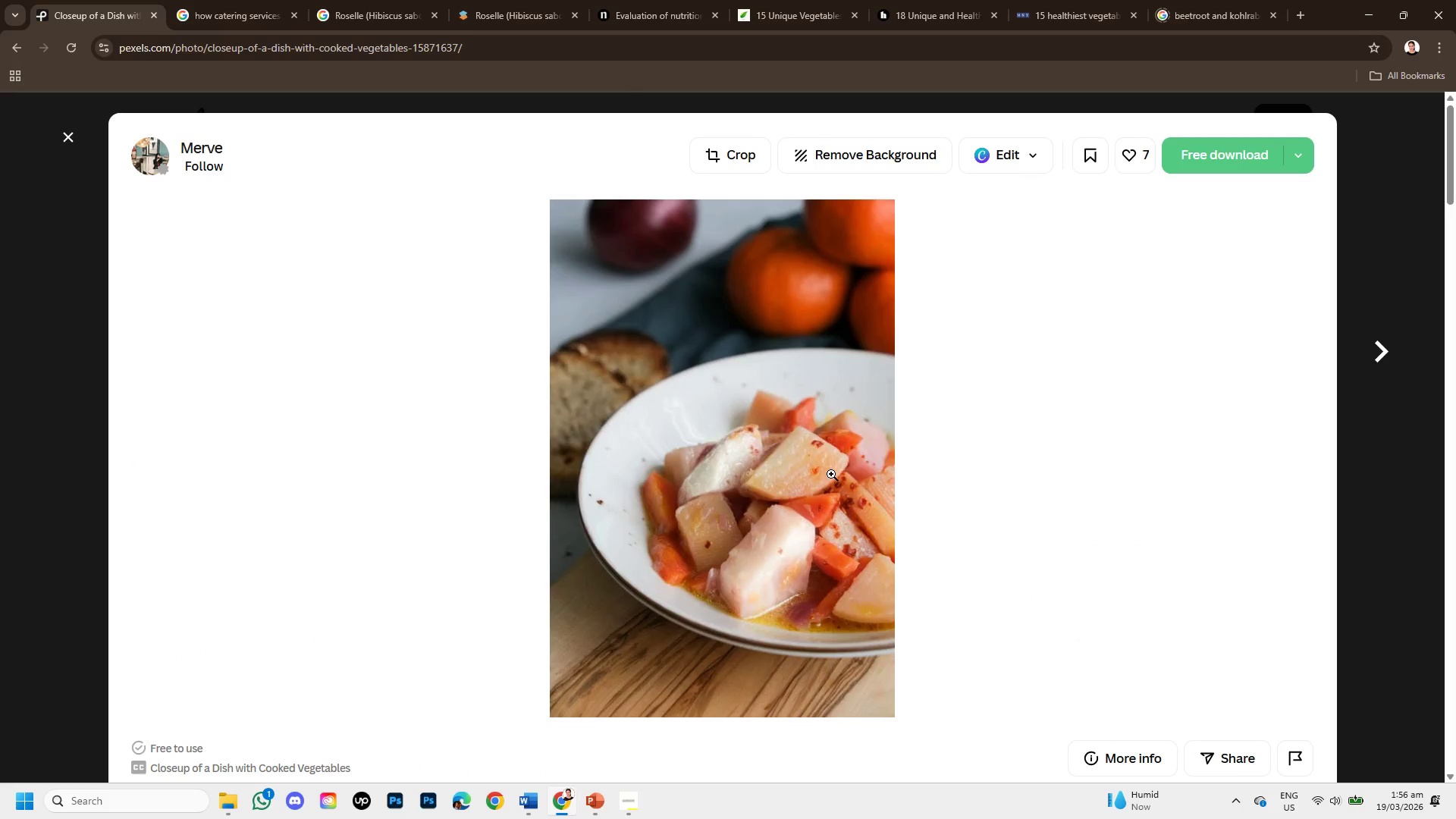 
scroll: coordinate [825, 483], scroll_direction: down, amount: 3.0
 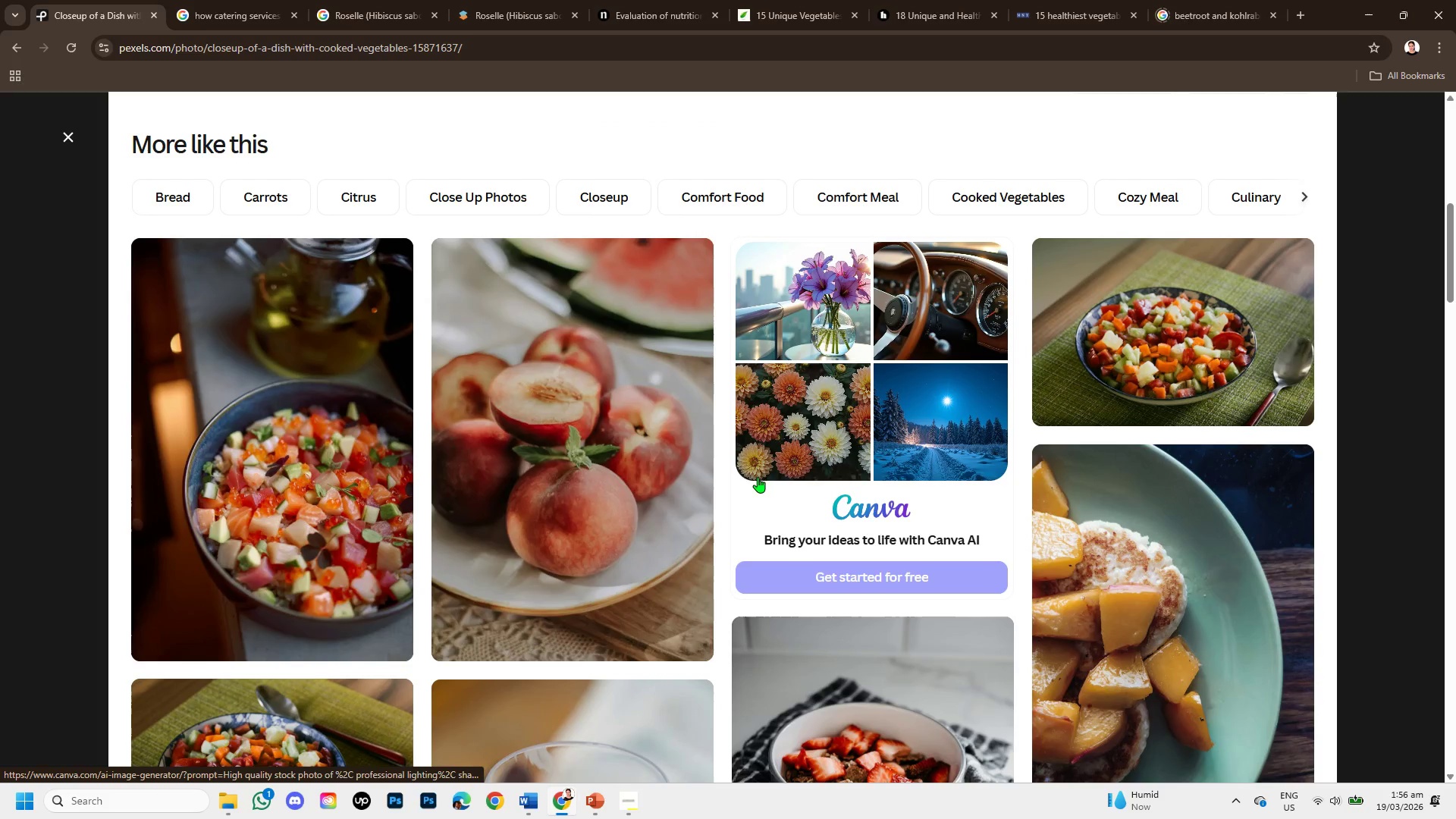 
scroll: coordinate [691, 479], scroll_direction: up, amount: 4.0
 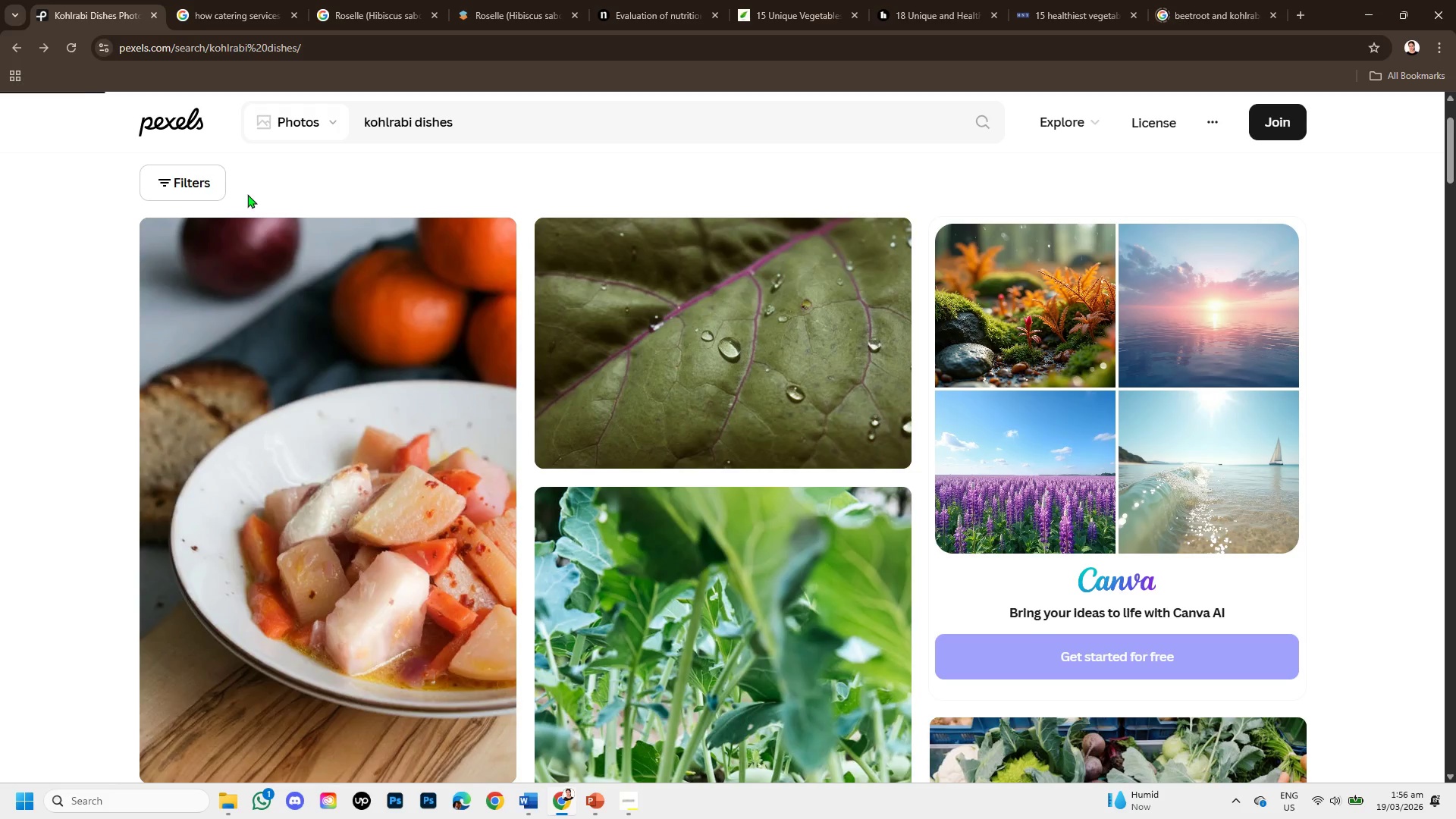 
scroll: coordinate [535, 378], scroll_direction: down, amount: 3.0
 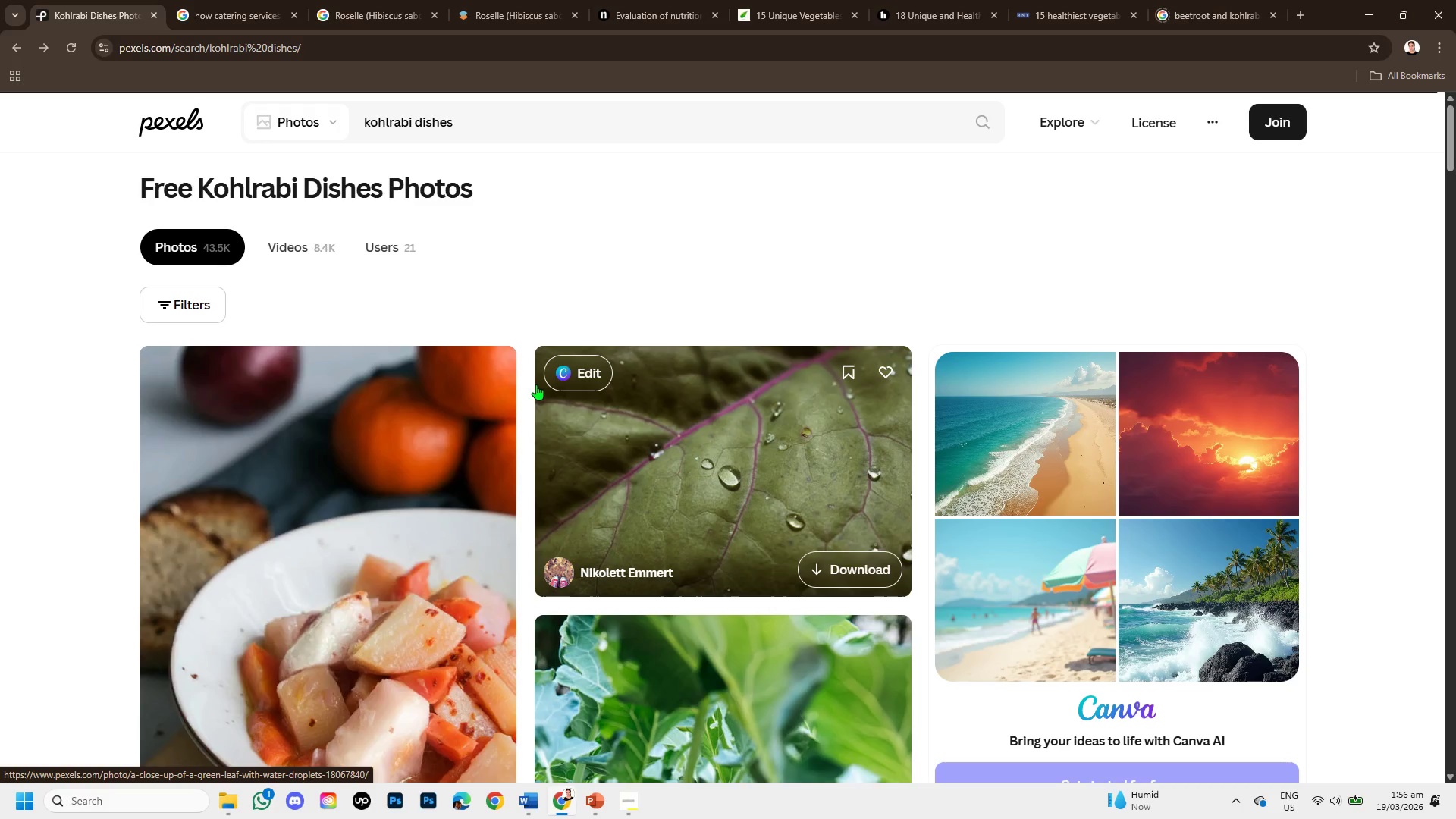 
scroll: coordinate [536, 384], scroll_direction: up, amount: 1.0
 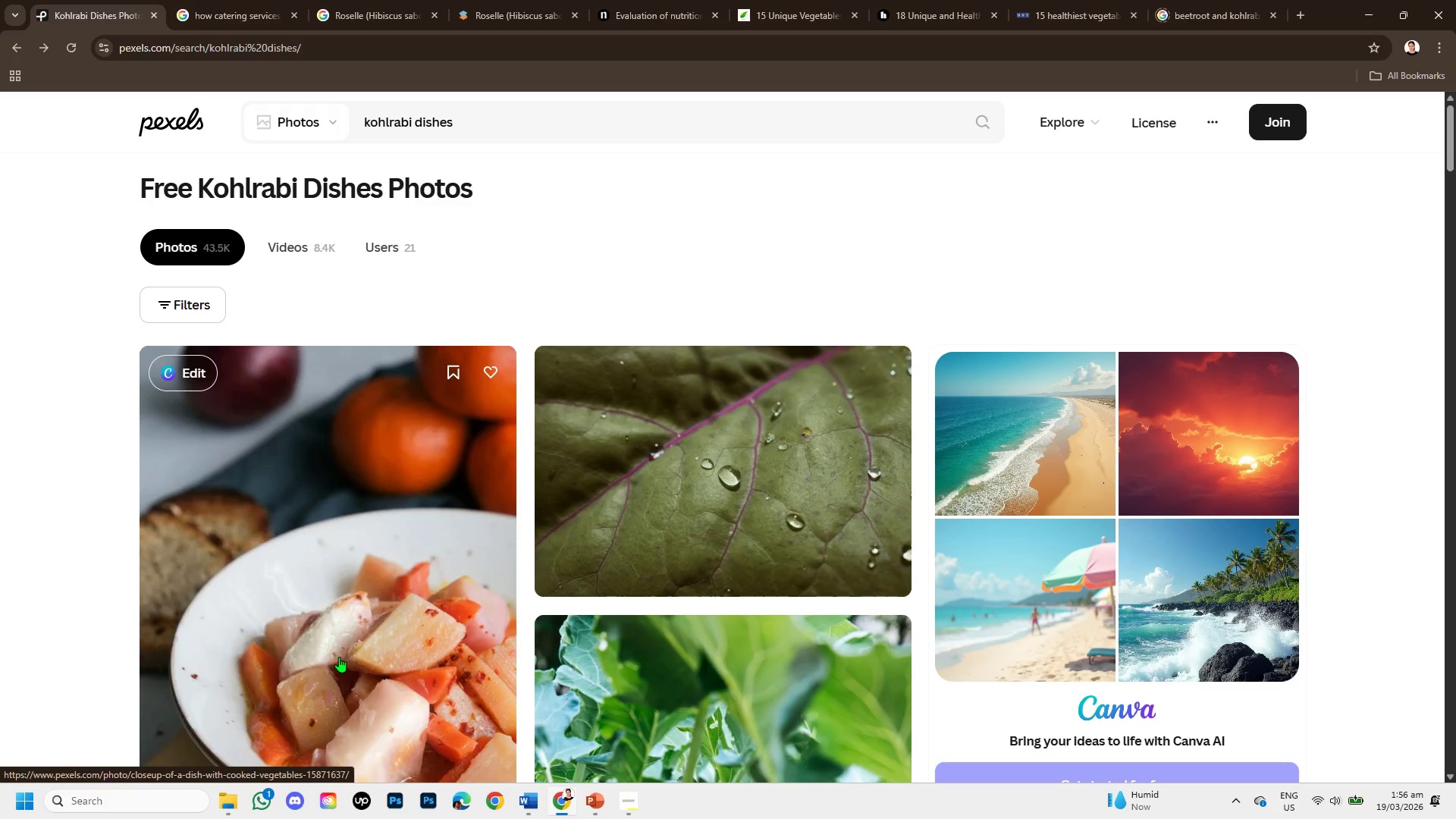 
scroll: coordinate [1100, 443], scroll_direction: down, amount: 9.0
 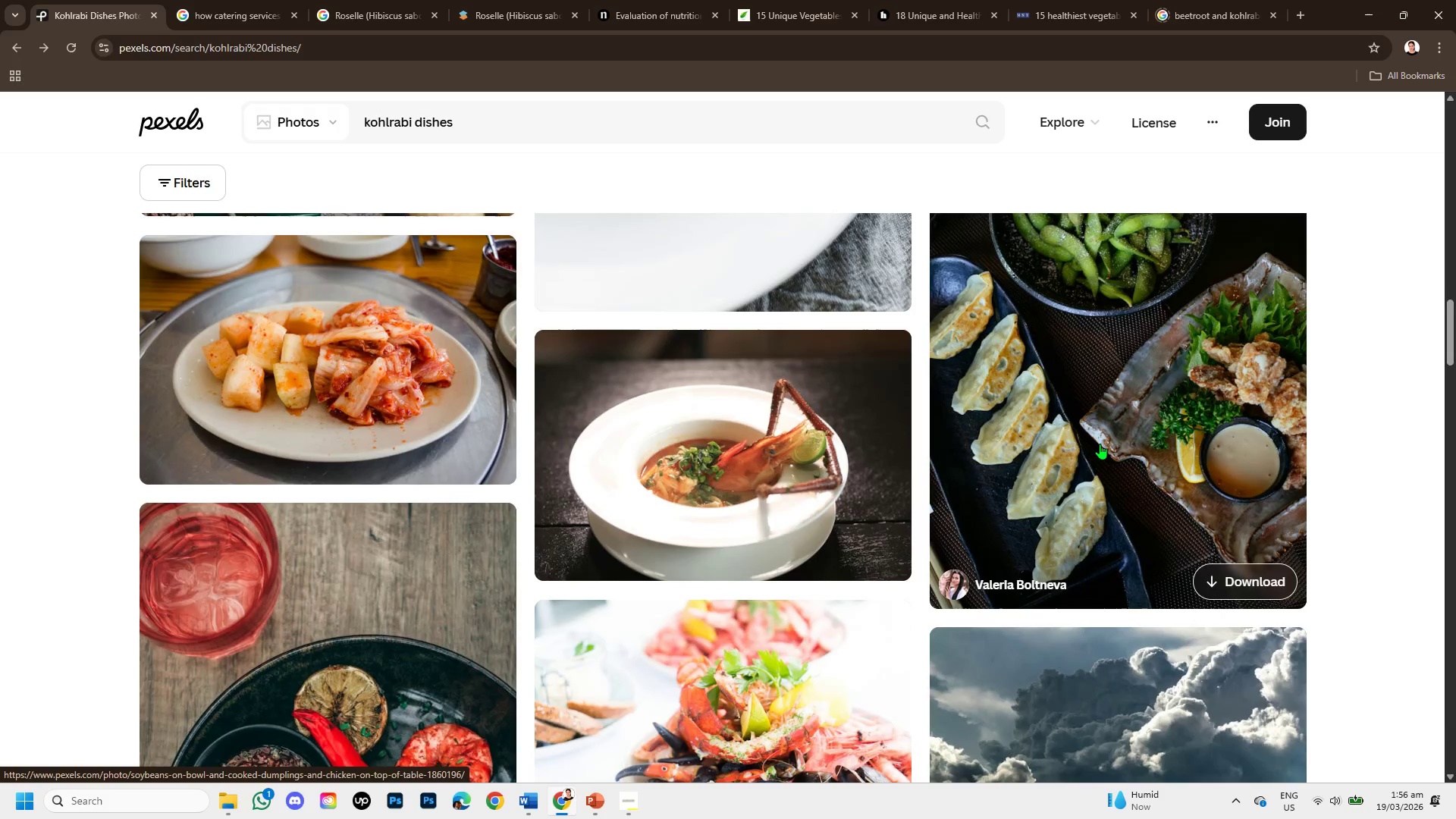 
scroll: coordinate [737, 525], scroll_direction: down, amount: 5.0
 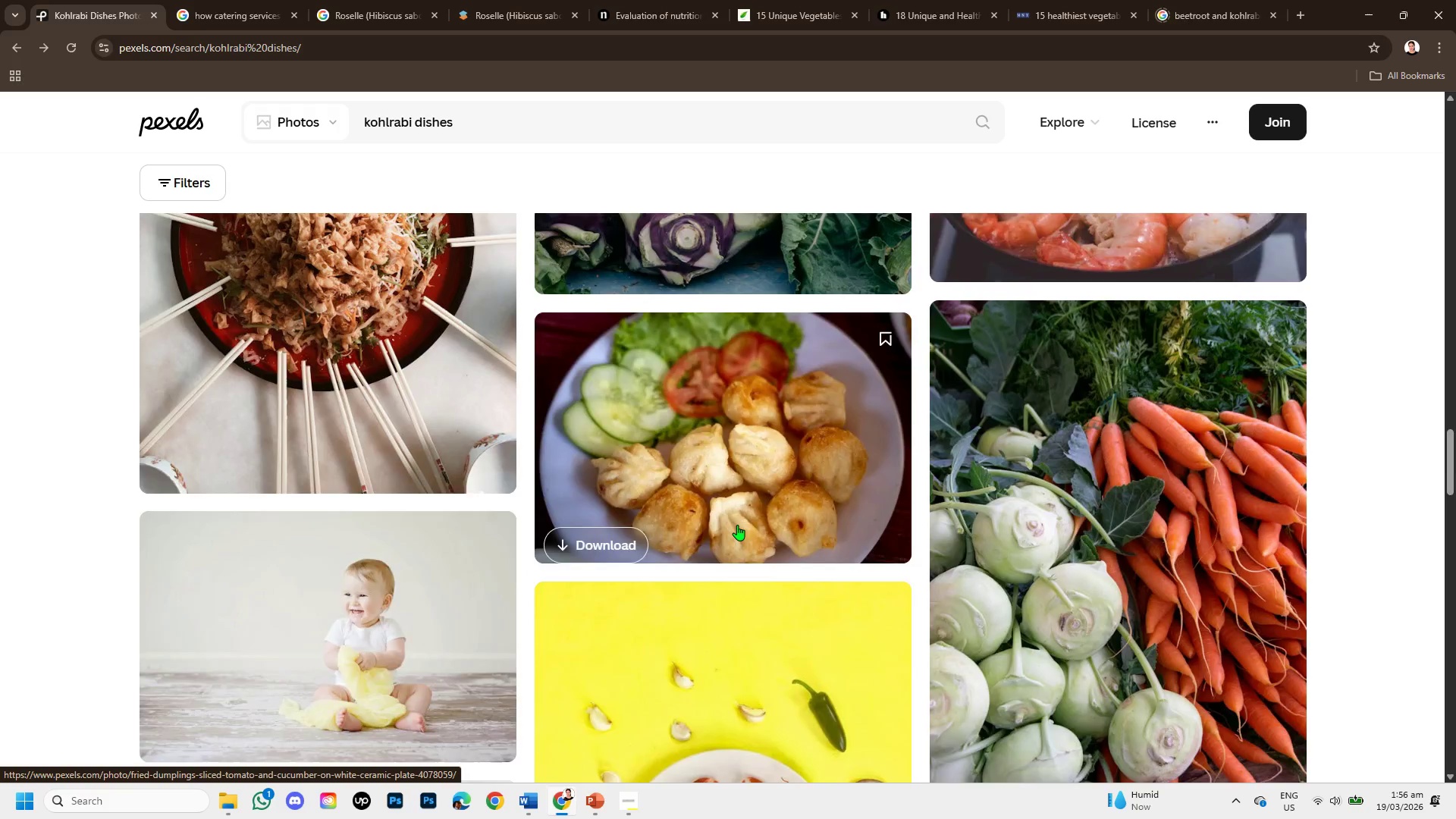 
scroll: coordinate [737, 525], scroll_direction: up, amount: 1.0
 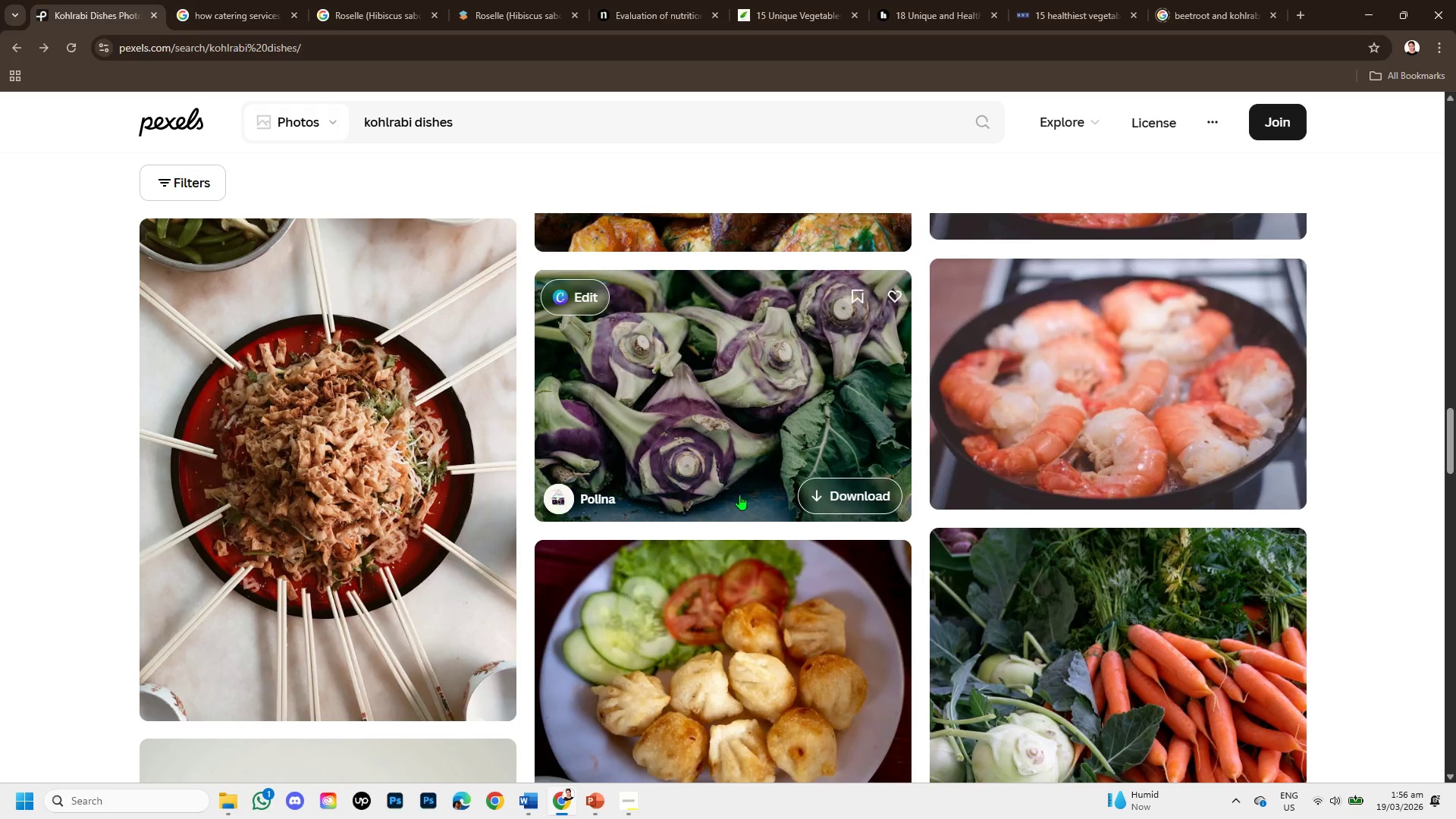 
scroll: coordinate [799, 458], scroll_direction: down, amount: 7.0
 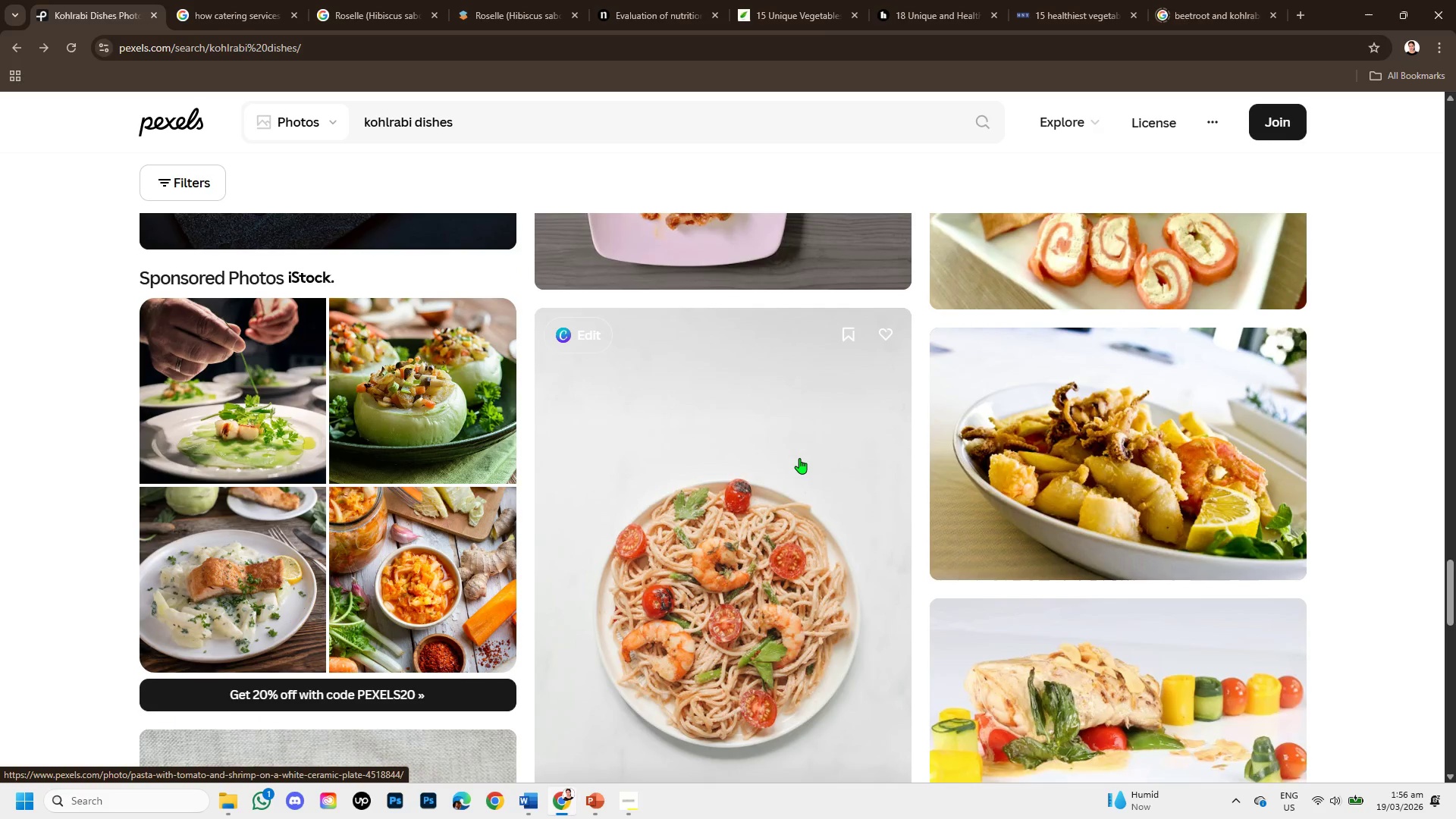 
scroll: coordinate [817, 460], scroll_direction: up, amount: 14.0
 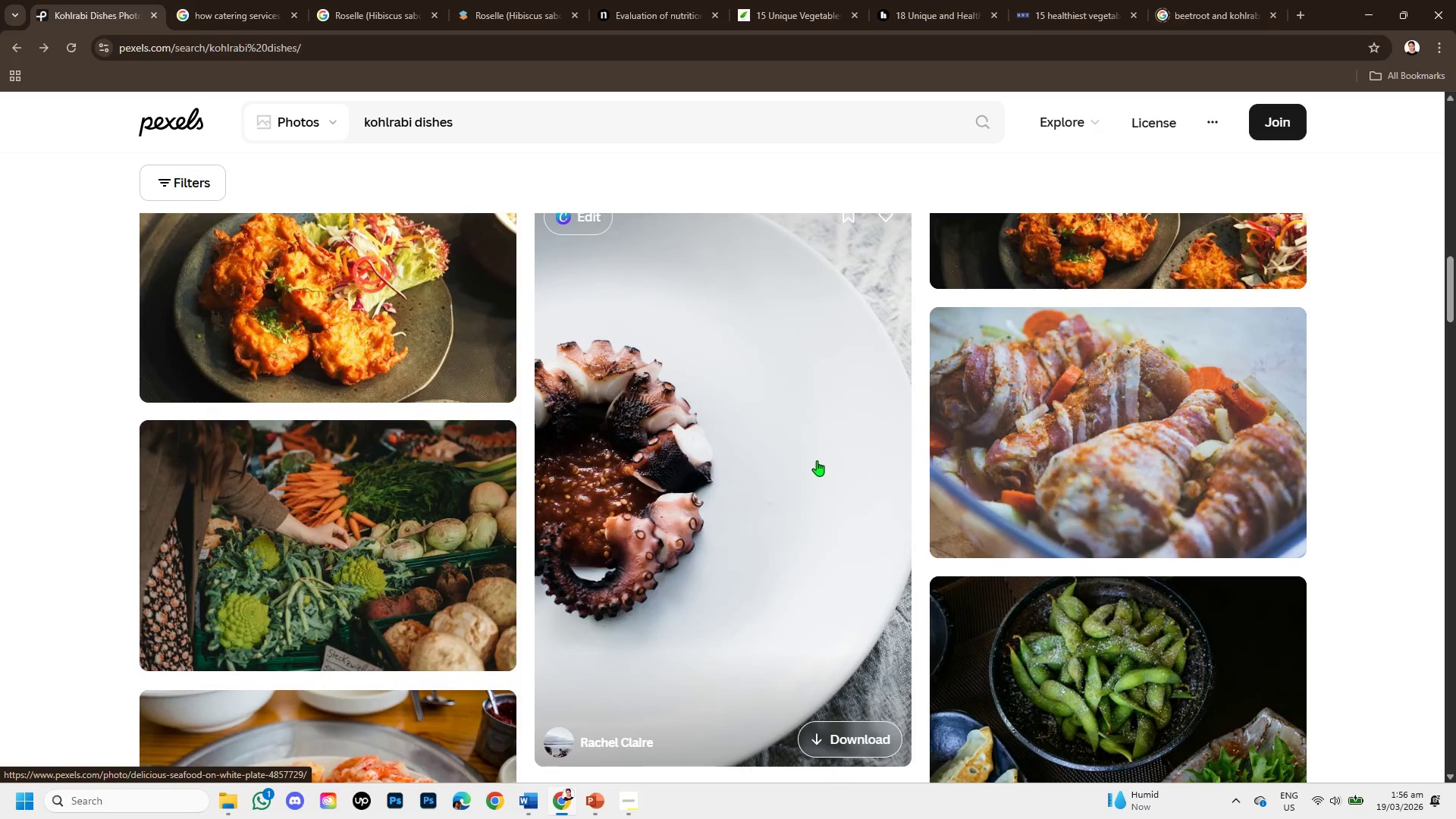 
left_click([1103, 535])
 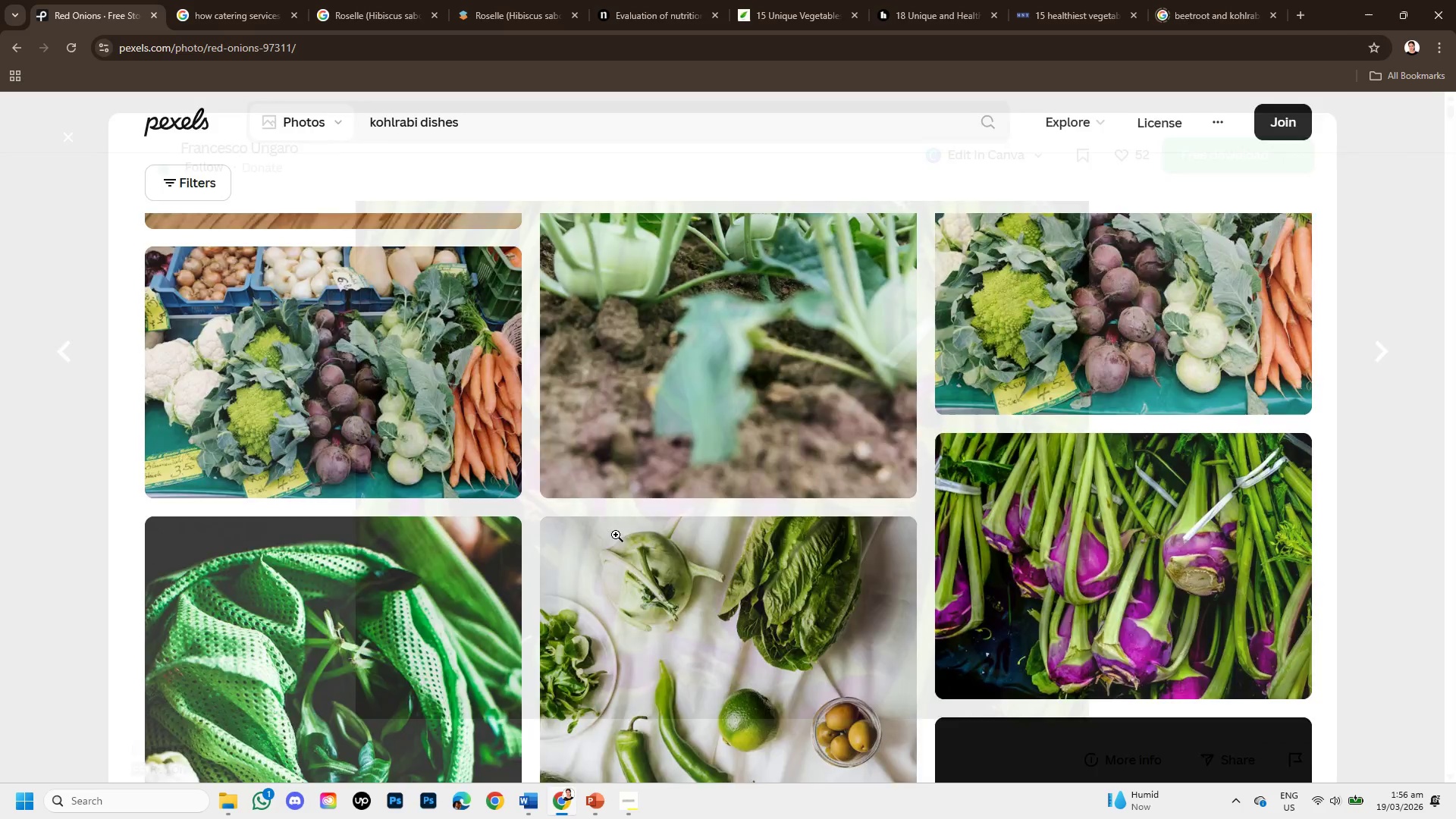 
scroll: coordinate [1084, 355], scroll_direction: up, amount: 4.0
 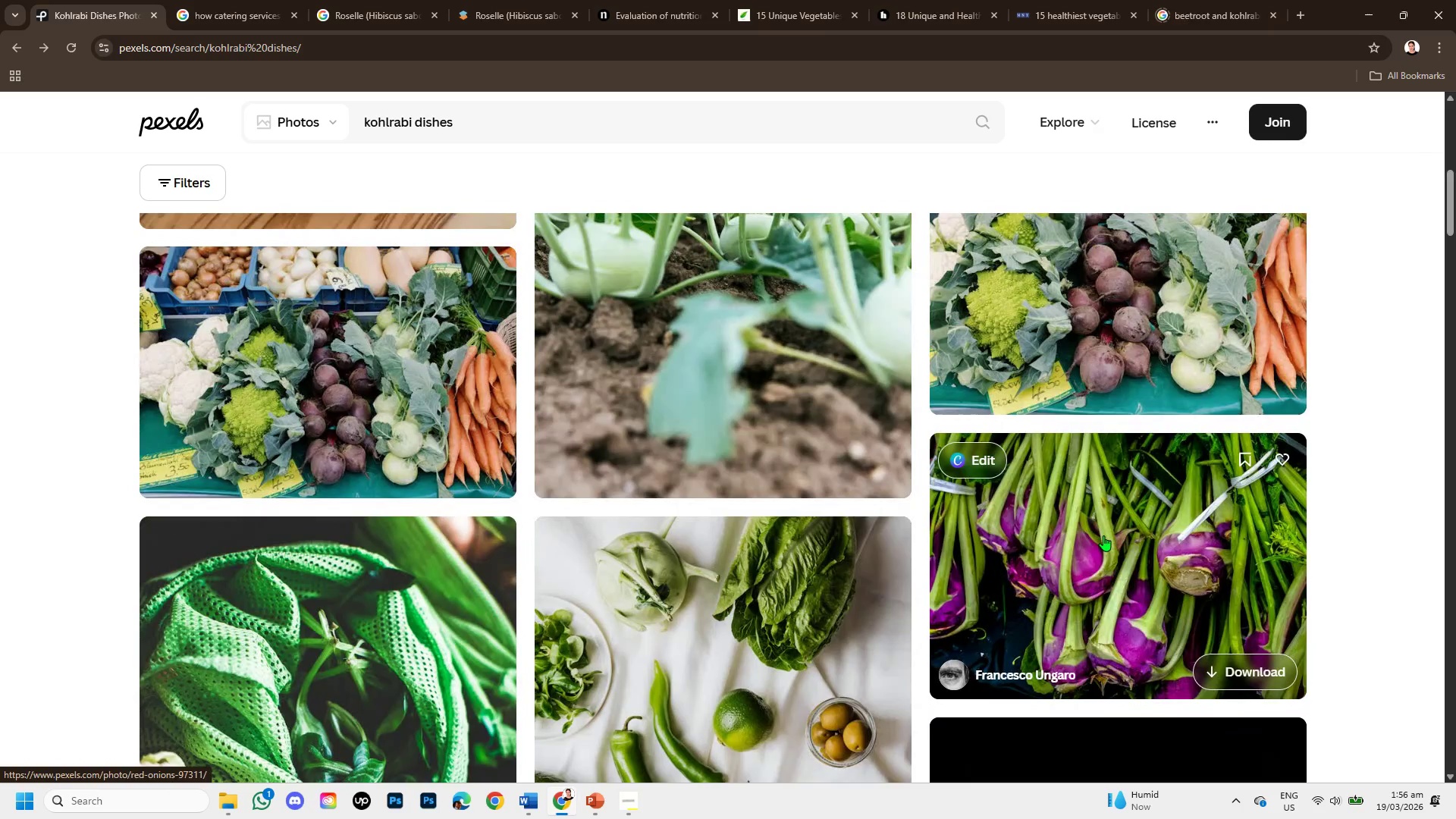 
scroll: coordinate [713, 534], scroll_direction: down, amount: 10.0
 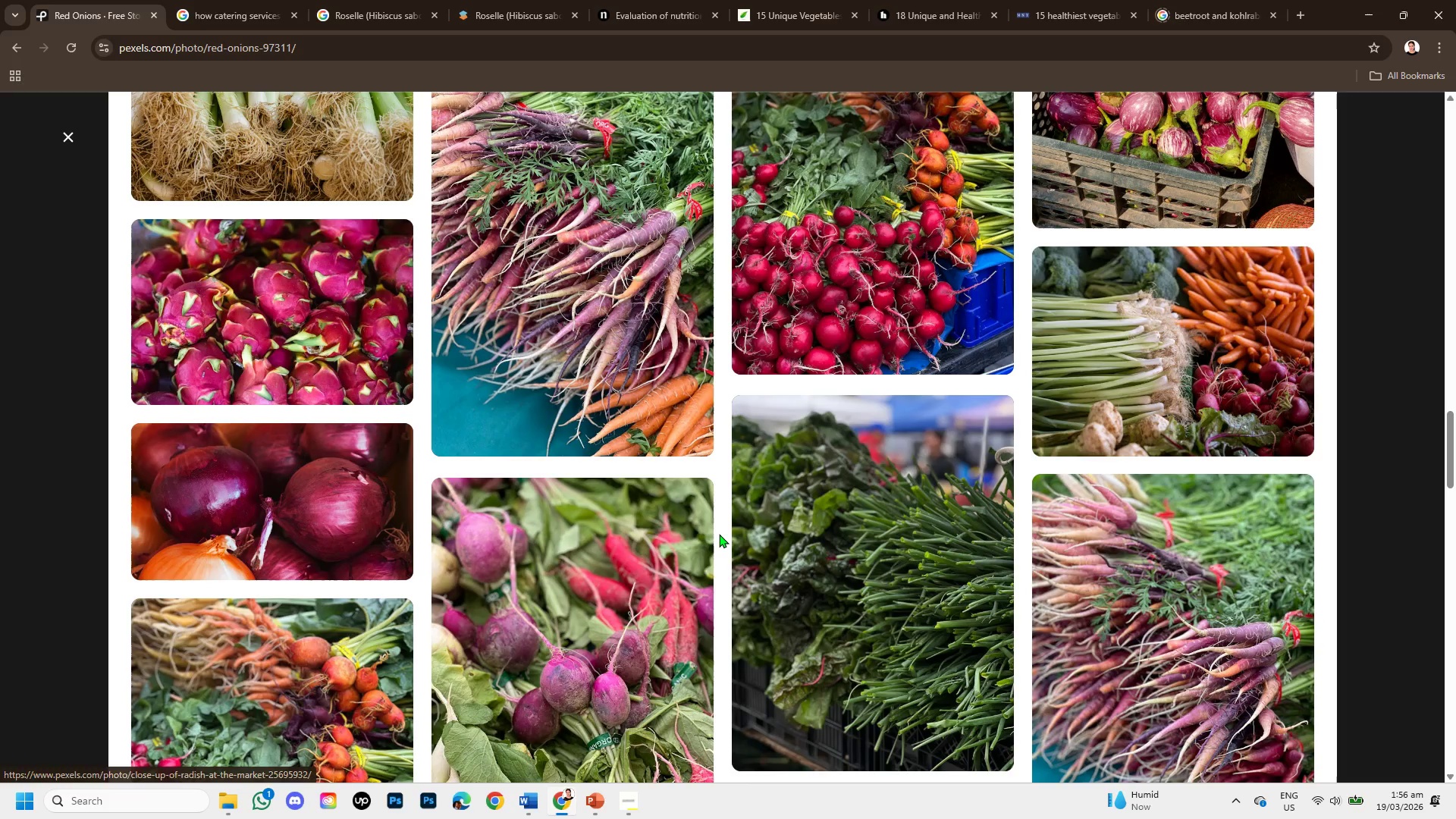 
scroll: coordinate [719, 534], scroll_direction: down, amount: 1.0
 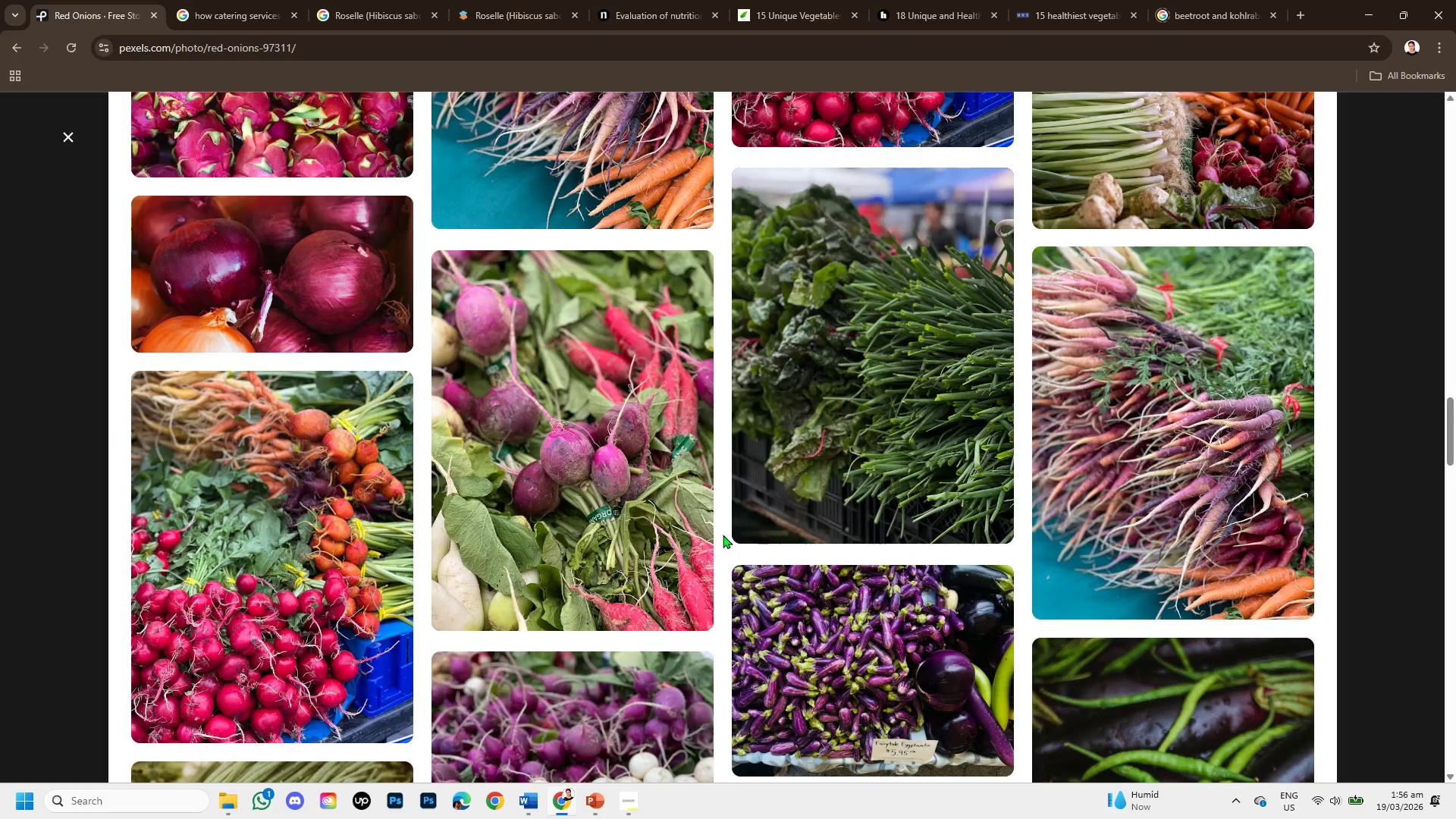 
left_click([68, 135])
 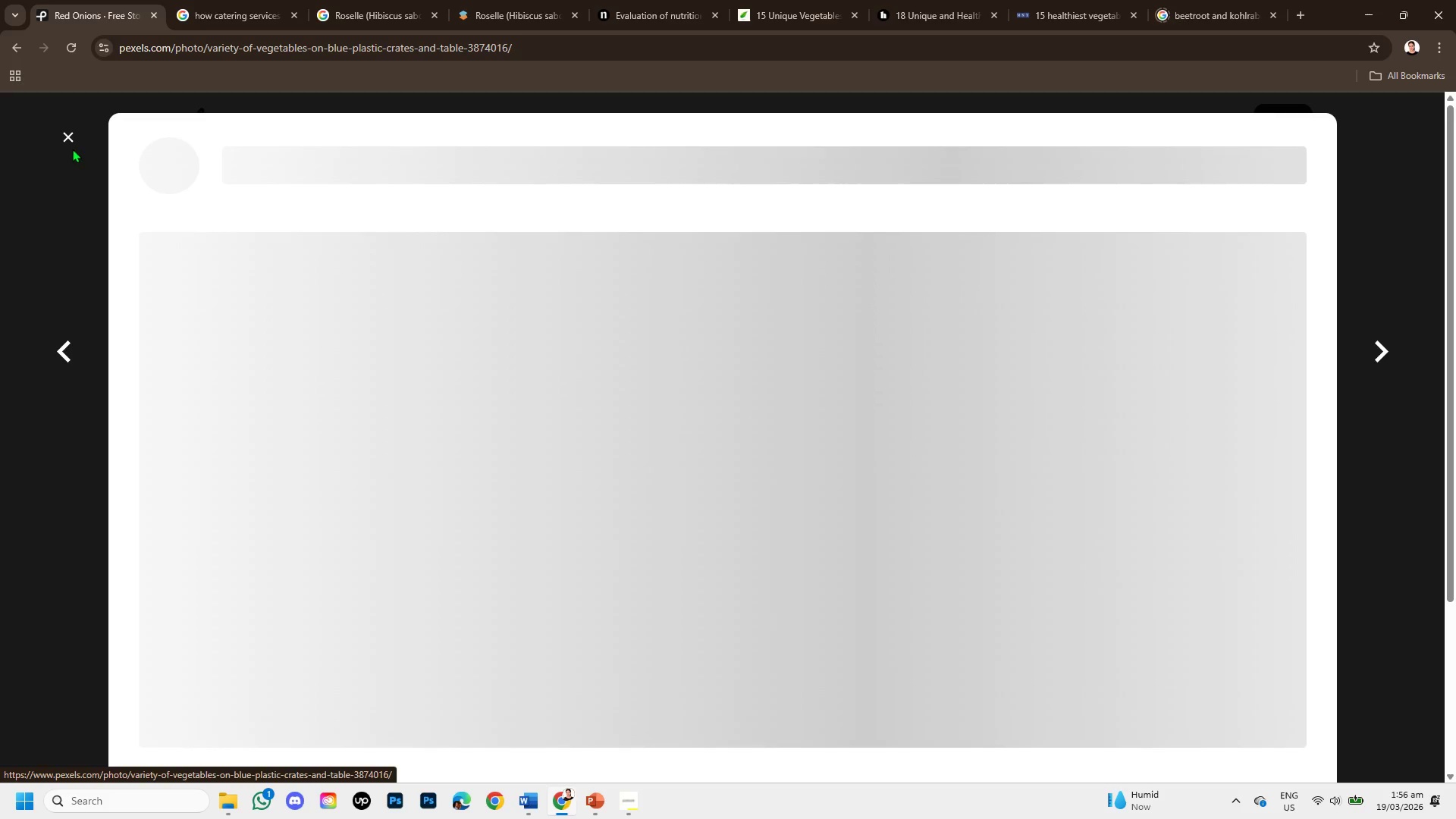 
scroll: coordinate [538, 252], scroll_direction: up, amount: 12.0
 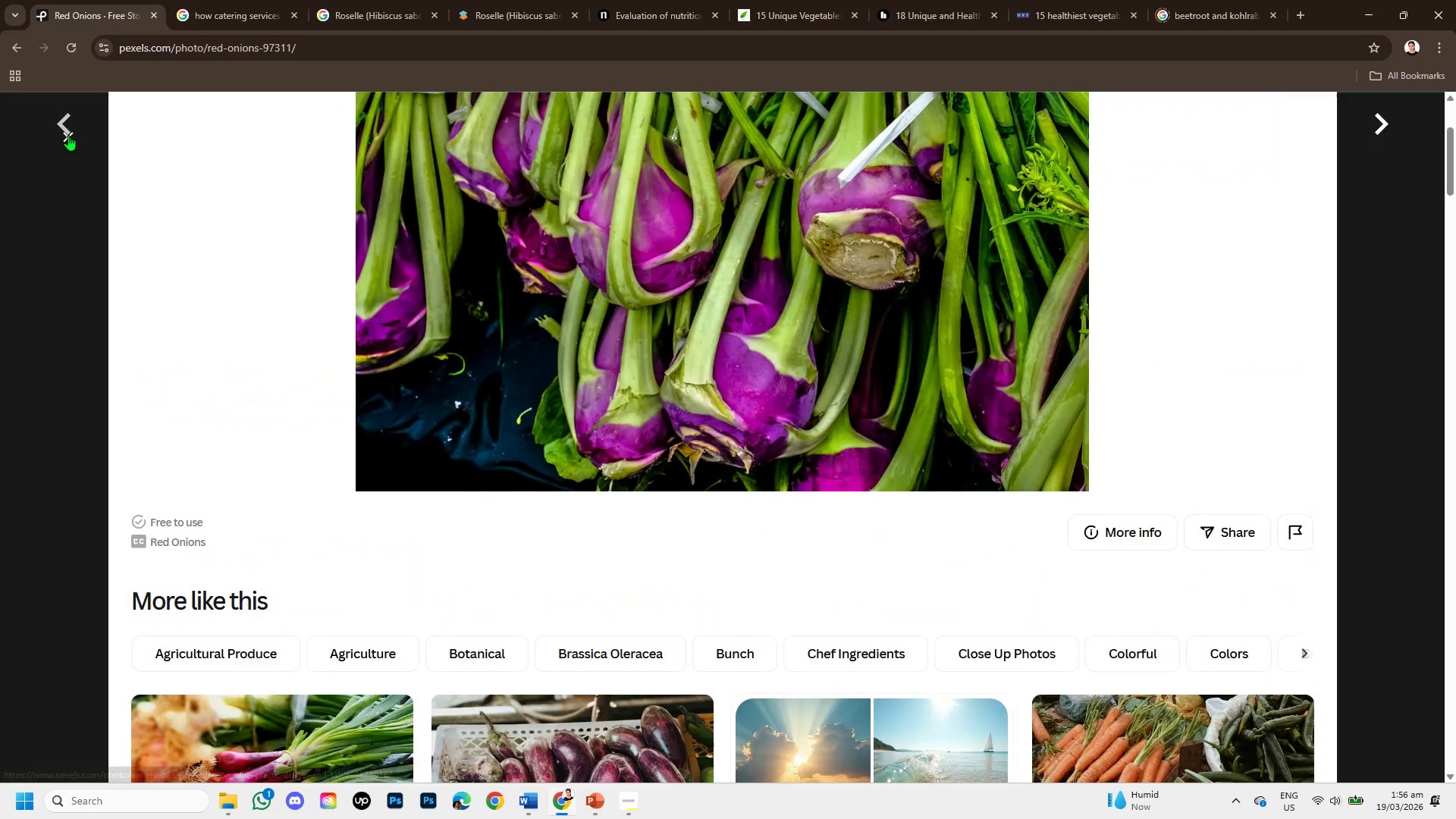 
left_click([70, 143])
 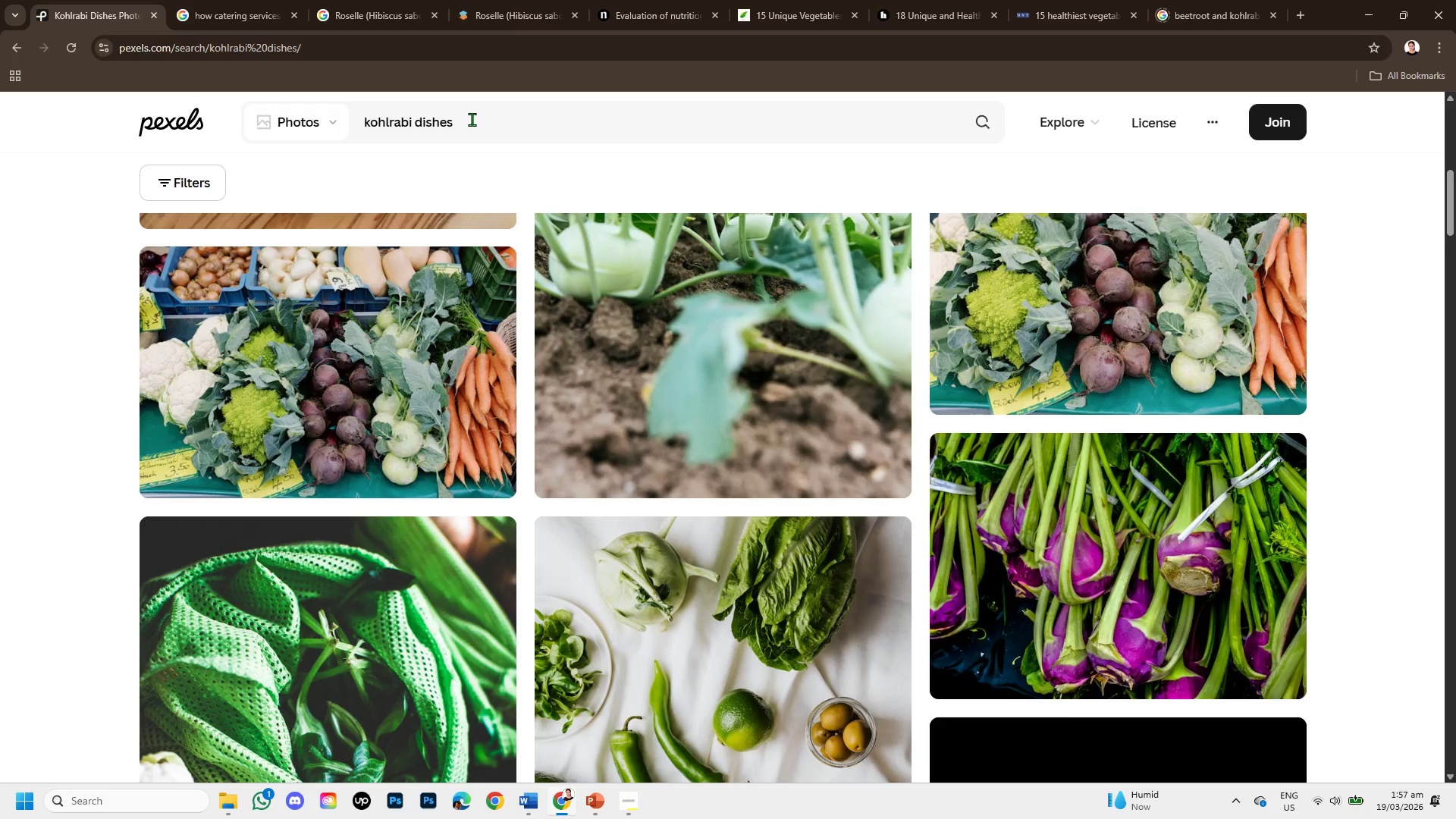 
left_click_drag(start_coordinate=[468, 125], to_coordinate=[414, 122])
 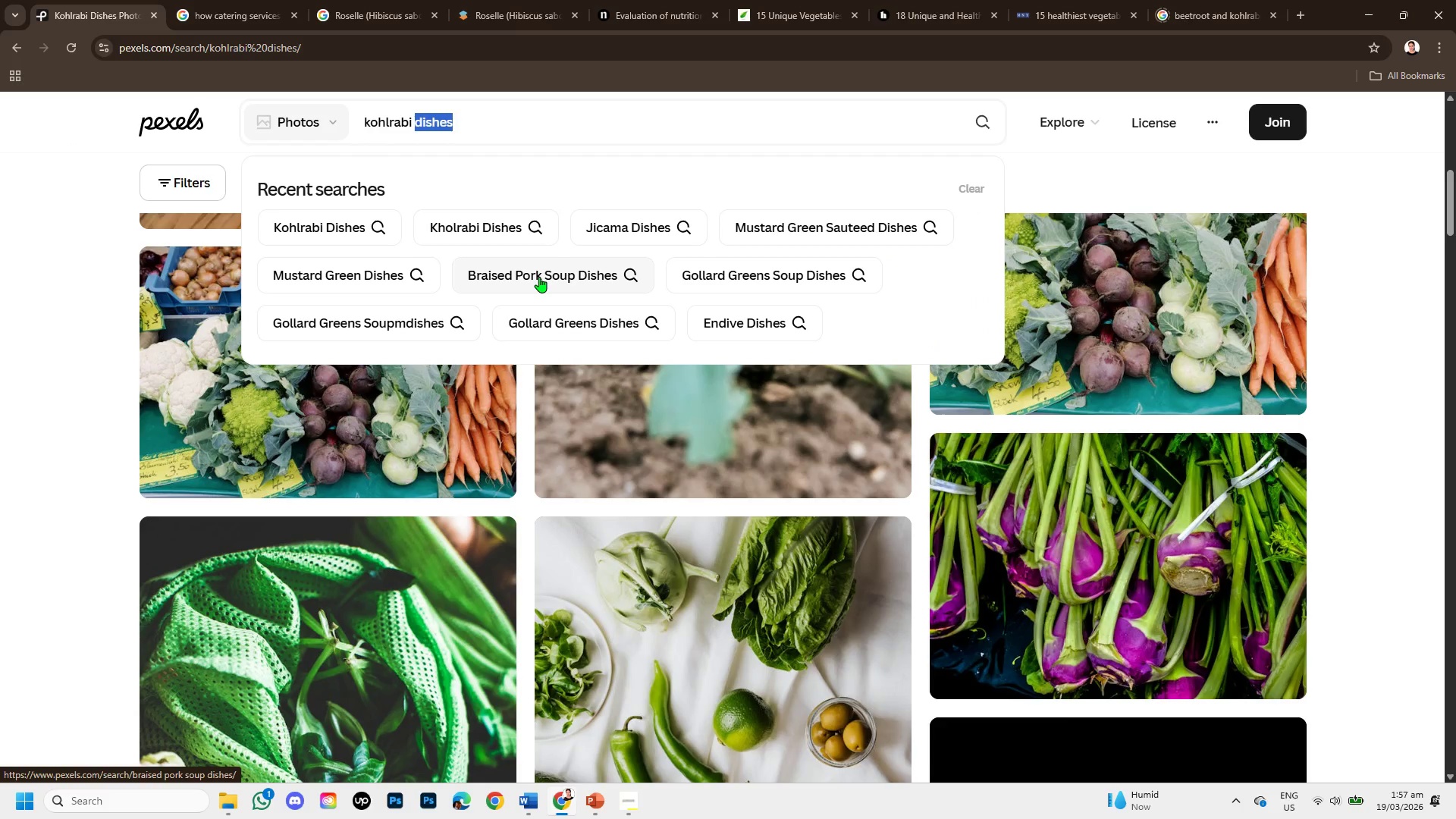 
type(food)
key(NumpadEnter)
 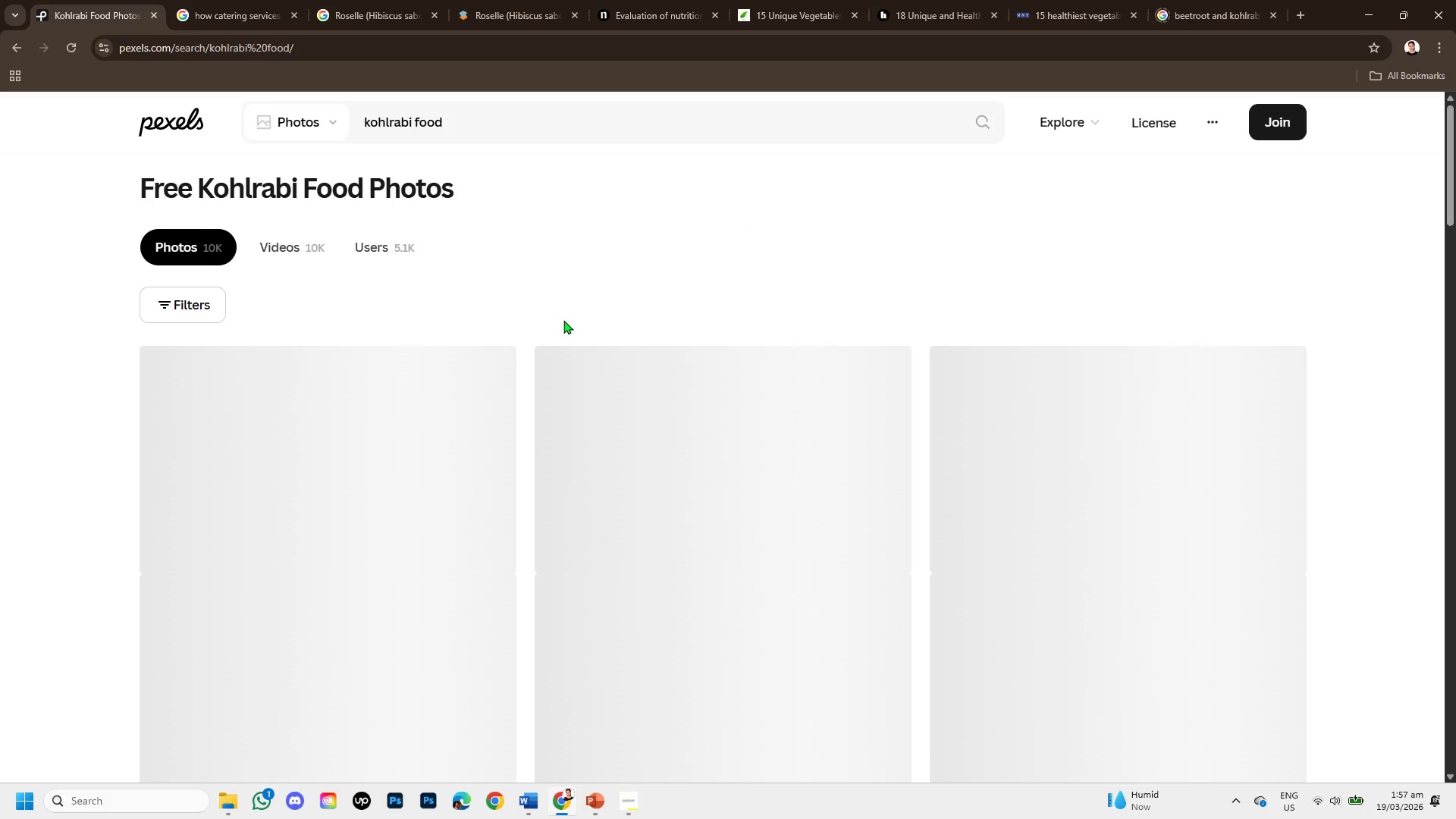 
scroll: coordinate [589, 335], scroll_direction: down, amount: 8.0
 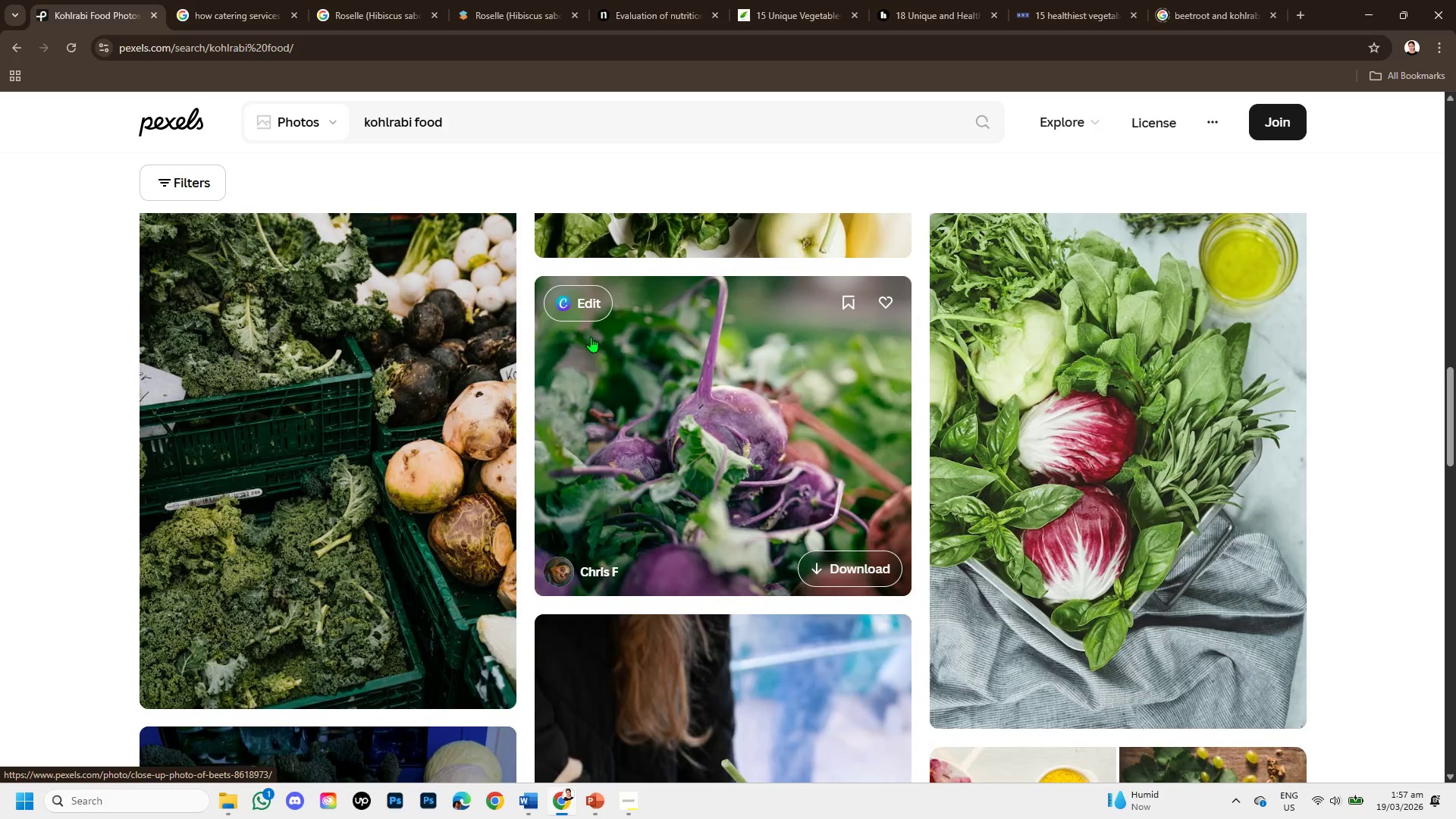 
scroll: coordinate [600, 344], scroll_direction: down, amount: 6.0
 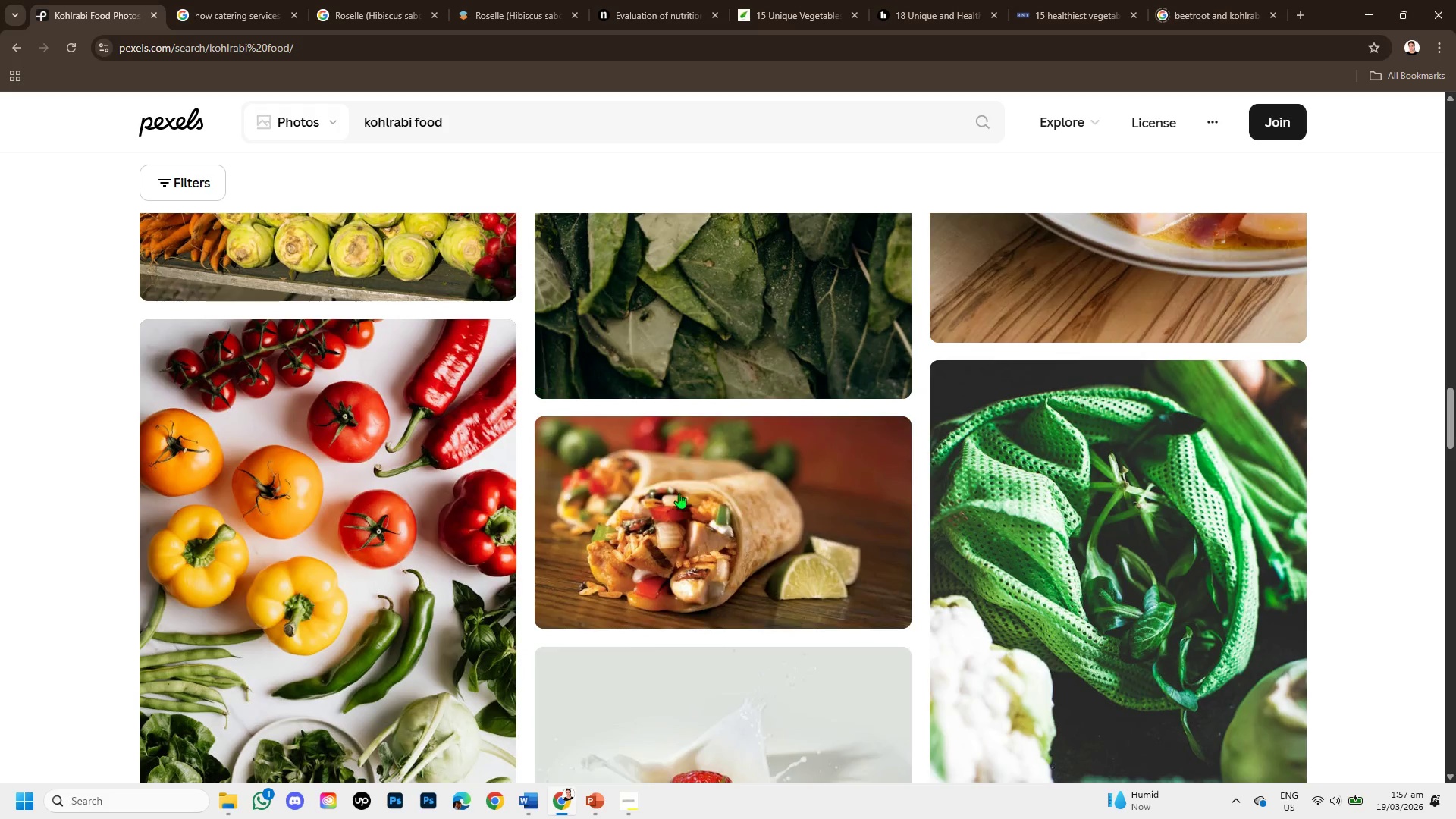 
scroll: coordinate [1062, 605], scroll_direction: up, amount: 5.0
 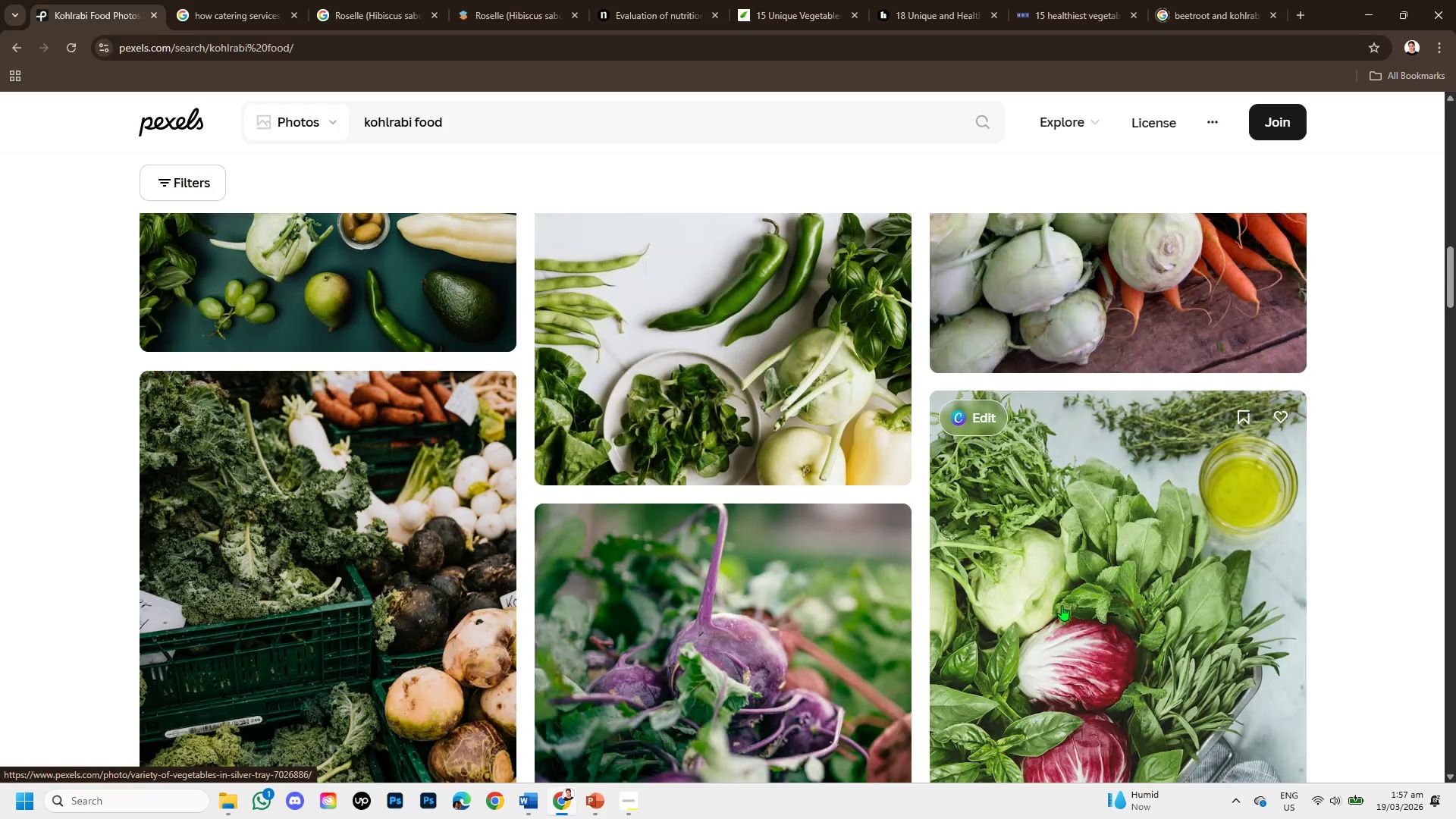 
left_click([1103, 541])
 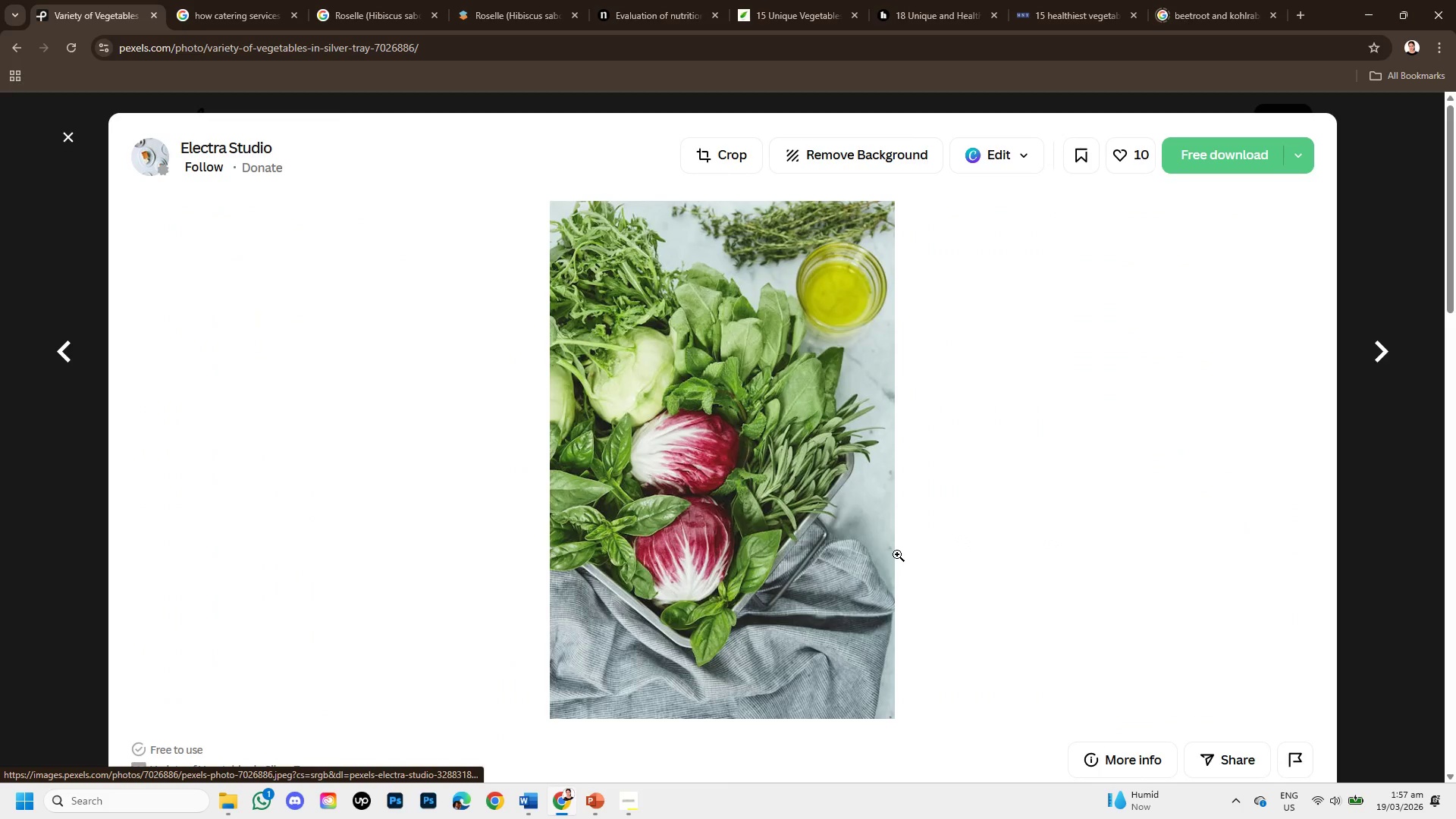 
scroll: coordinate [895, 494], scroll_direction: down, amount: 5.0
 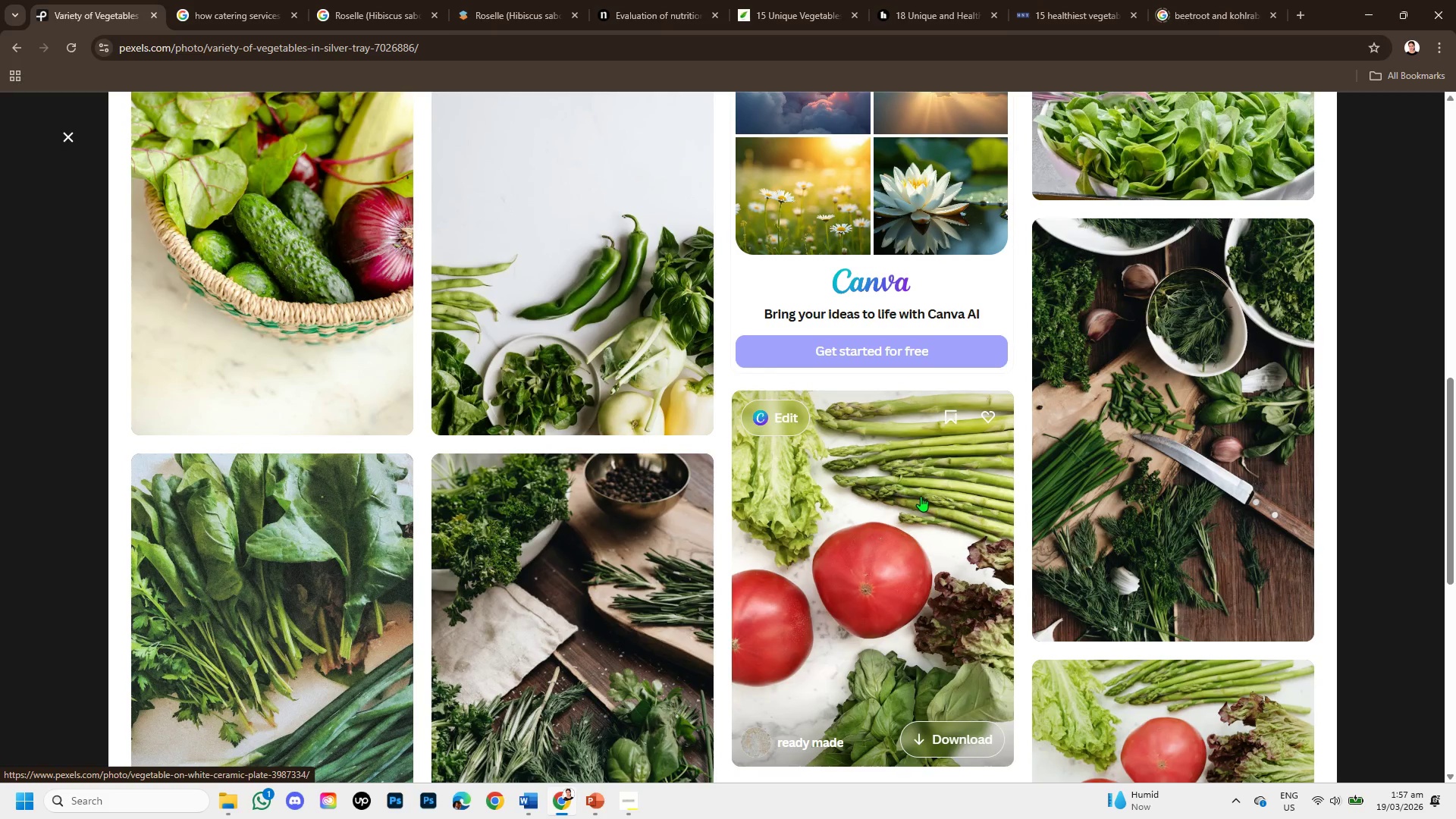 
scroll: coordinate [873, 491], scroll_direction: up, amount: 5.0
 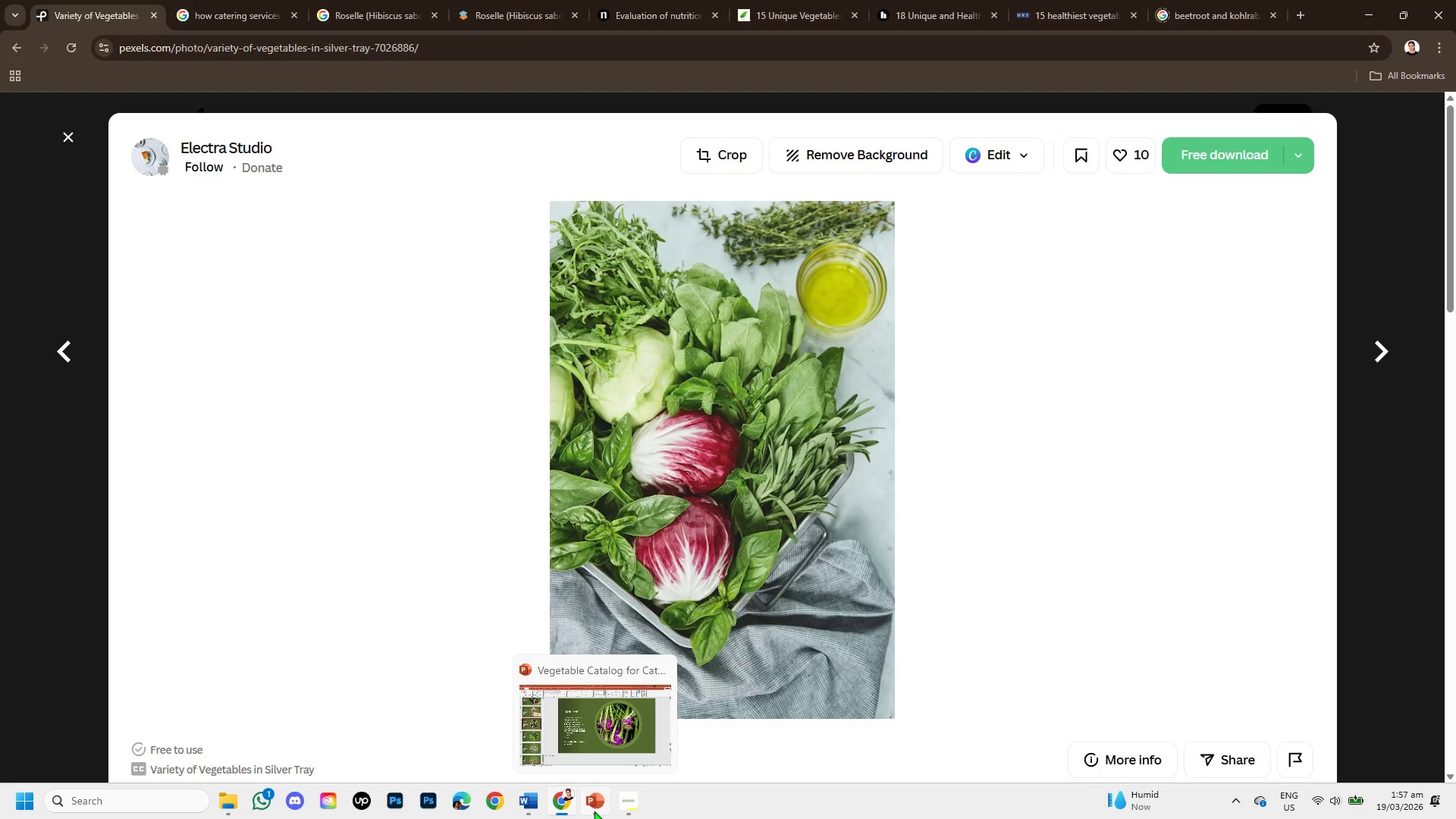 
left_click([594, 811])
 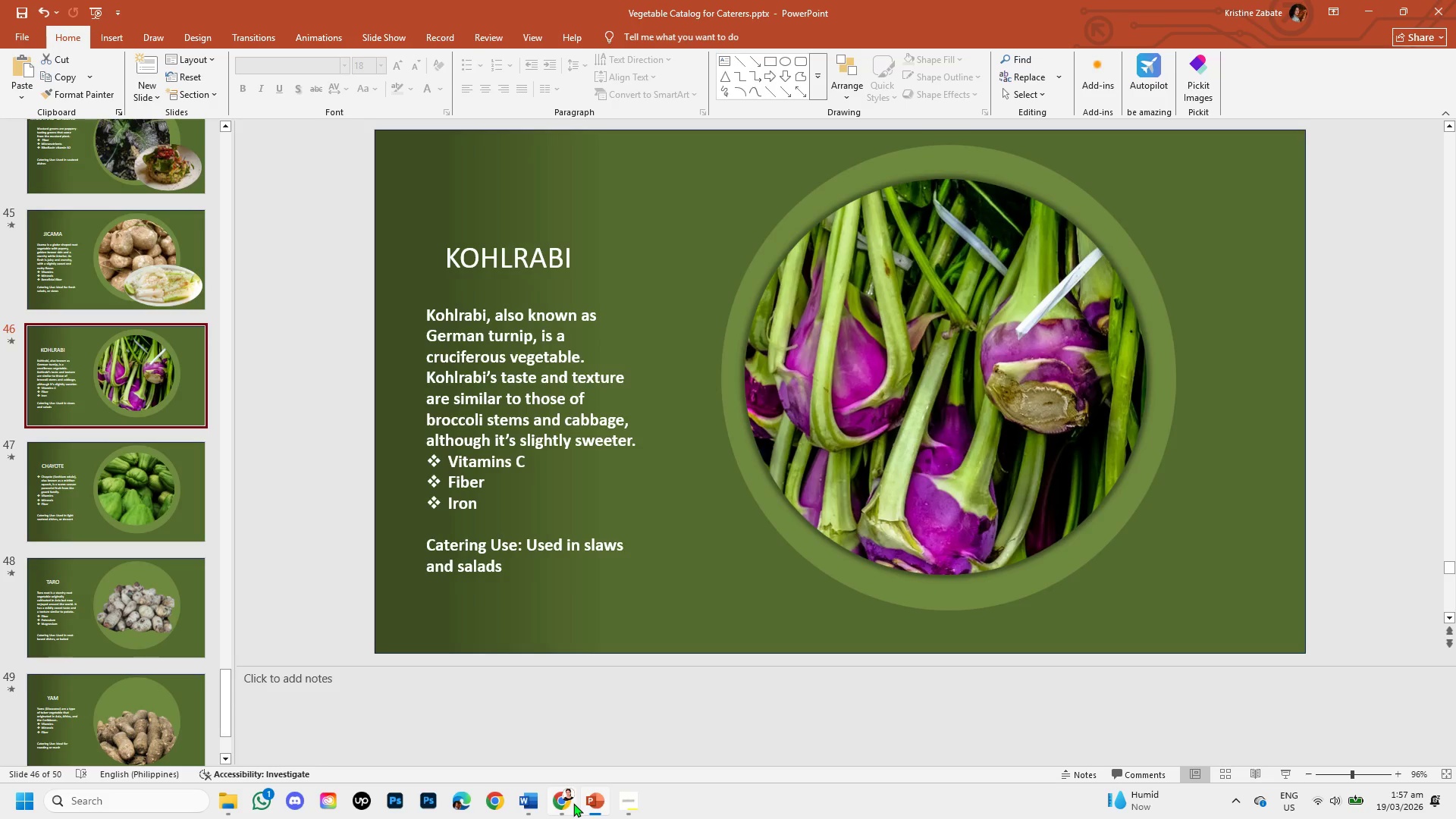 
left_click([569, 802])
 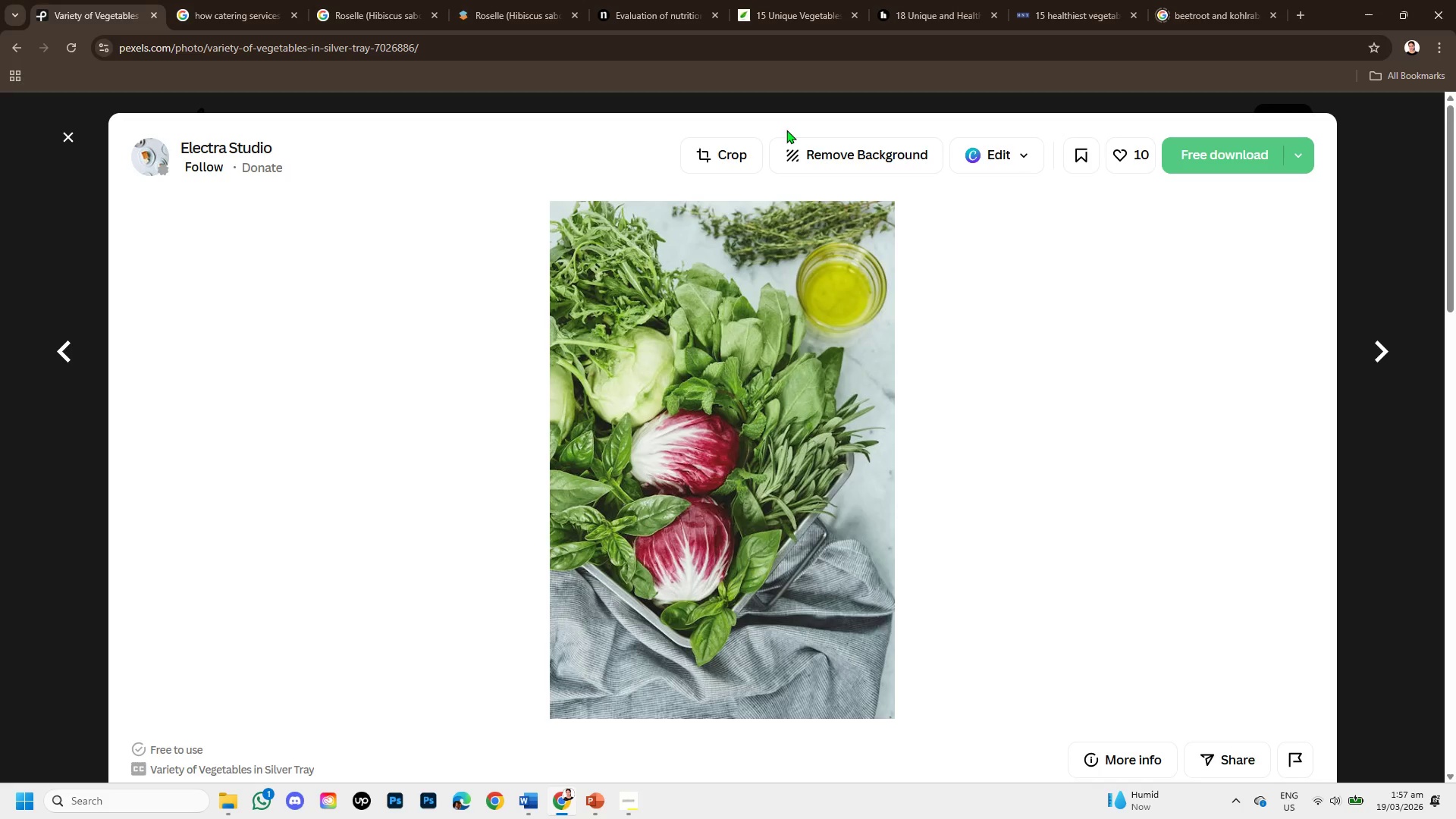 
scroll: coordinate [840, 265], scroll_direction: down, amount: 3.0
 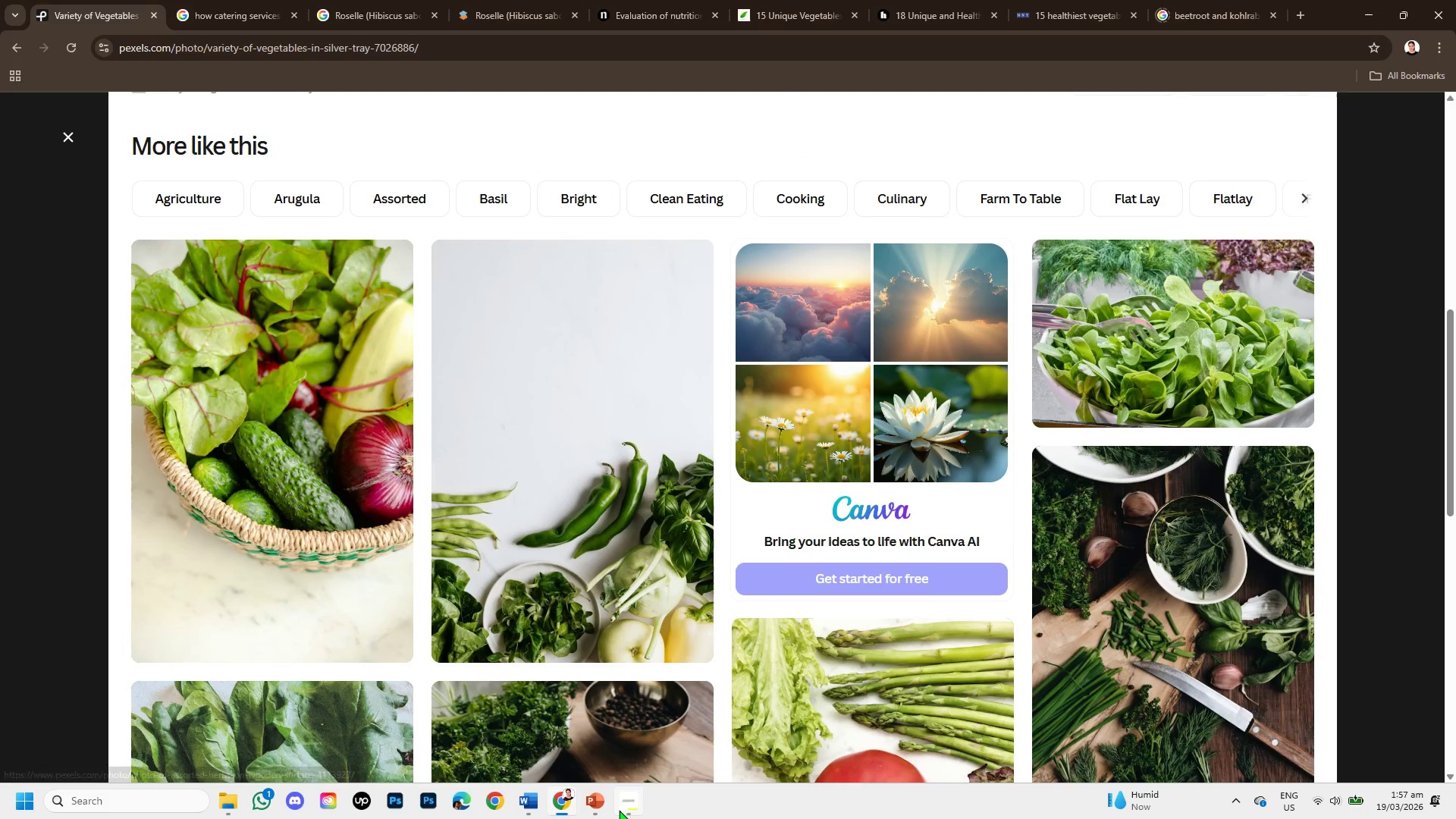 
left_click([564, 803])
 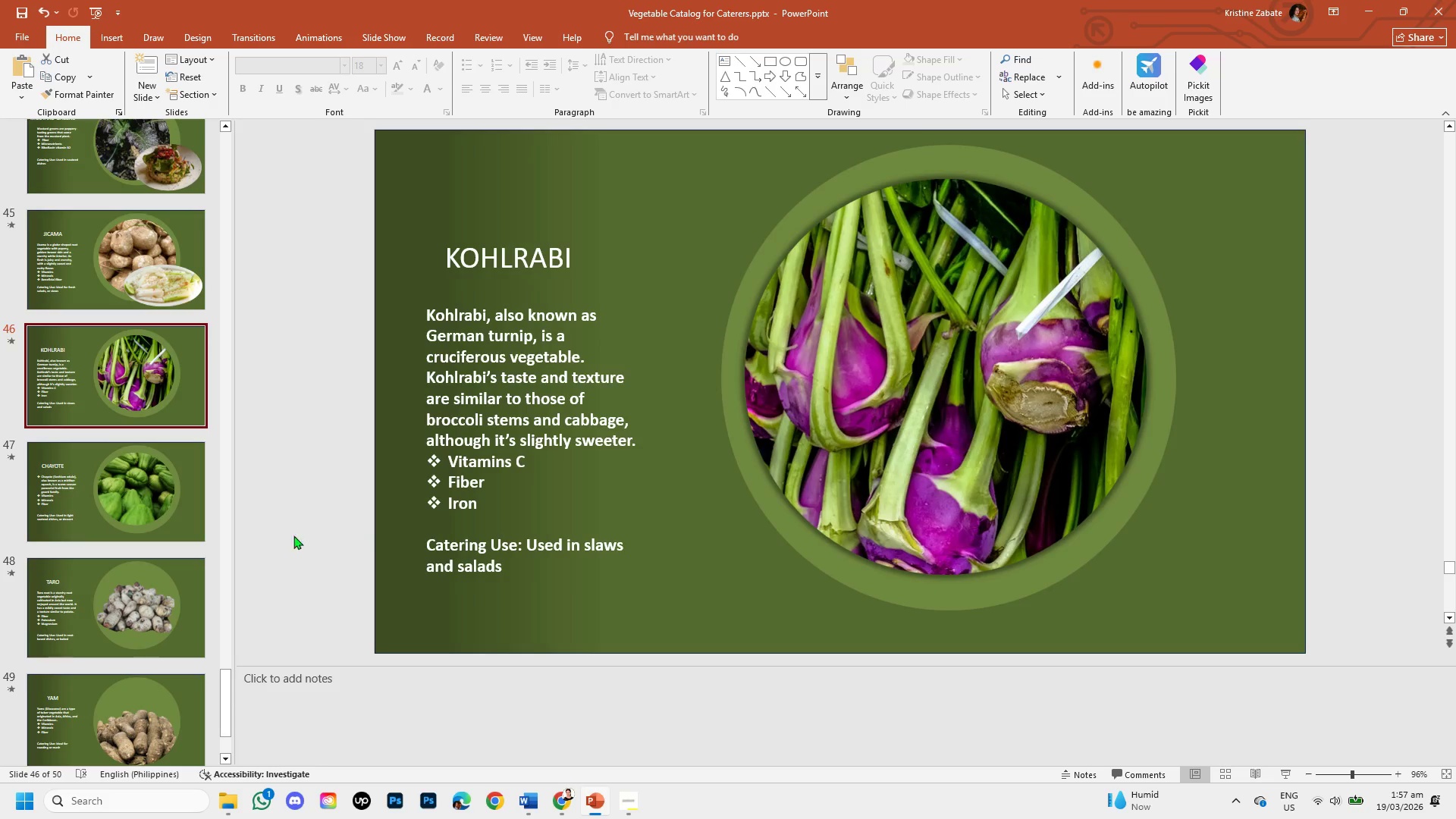 
left_click([129, 495])
 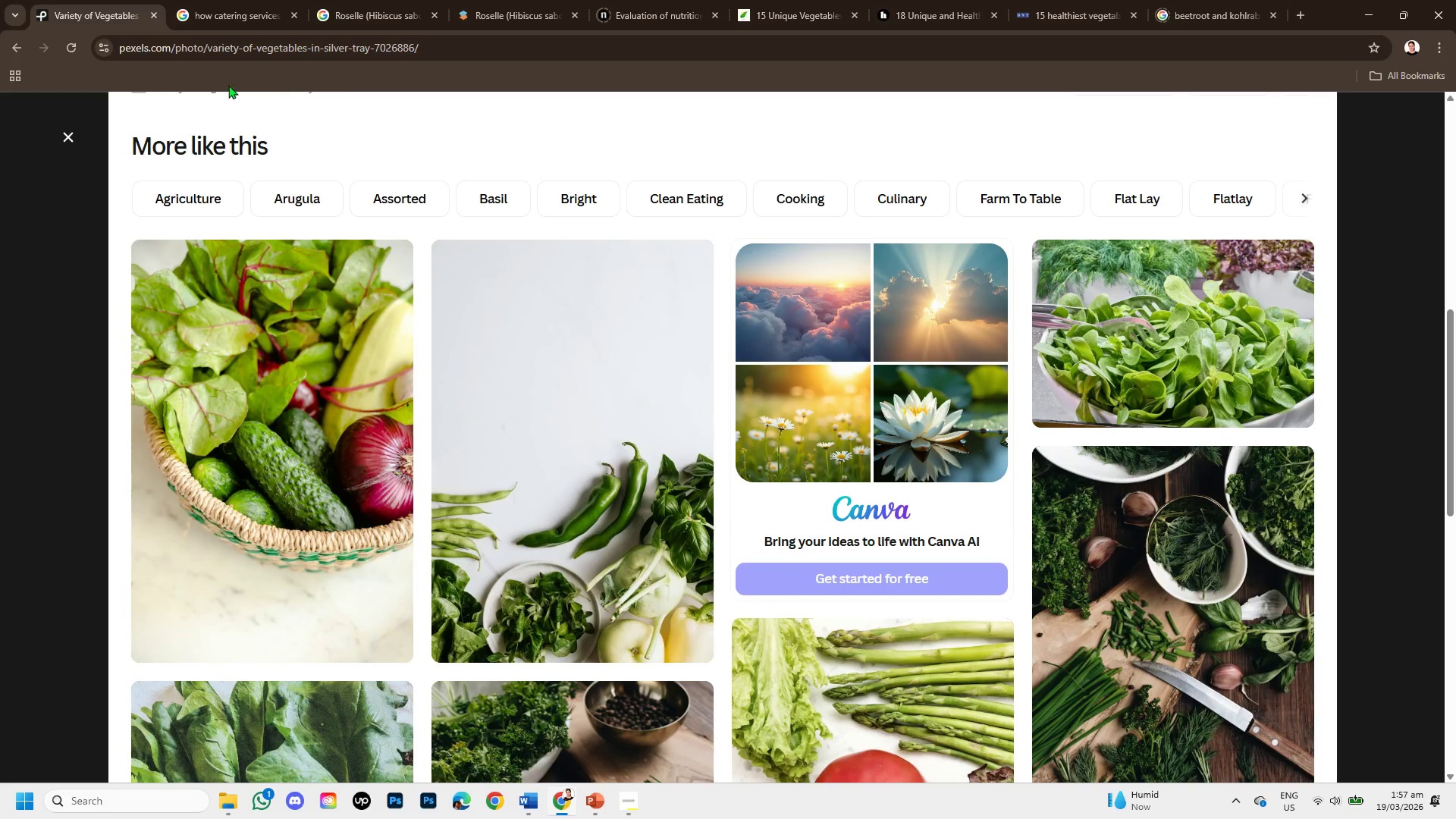 
left_click([67, 133])
 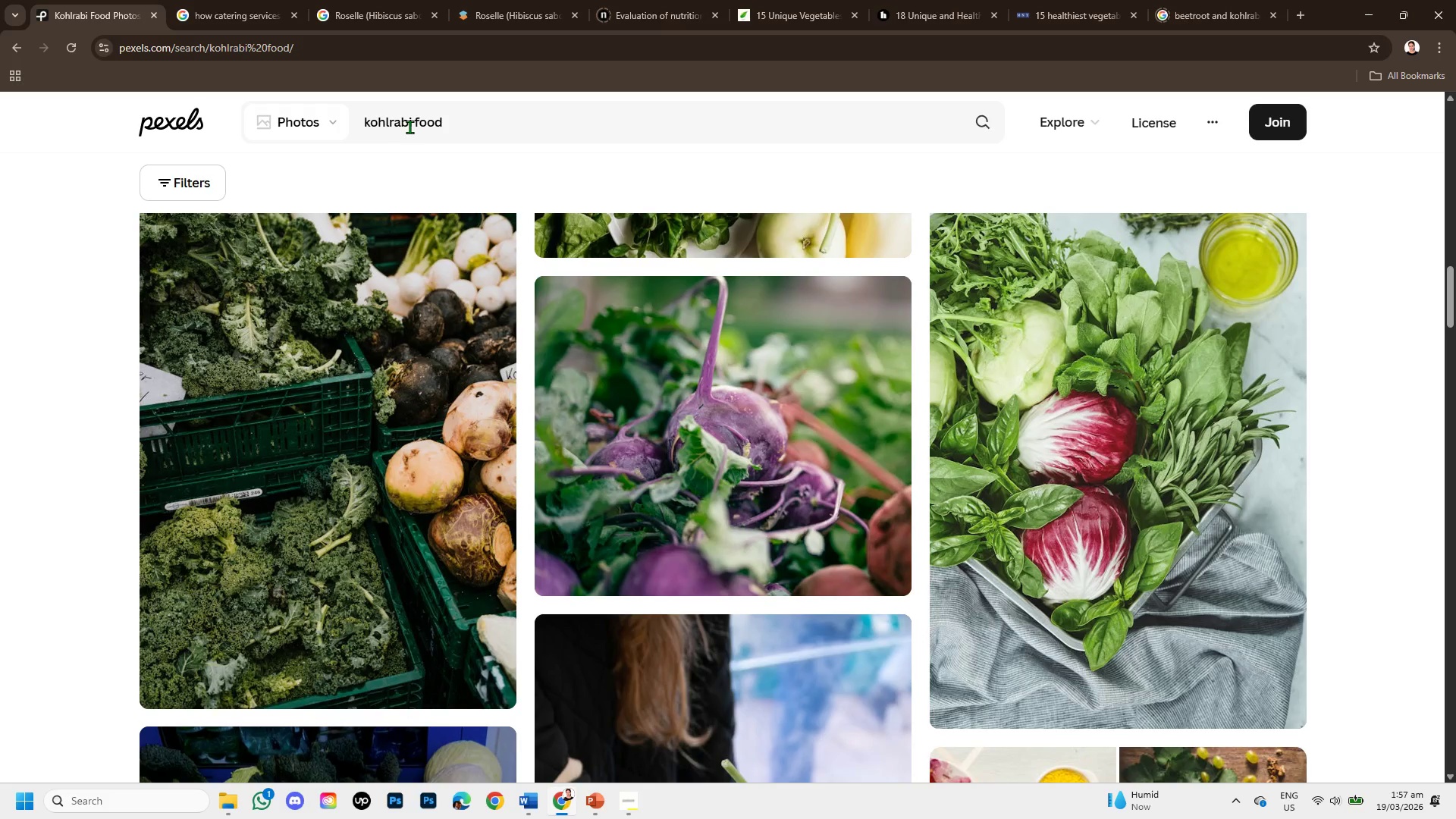 
left_click_drag(start_coordinate=[410, 127], to_coordinate=[343, 111])
 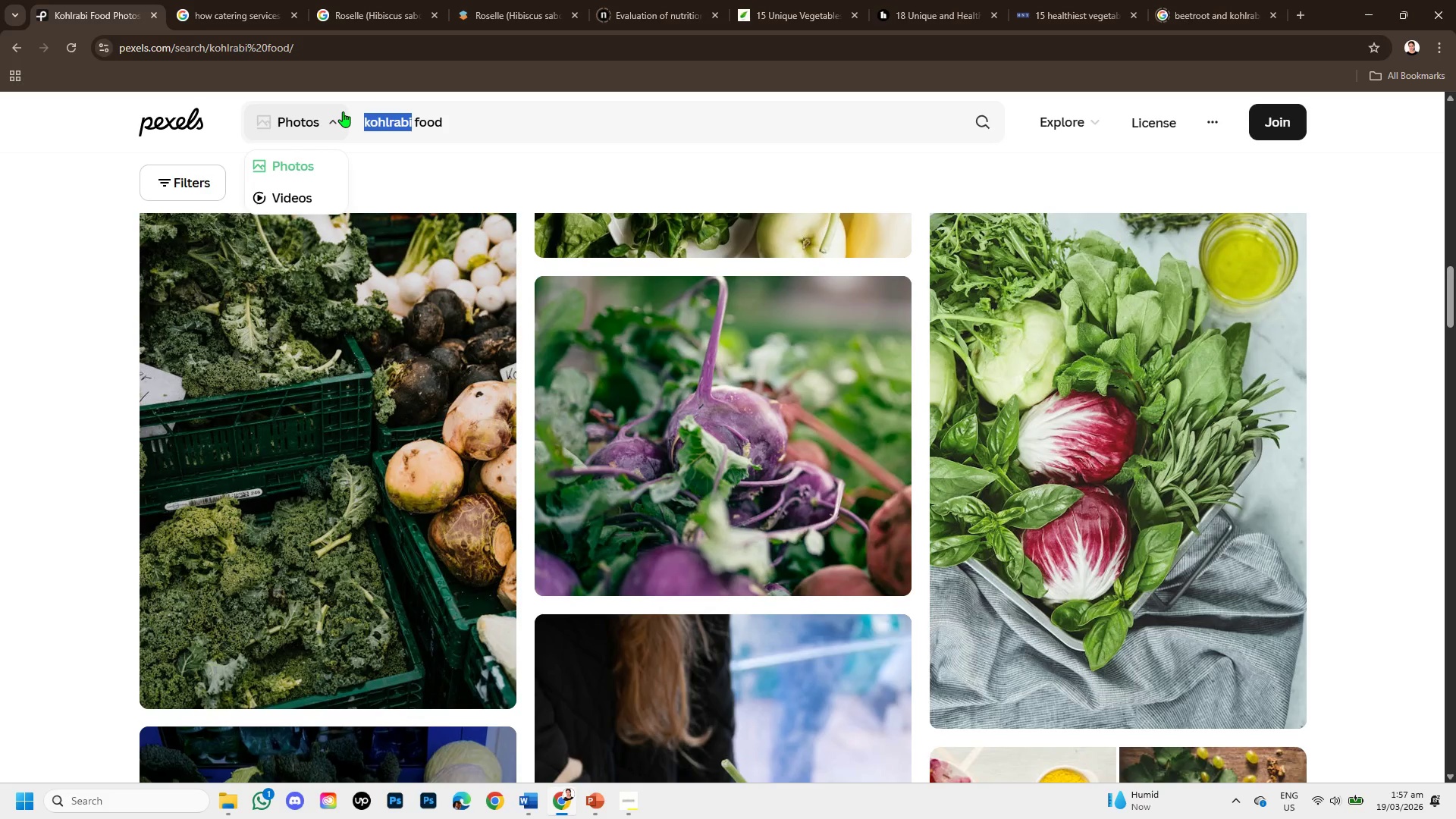 
key(Backspace)
type(chayor)
key(Backspace)
type(te)
 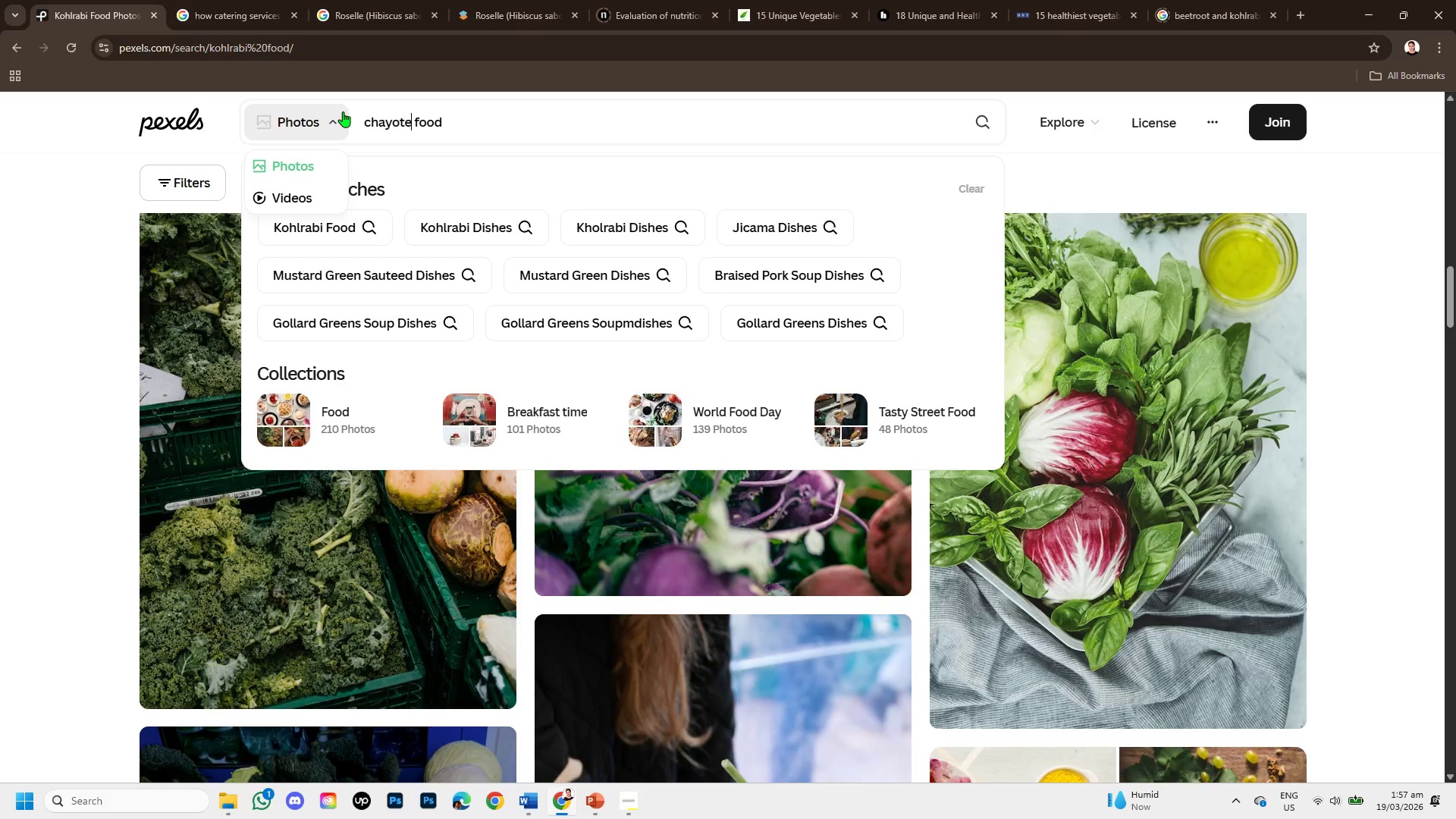 
key(Enter)
 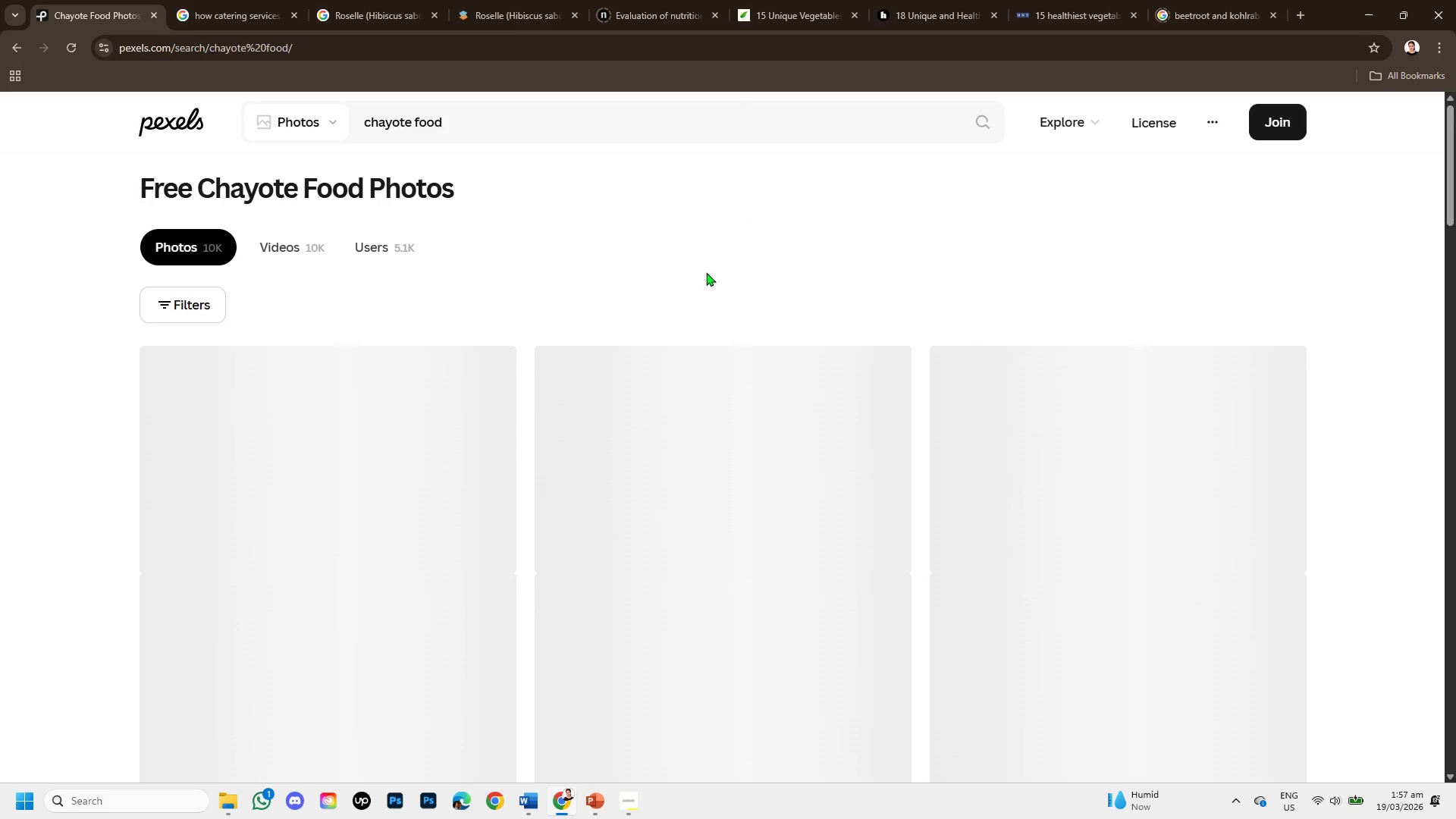 
scroll: coordinate [613, 295], scroll_direction: down, amount: 4.0
 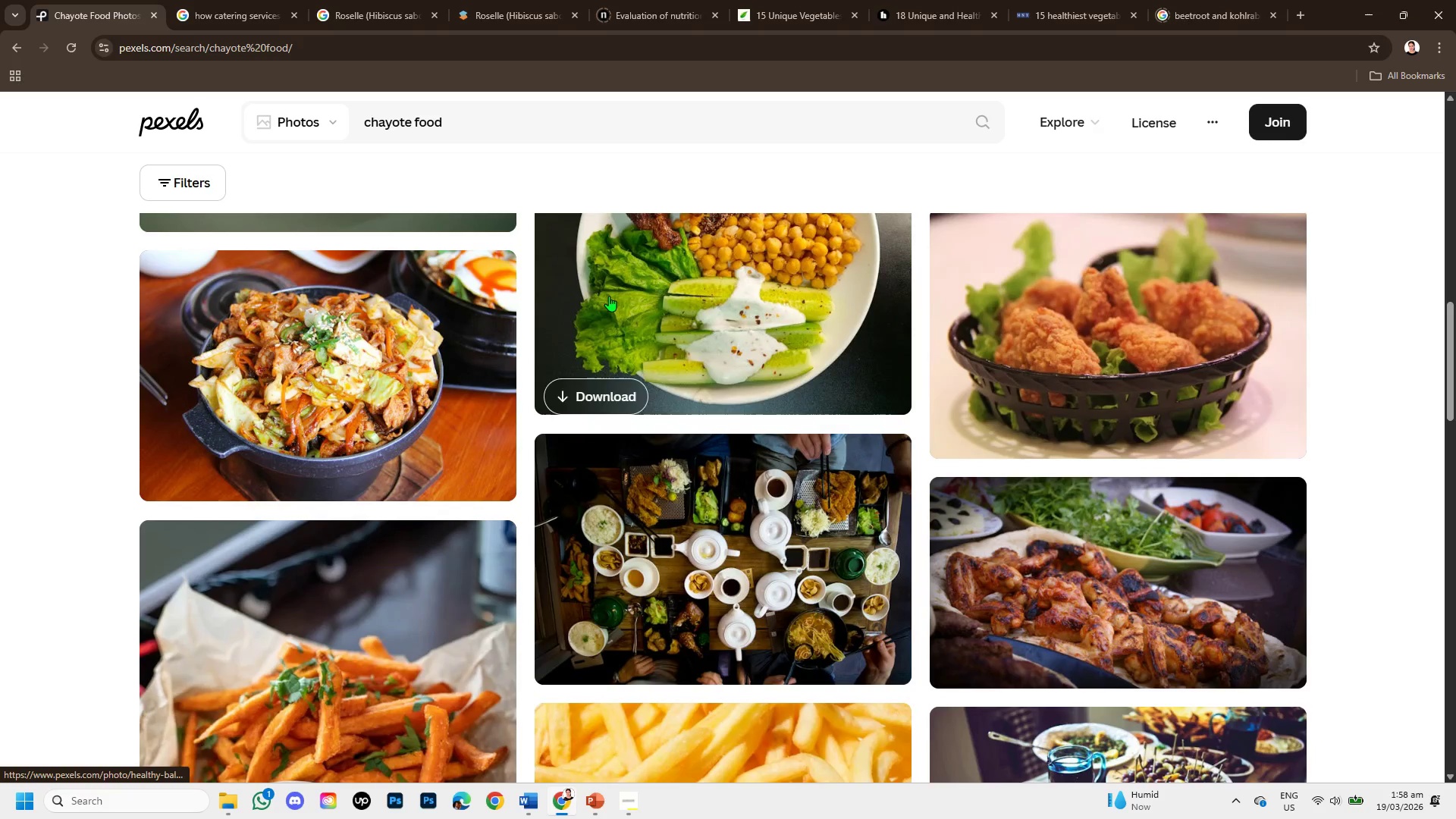 
mouse_move([605, 285])
 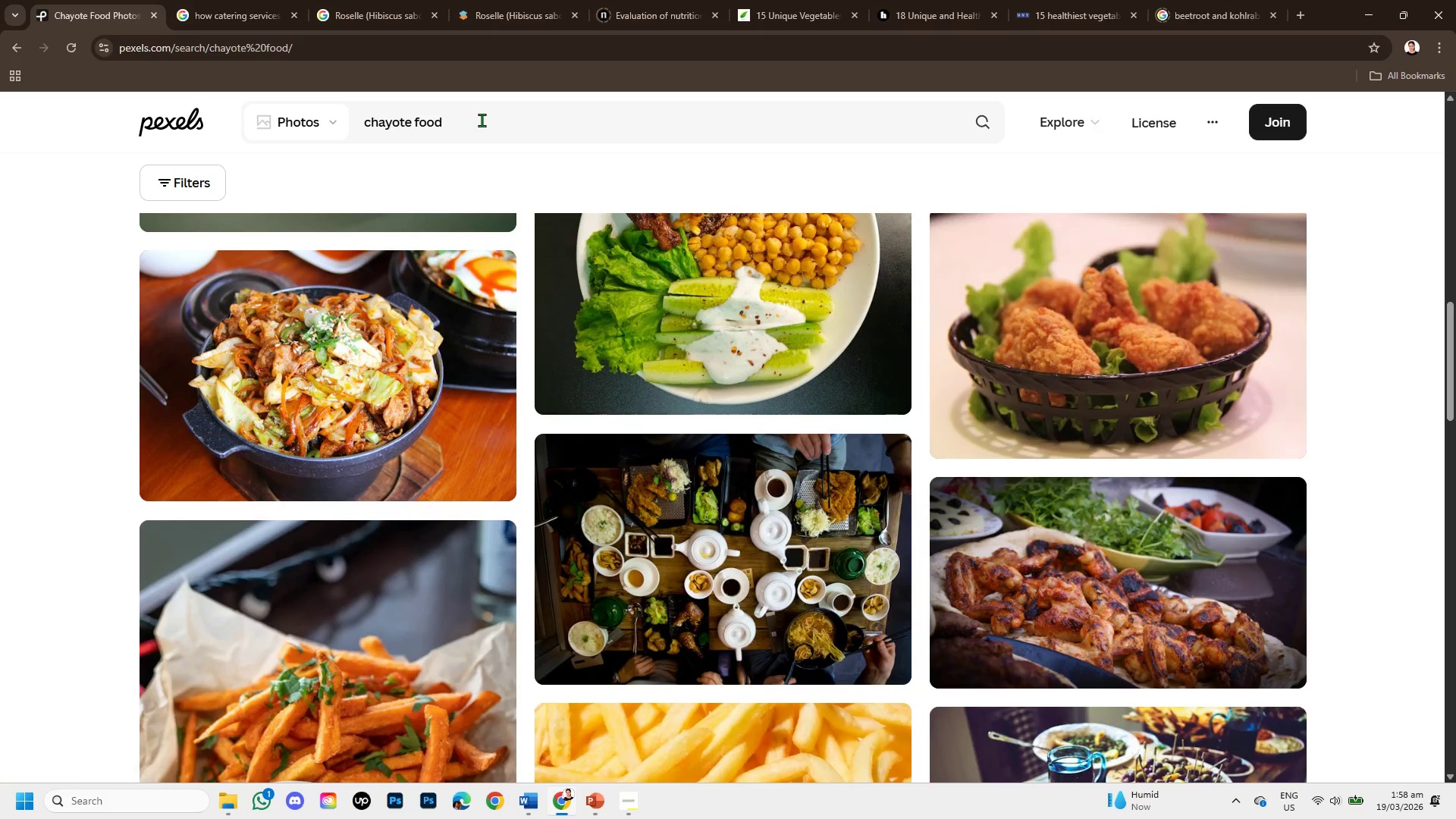 
left_click_drag(start_coordinate=[482, 120], to_coordinate=[416, 134])
 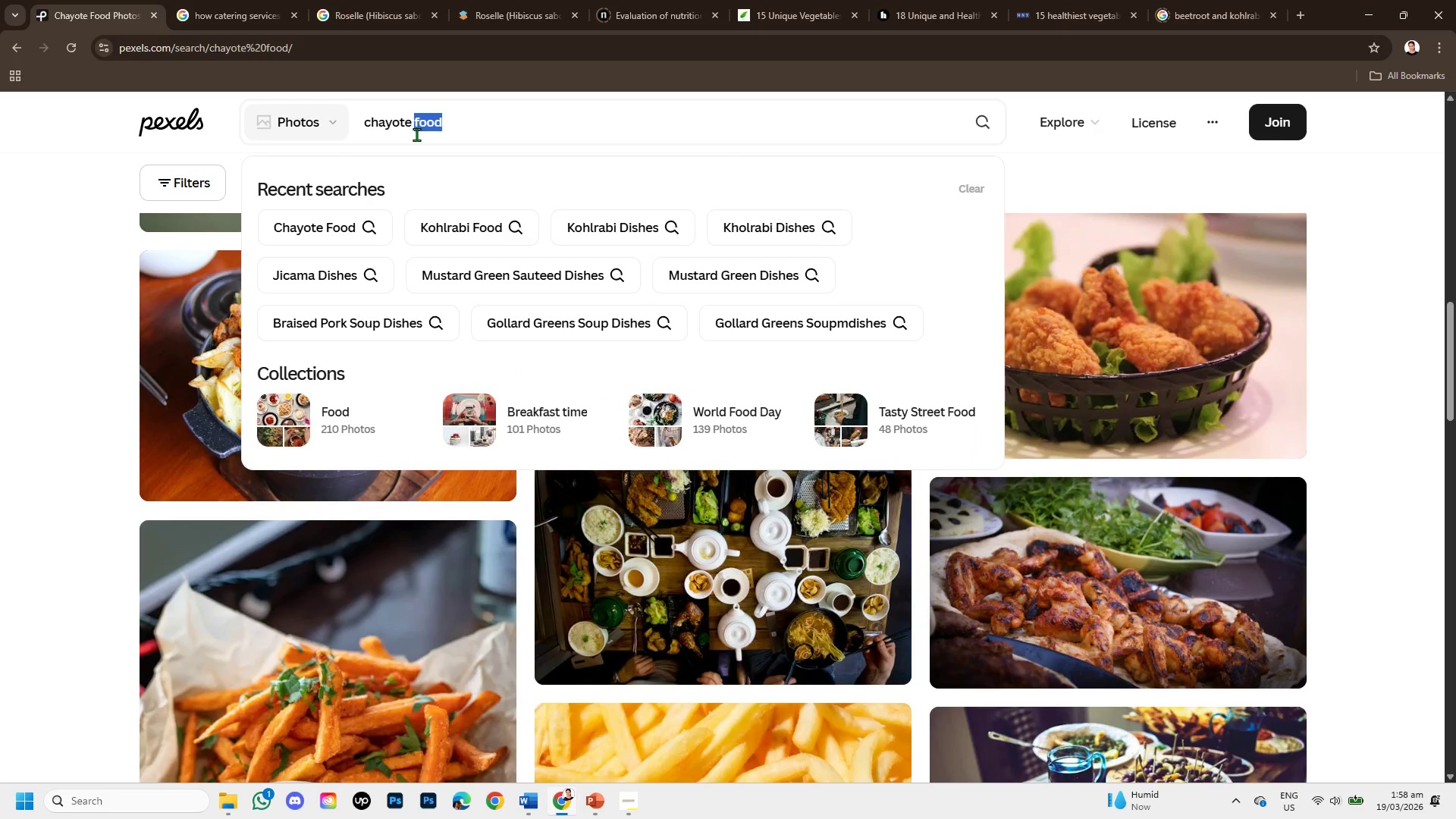 
key(Backspace)
type( dishes )
 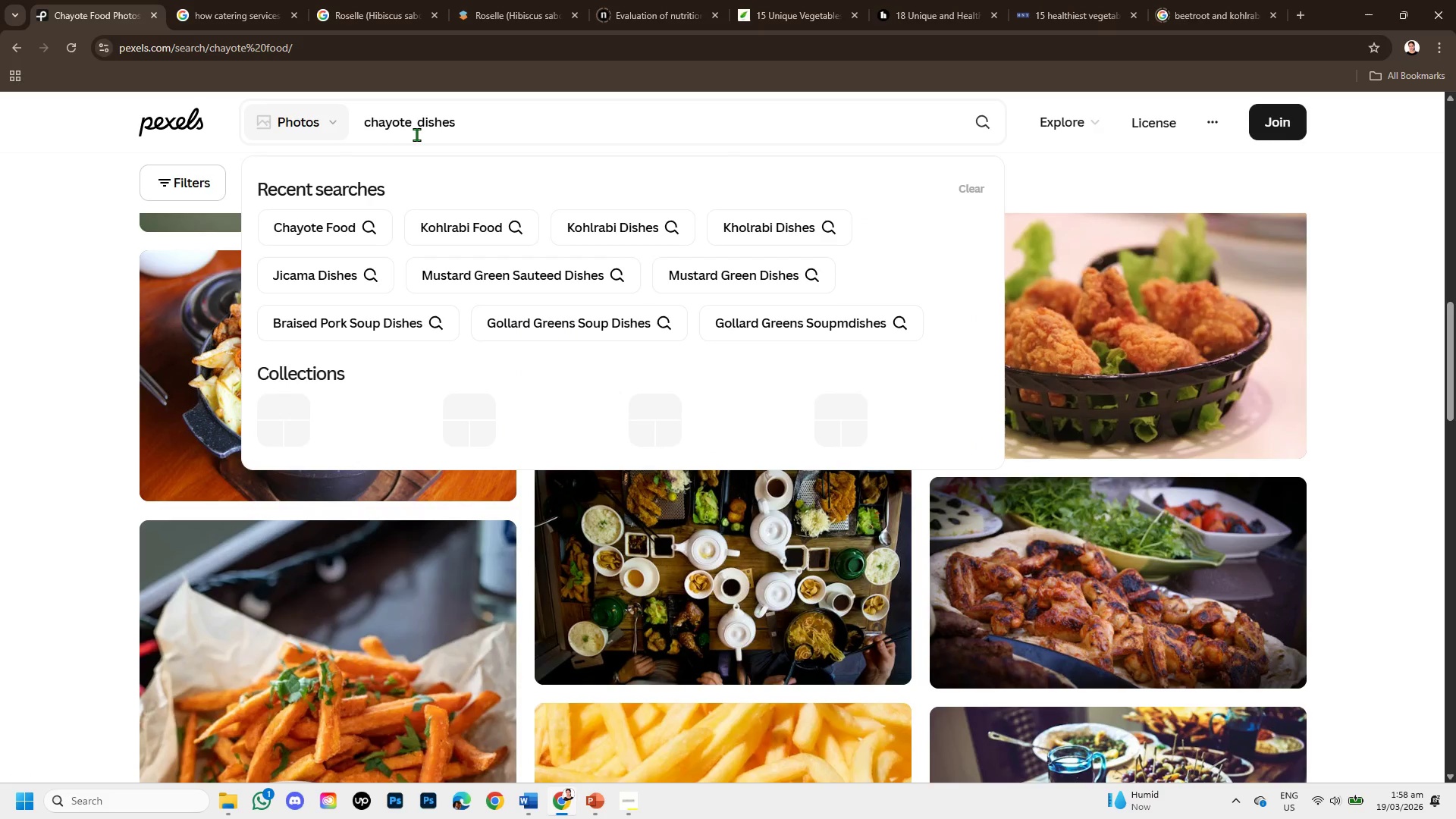 
key(Enter)
 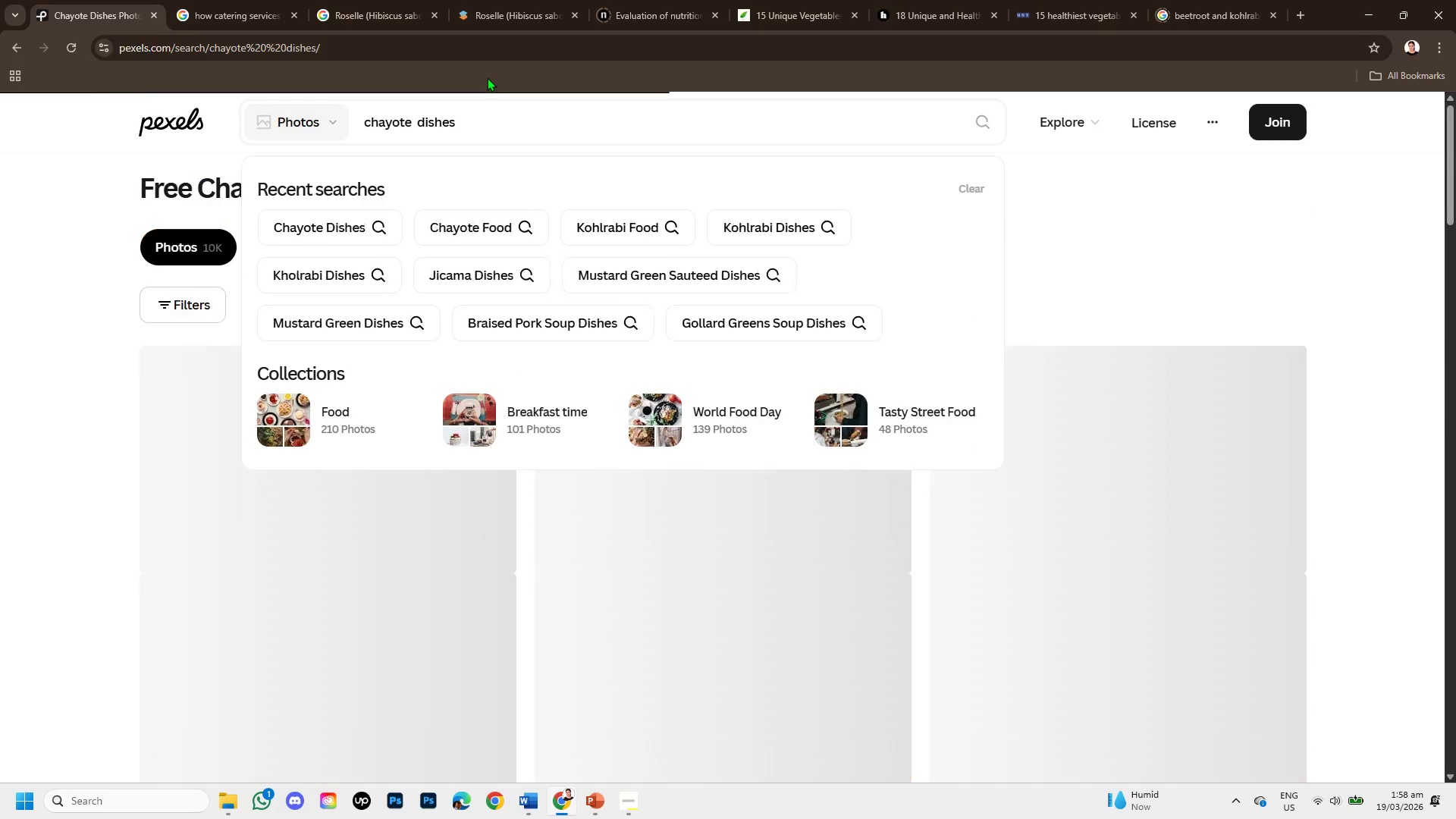 
scroll: coordinate [554, 292], scroll_direction: down, amount: 1.0
 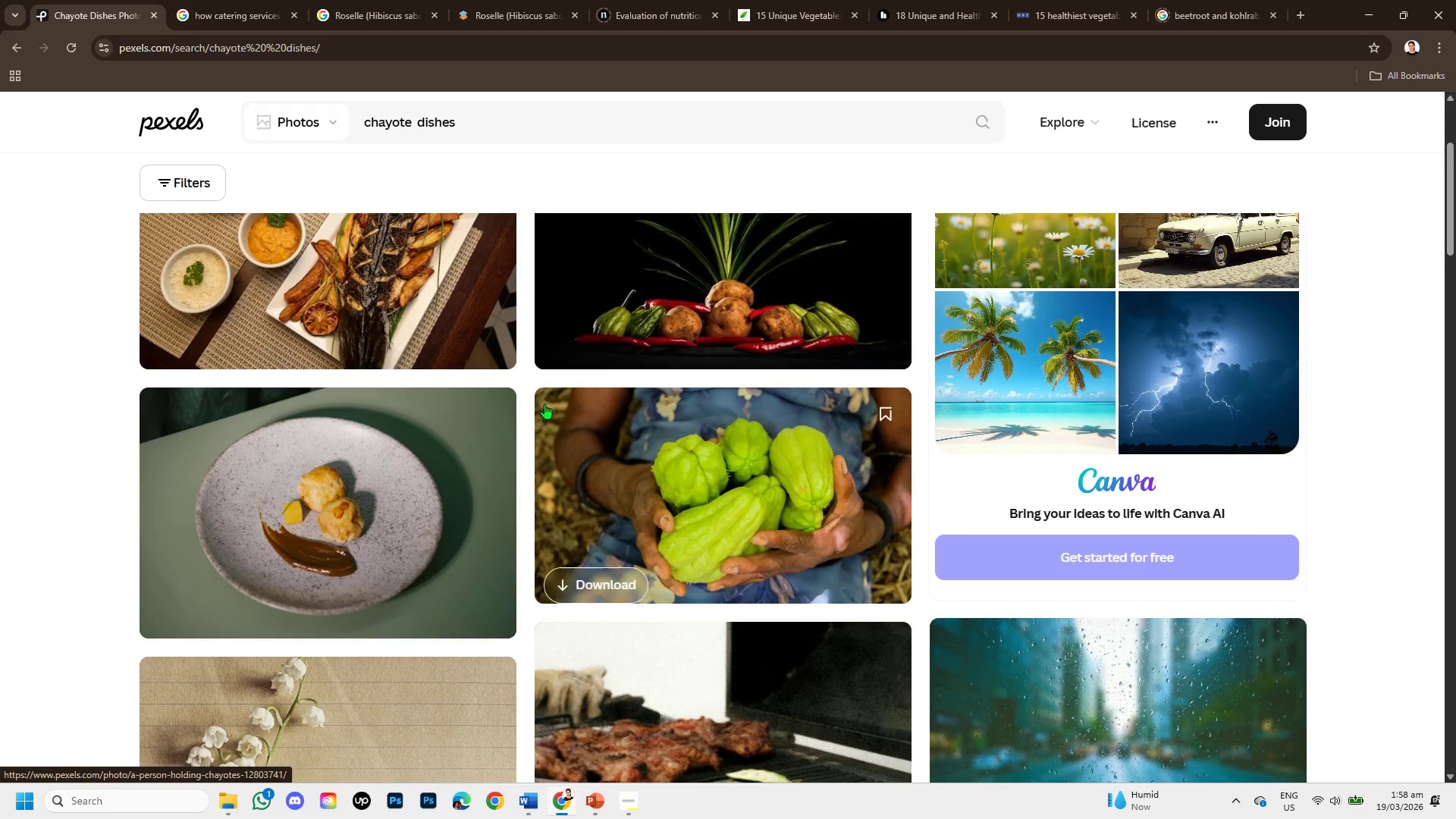 
scroll: coordinate [581, 460], scroll_direction: up, amount: 1.0
 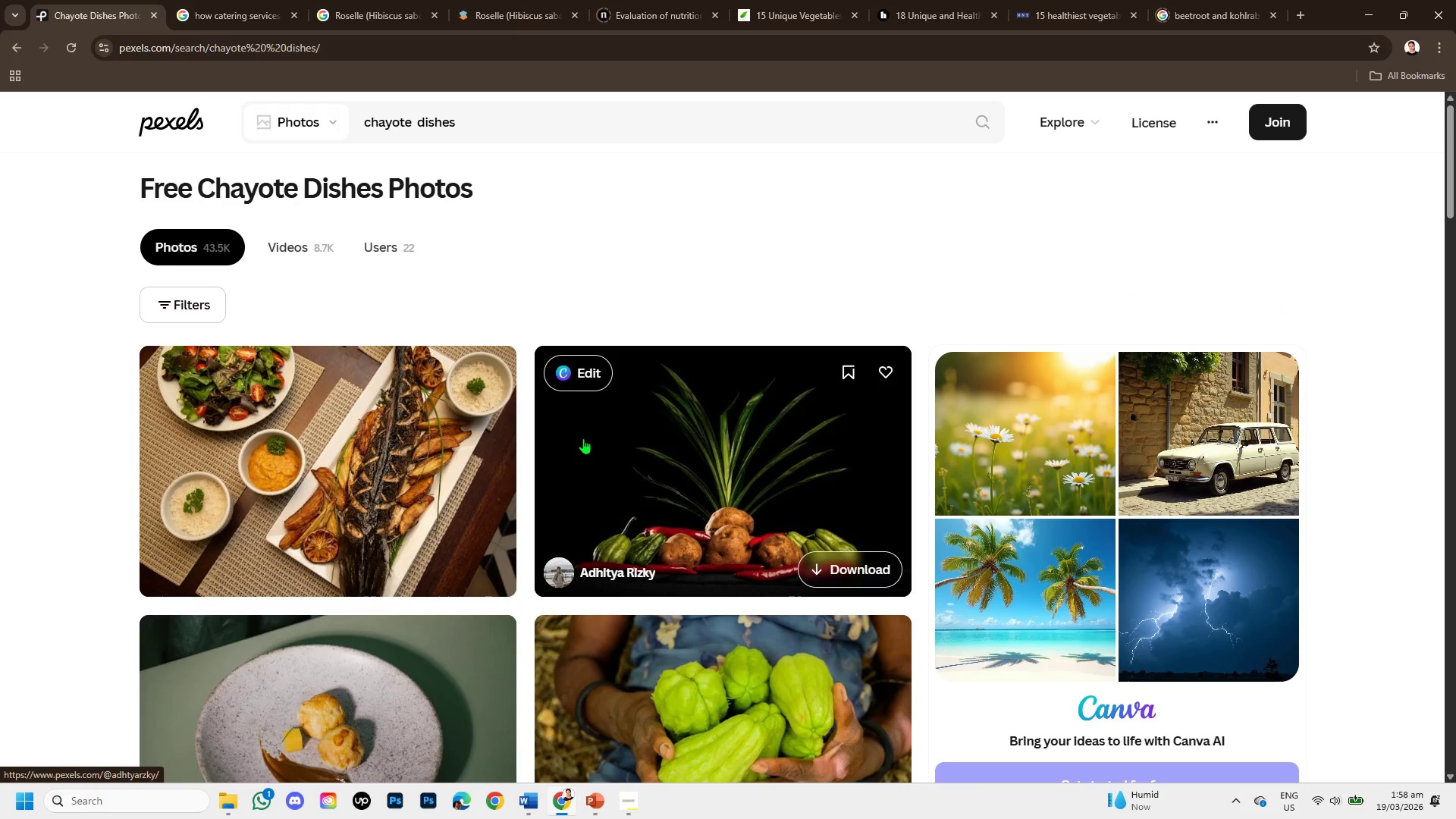 
scroll: coordinate [708, 708], scroll_direction: down, amount: 9.0
 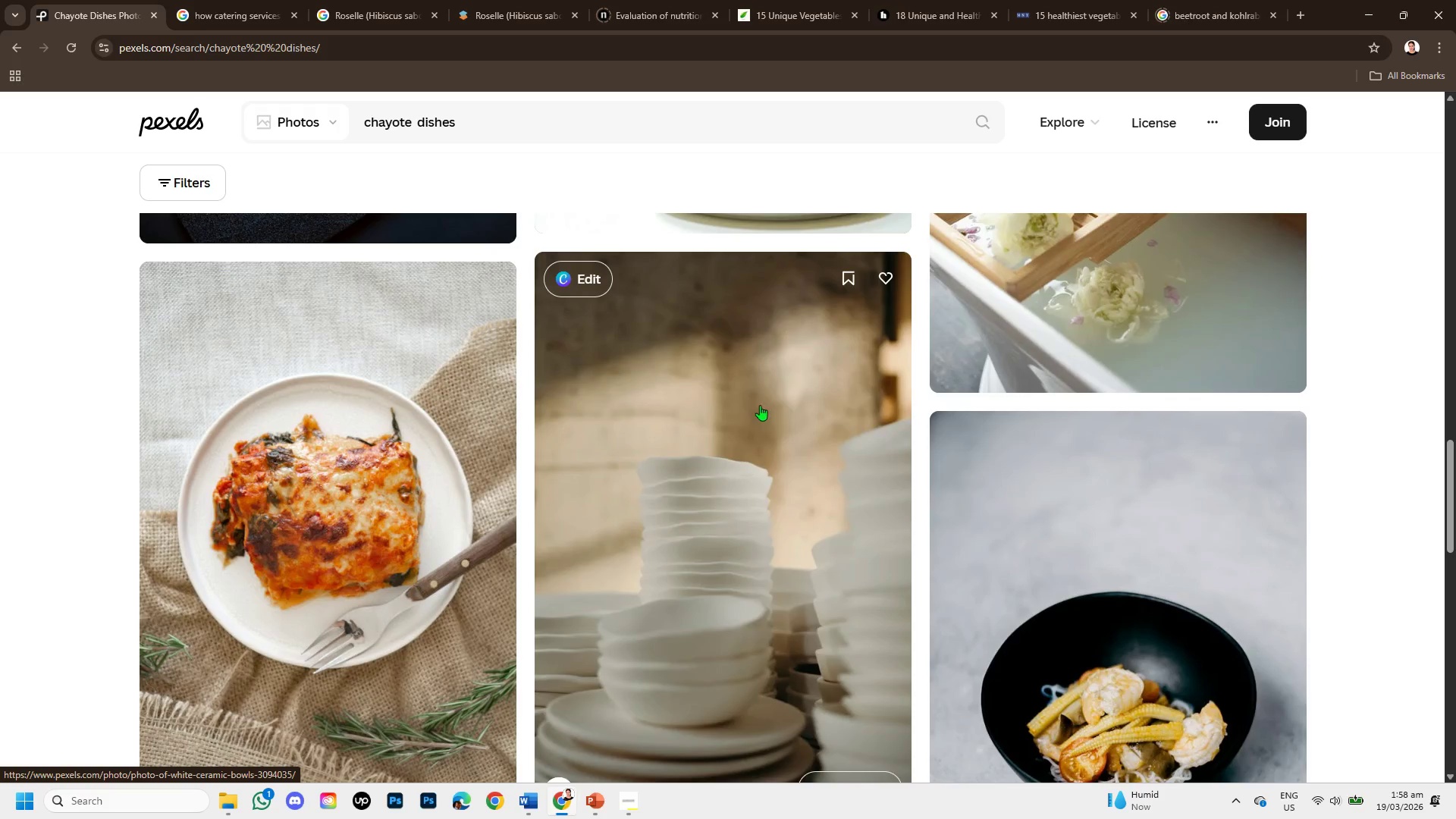 
scroll: coordinate [710, 389], scroll_direction: down, amount: 2.0
 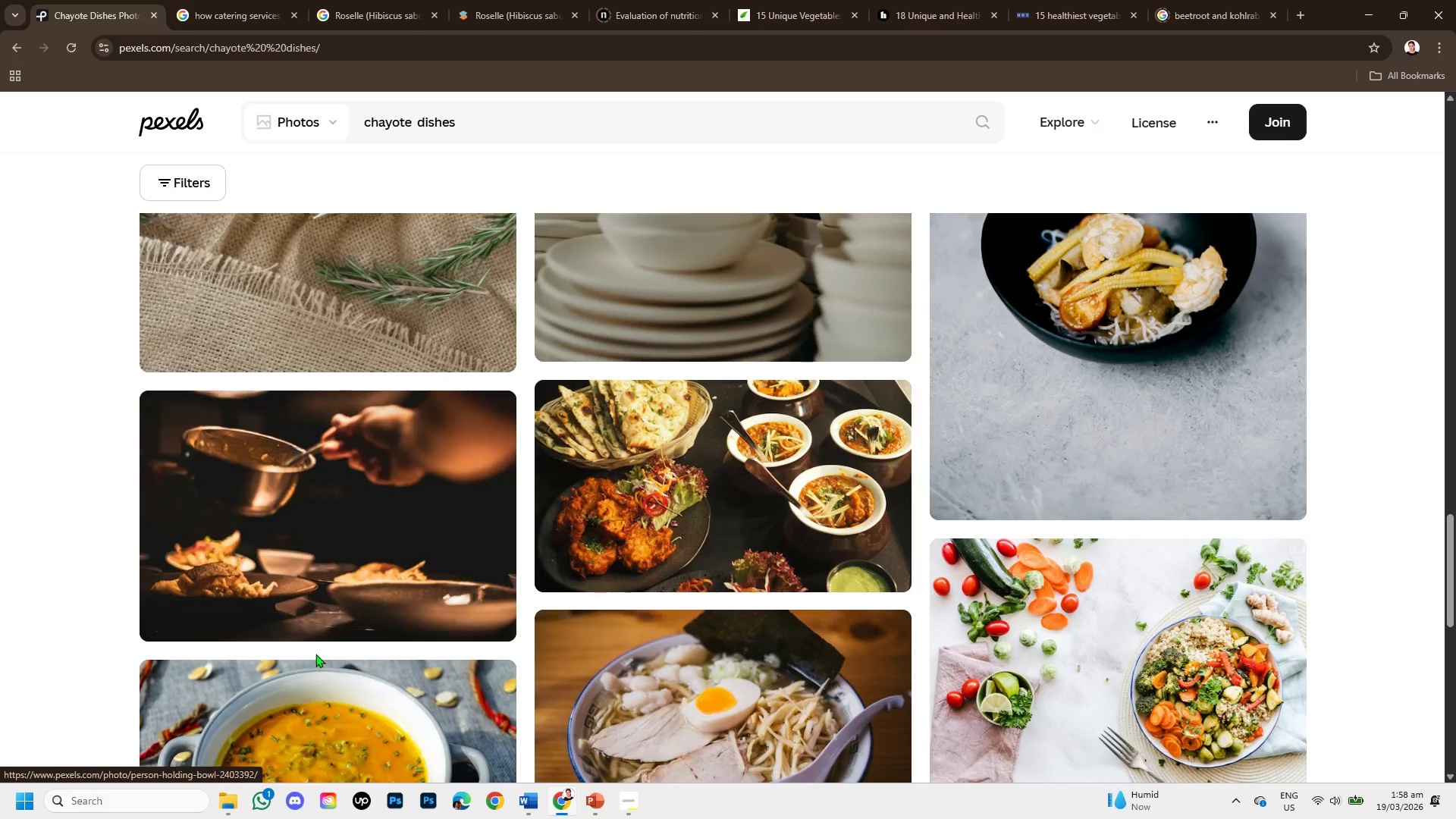 
scroll: coordinate [427, 334], scroll_direction: up, amount: 13.0
 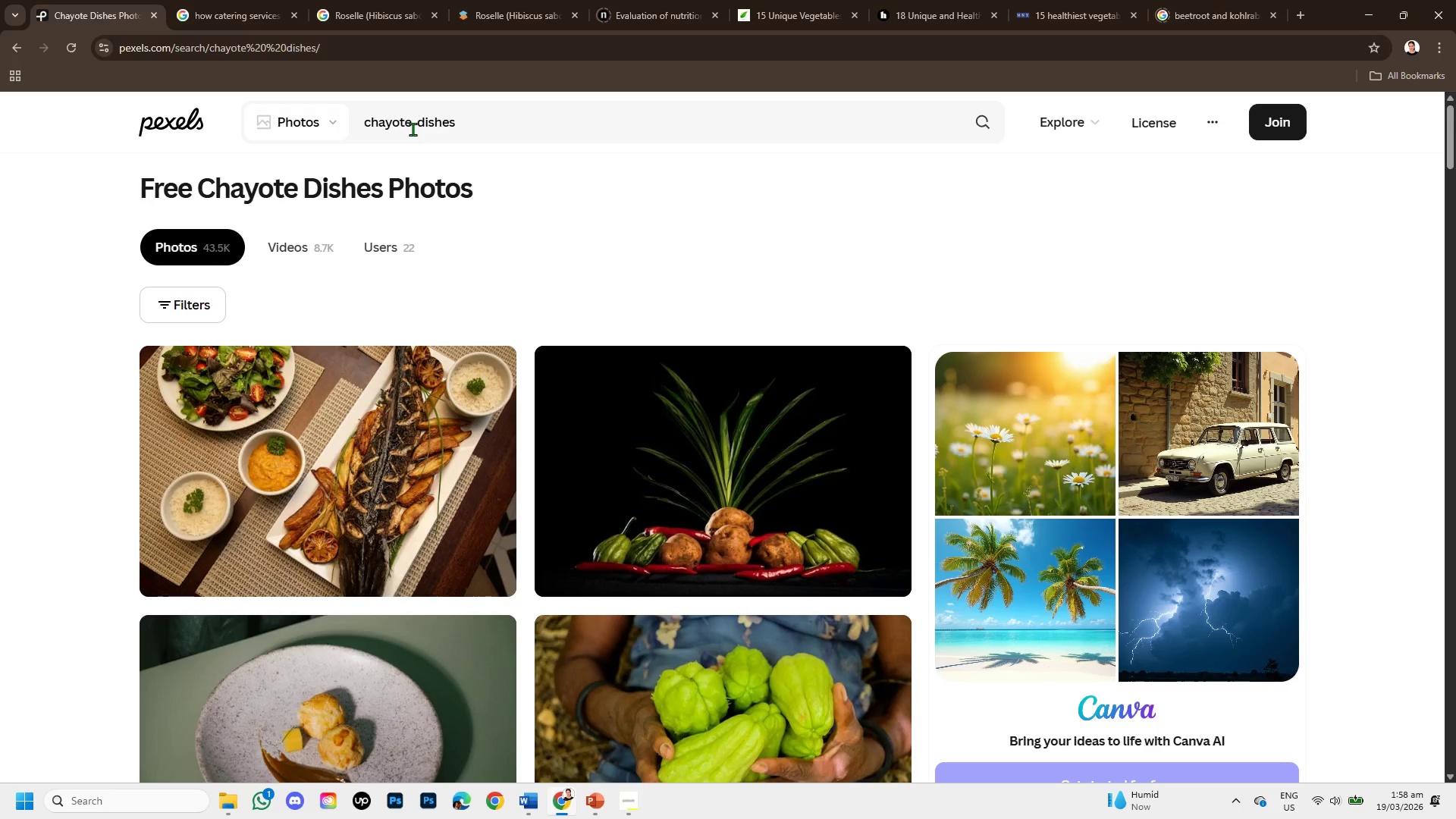 
left_click([413, 129])
 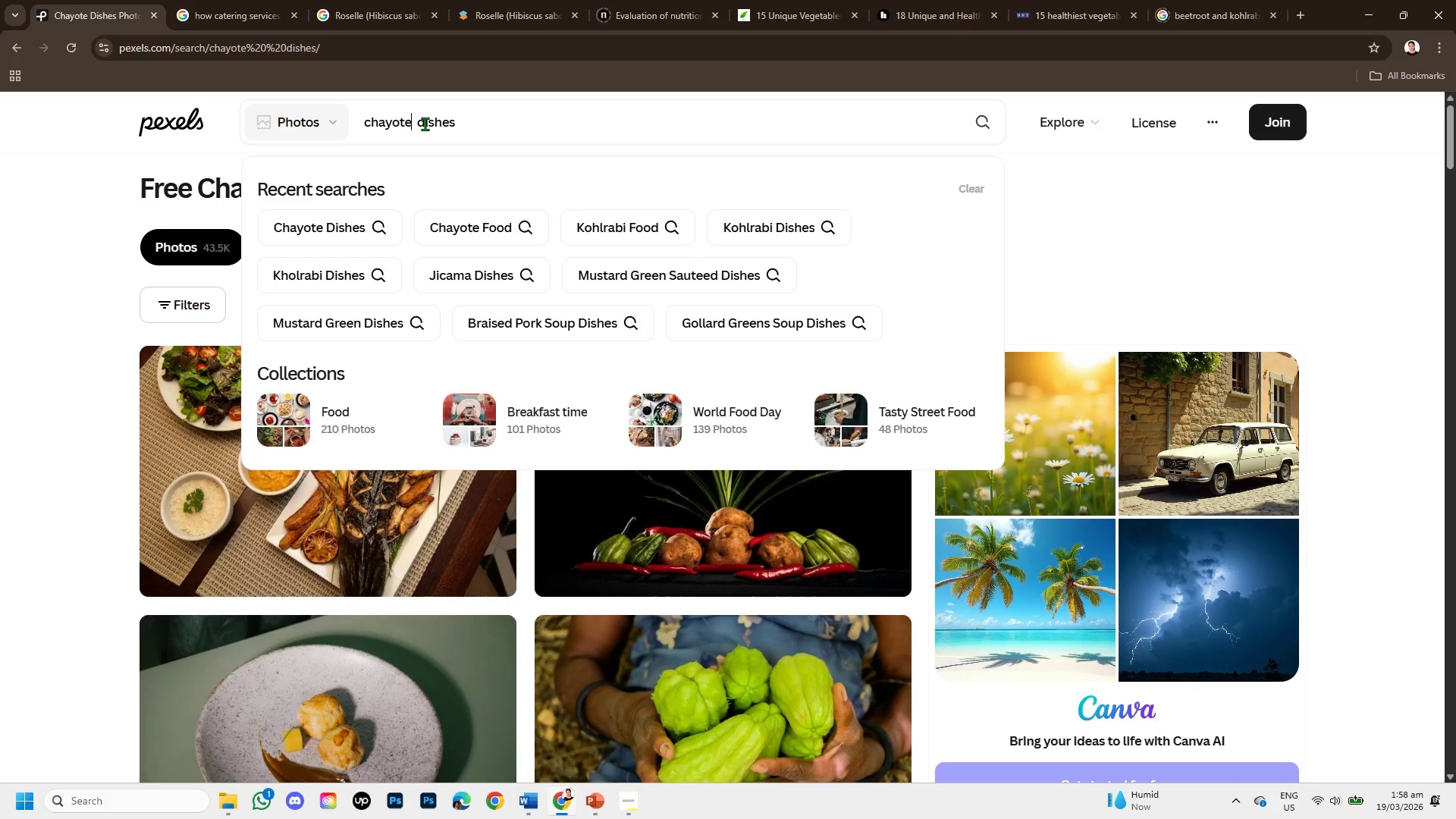 
type( sauteed)
 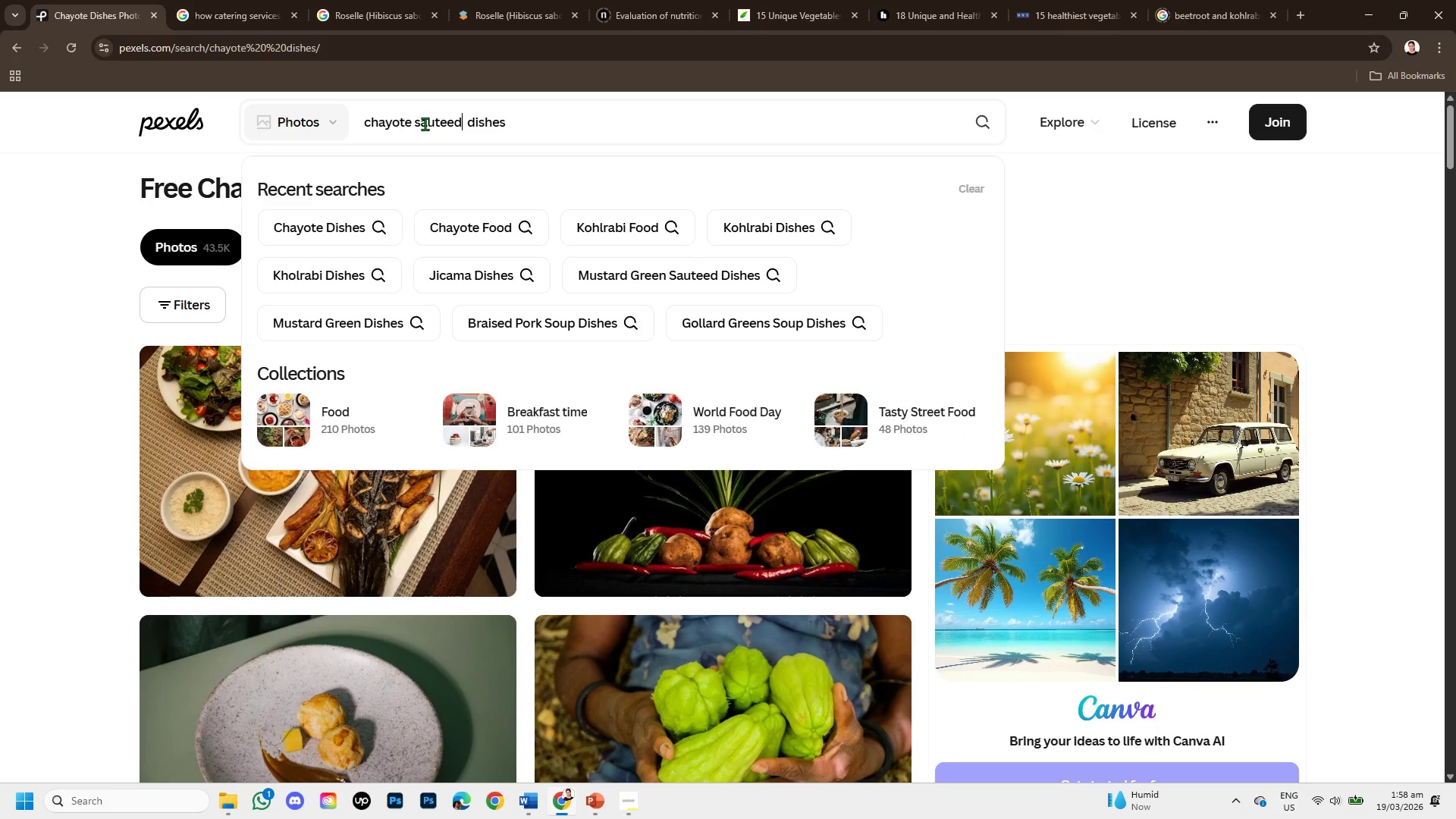 
key(Enter)
 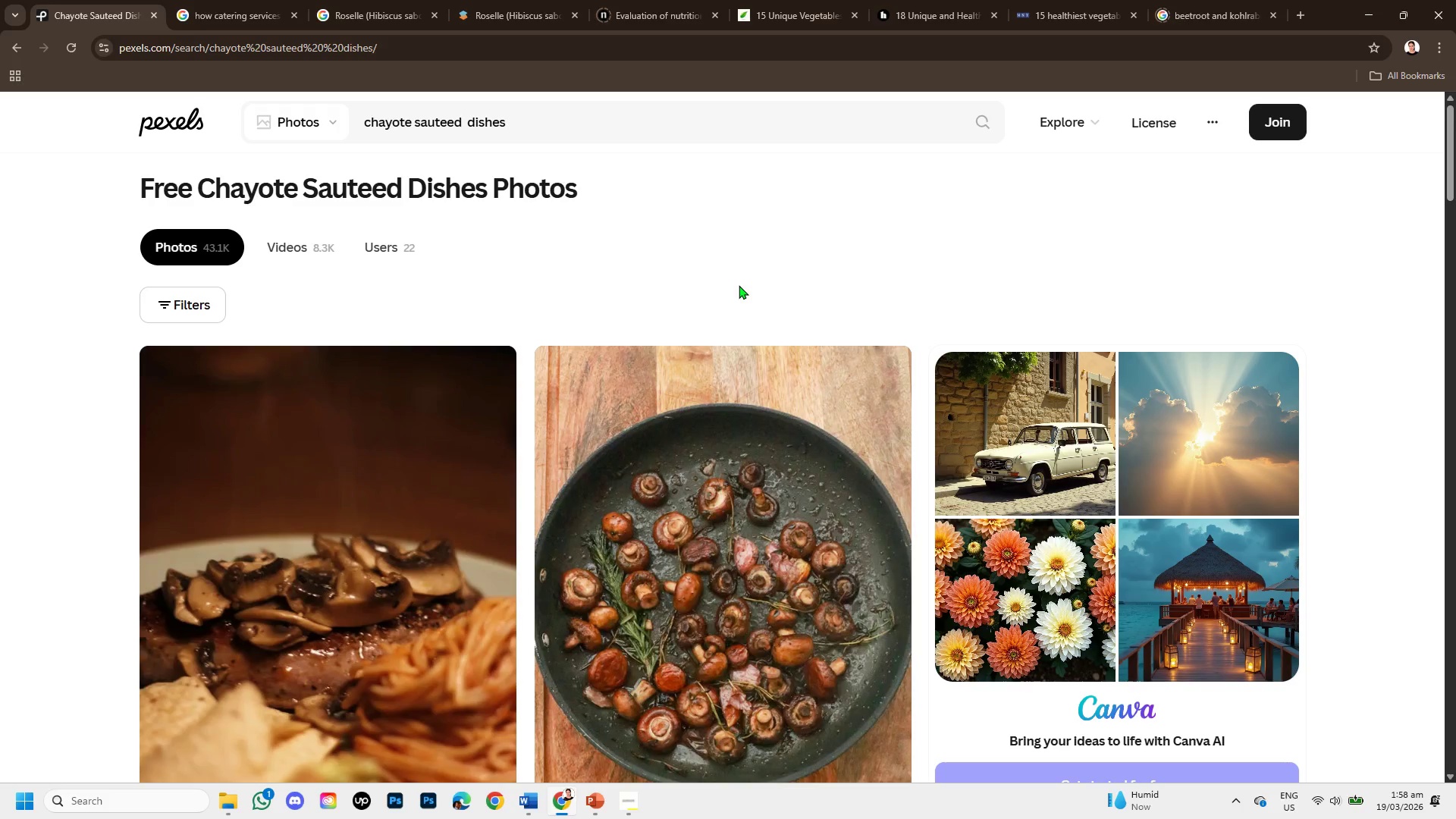 
wait(5.11)
 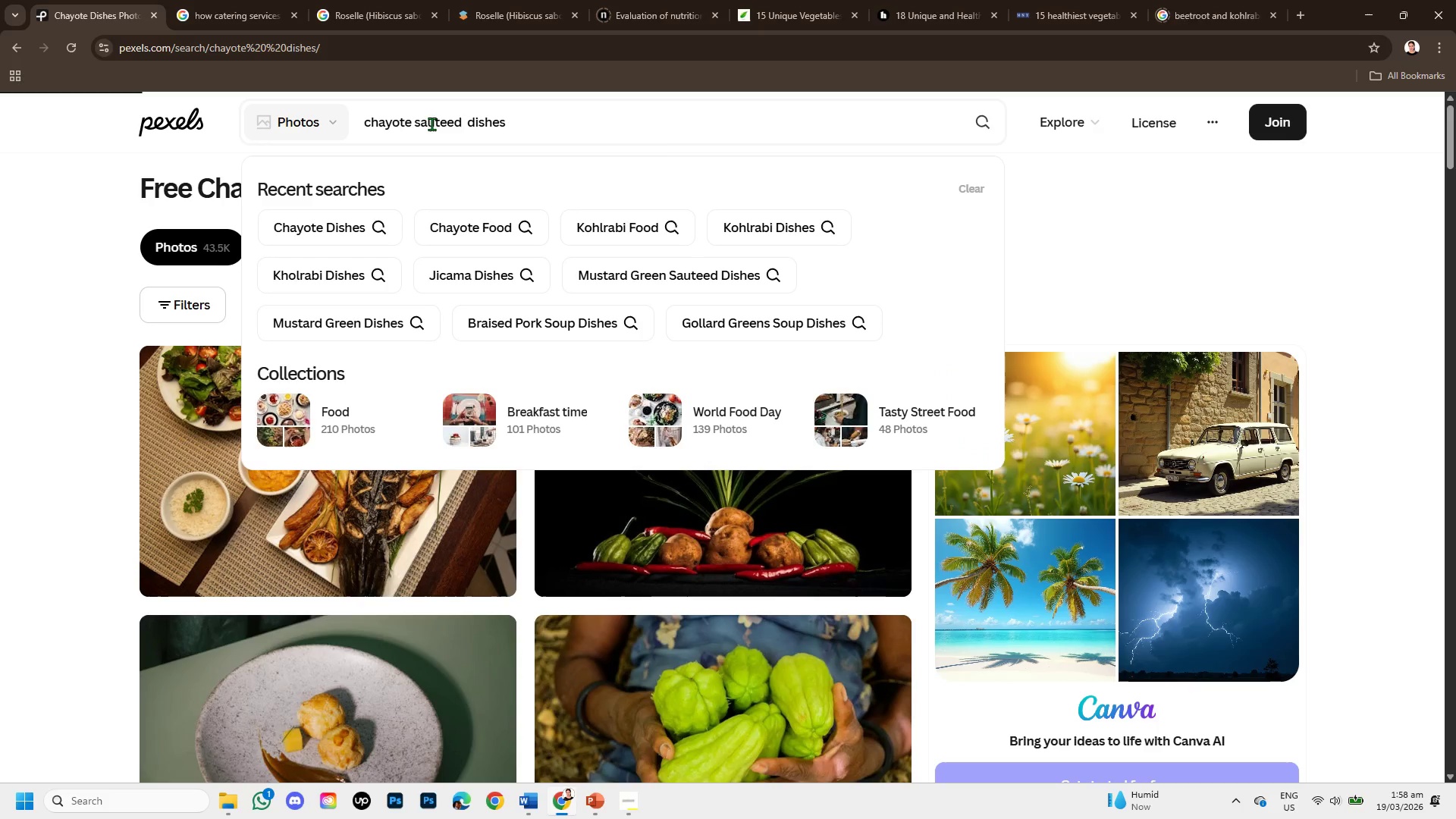 
scroll: coordinate [711, 357], scroll_direction: down, amount: 8.0
 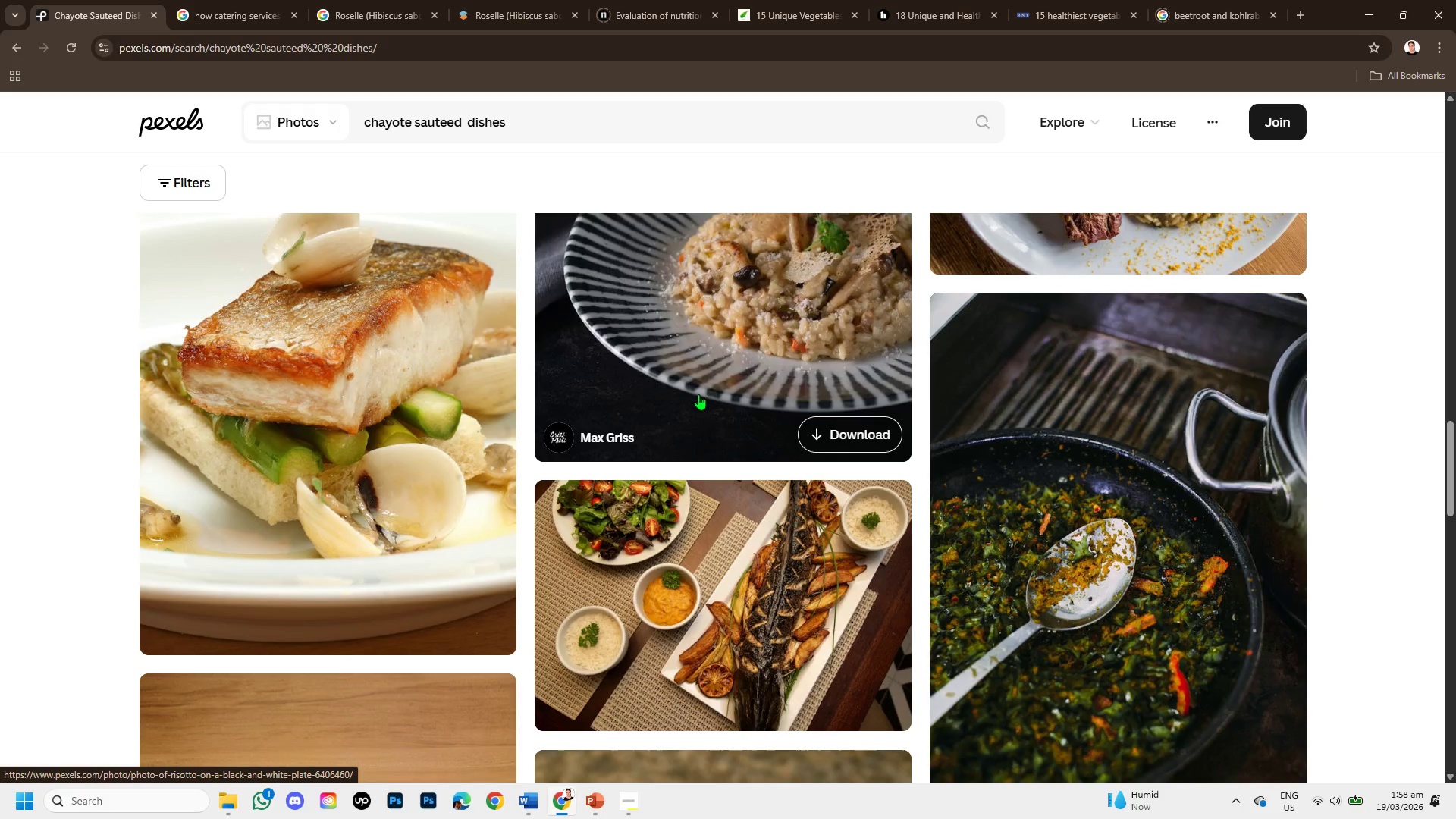 
scroll: coordinate [720, 326], scroll_direction: up, amount: 14.0
 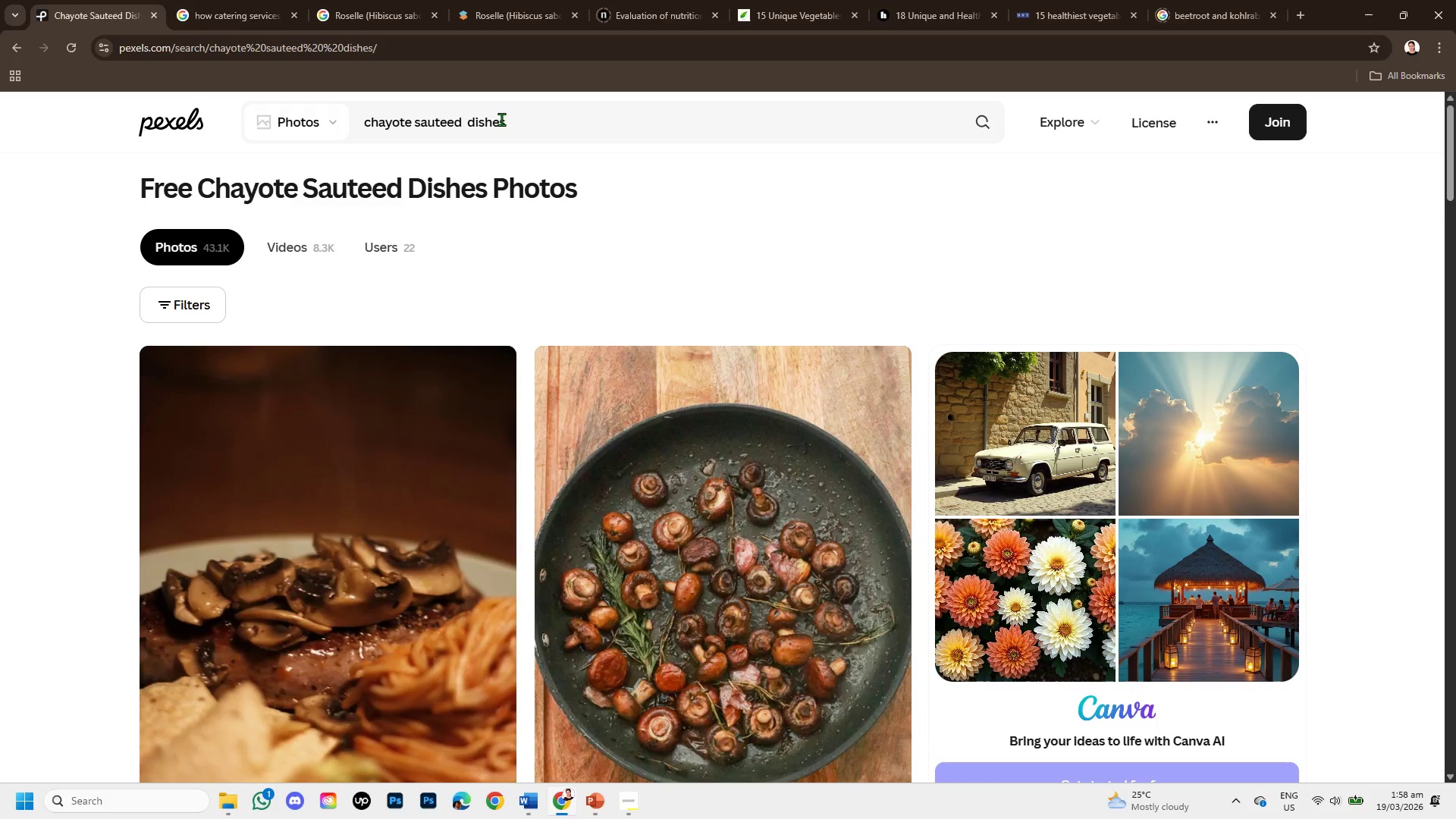 
left_click_drag(start_coordinate=[504, 121], to_coordinate=[422, 108])
 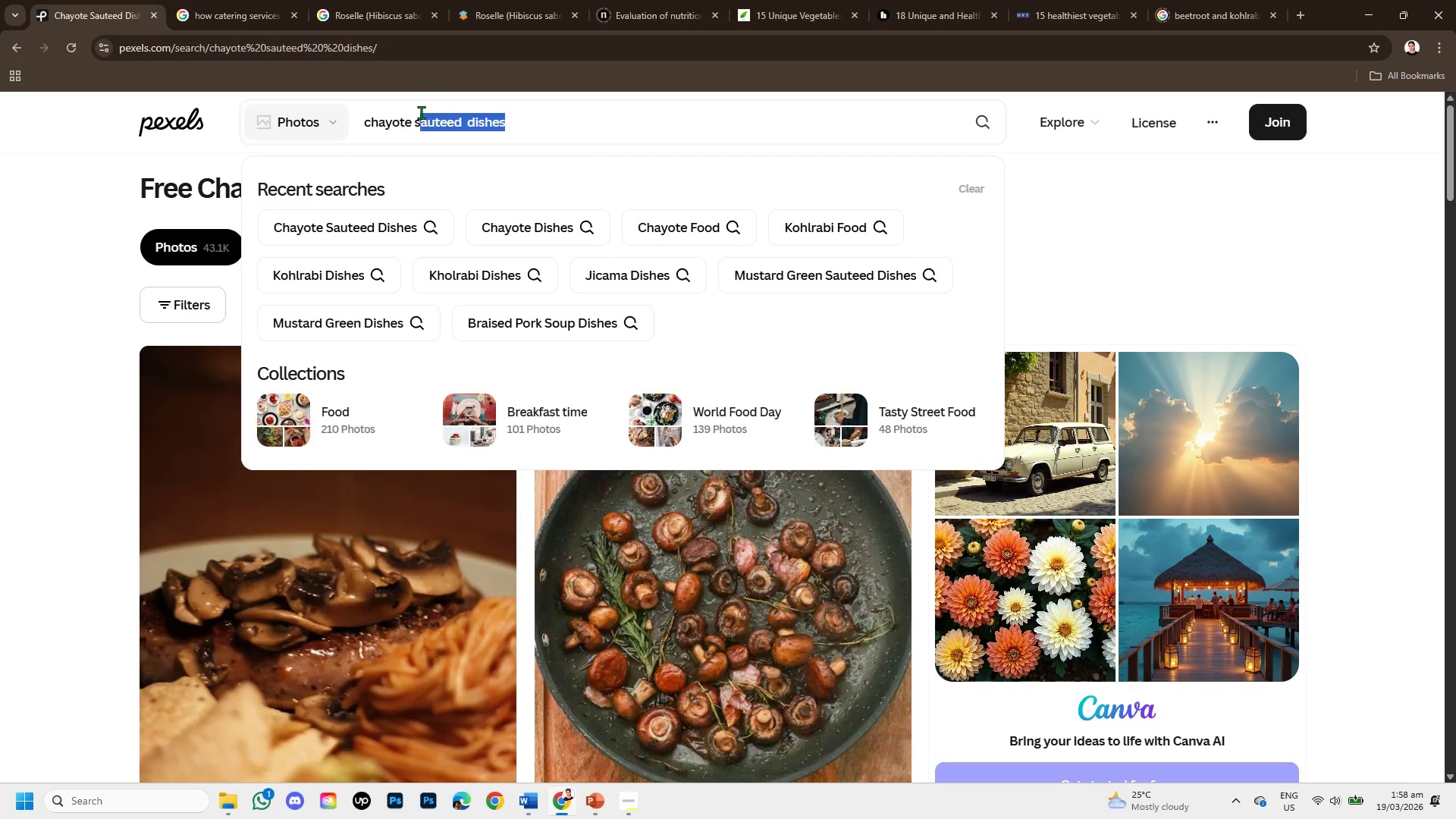 
key(Backspace)
key(Backspace)
type(filipino food )
 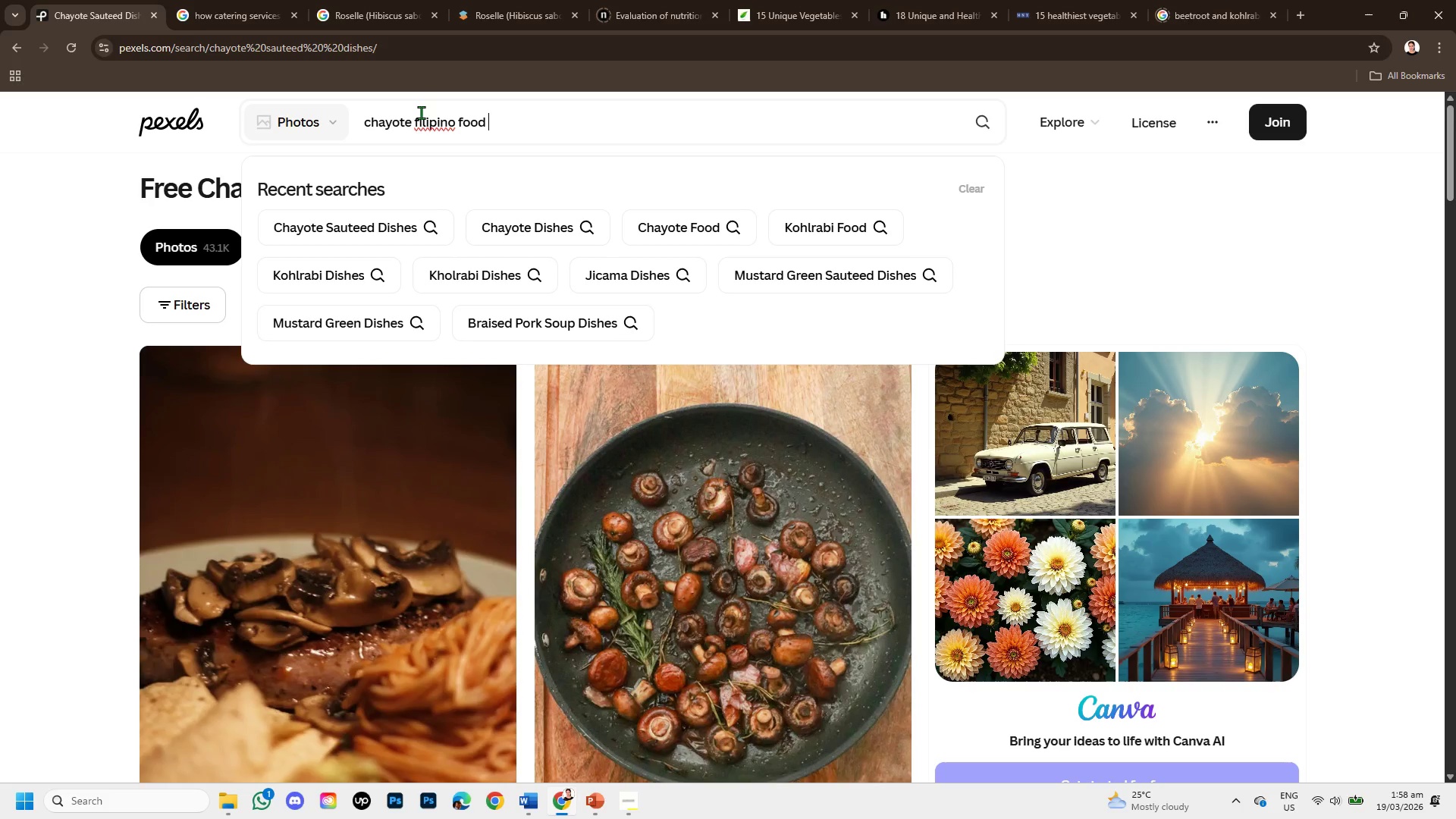 
key(Enter)
 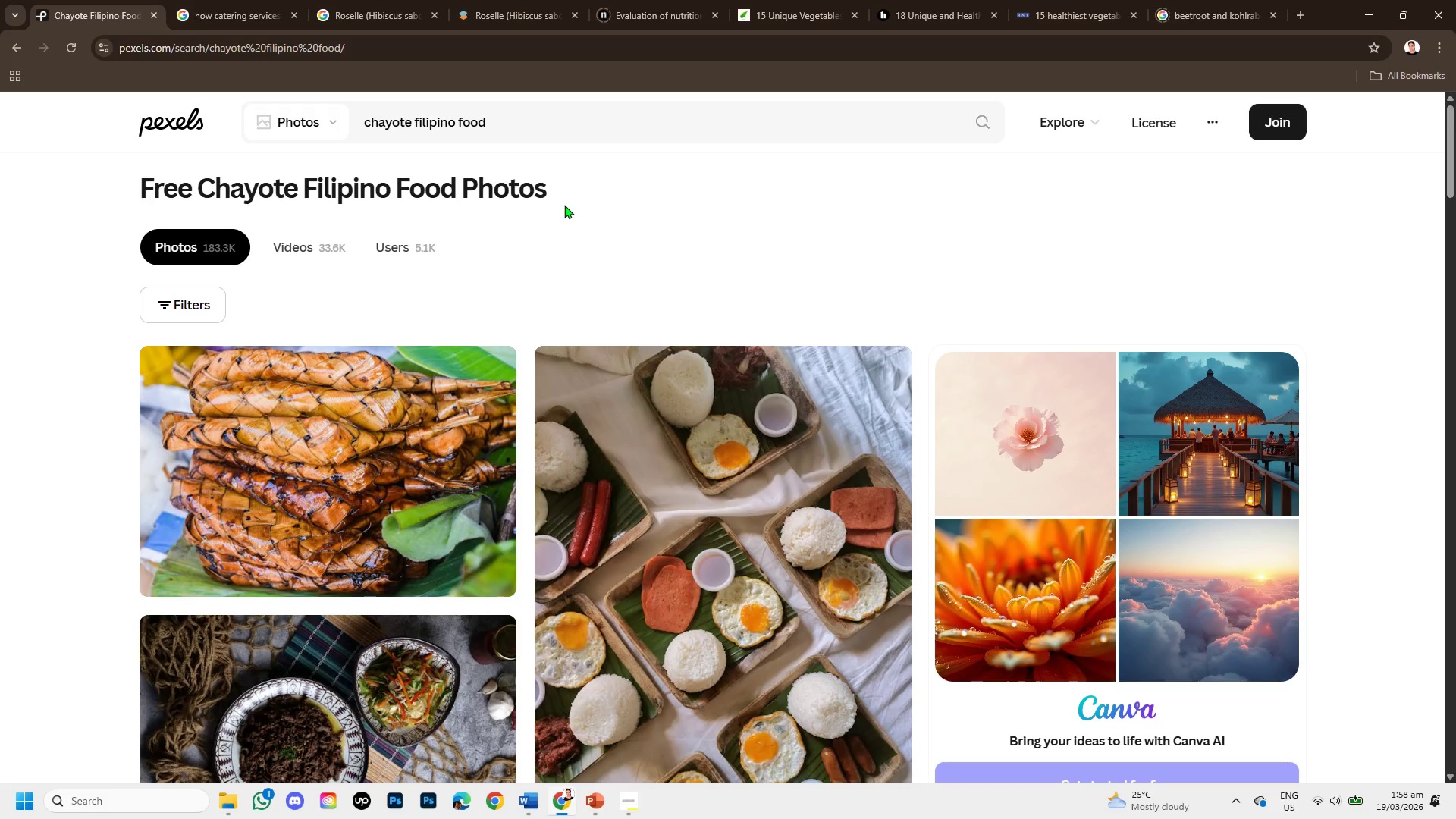 
wait(5.23)
 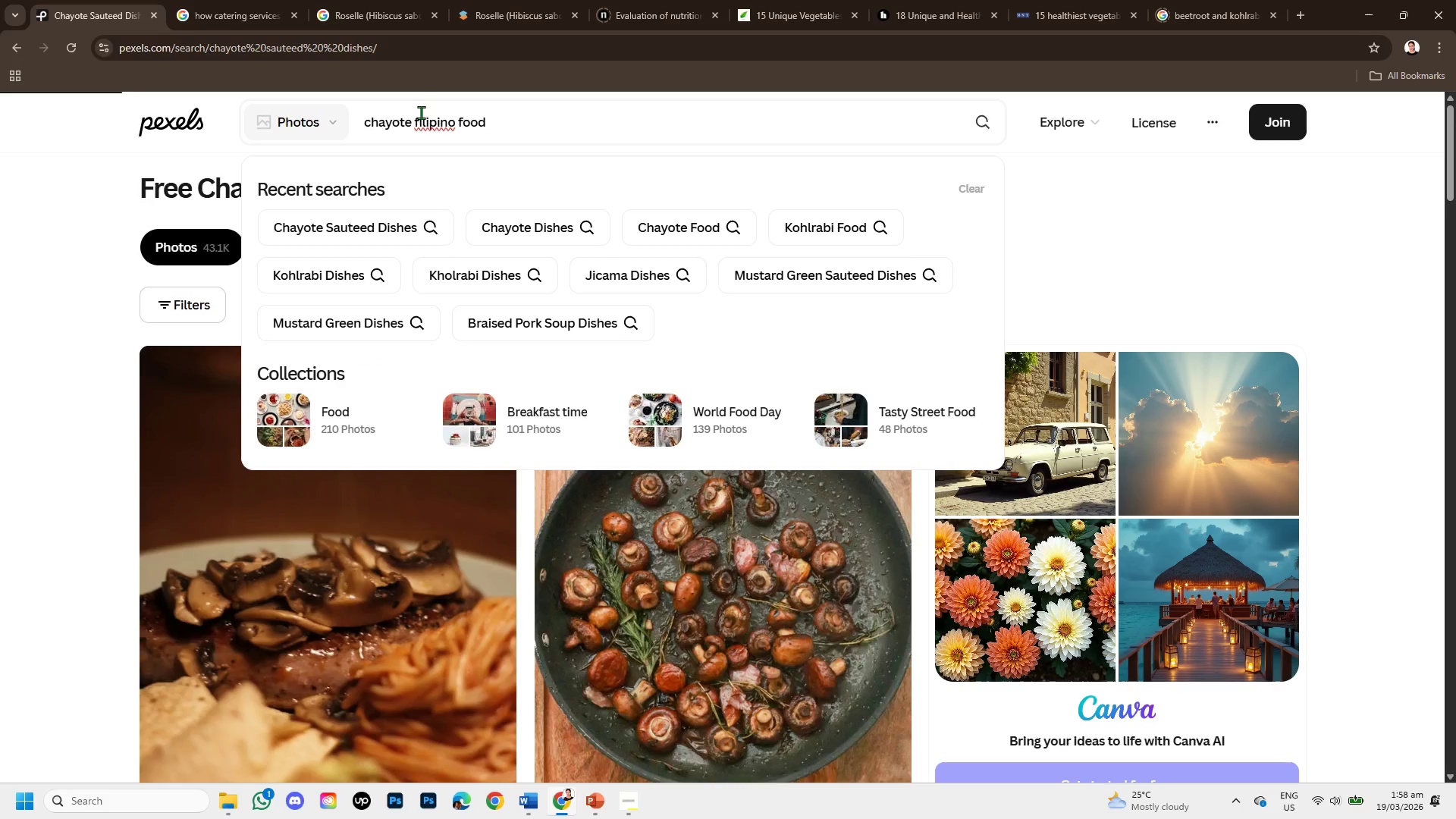 
scroll: coordinate [576, 584], scroll_direction: down, amount: 5.0
 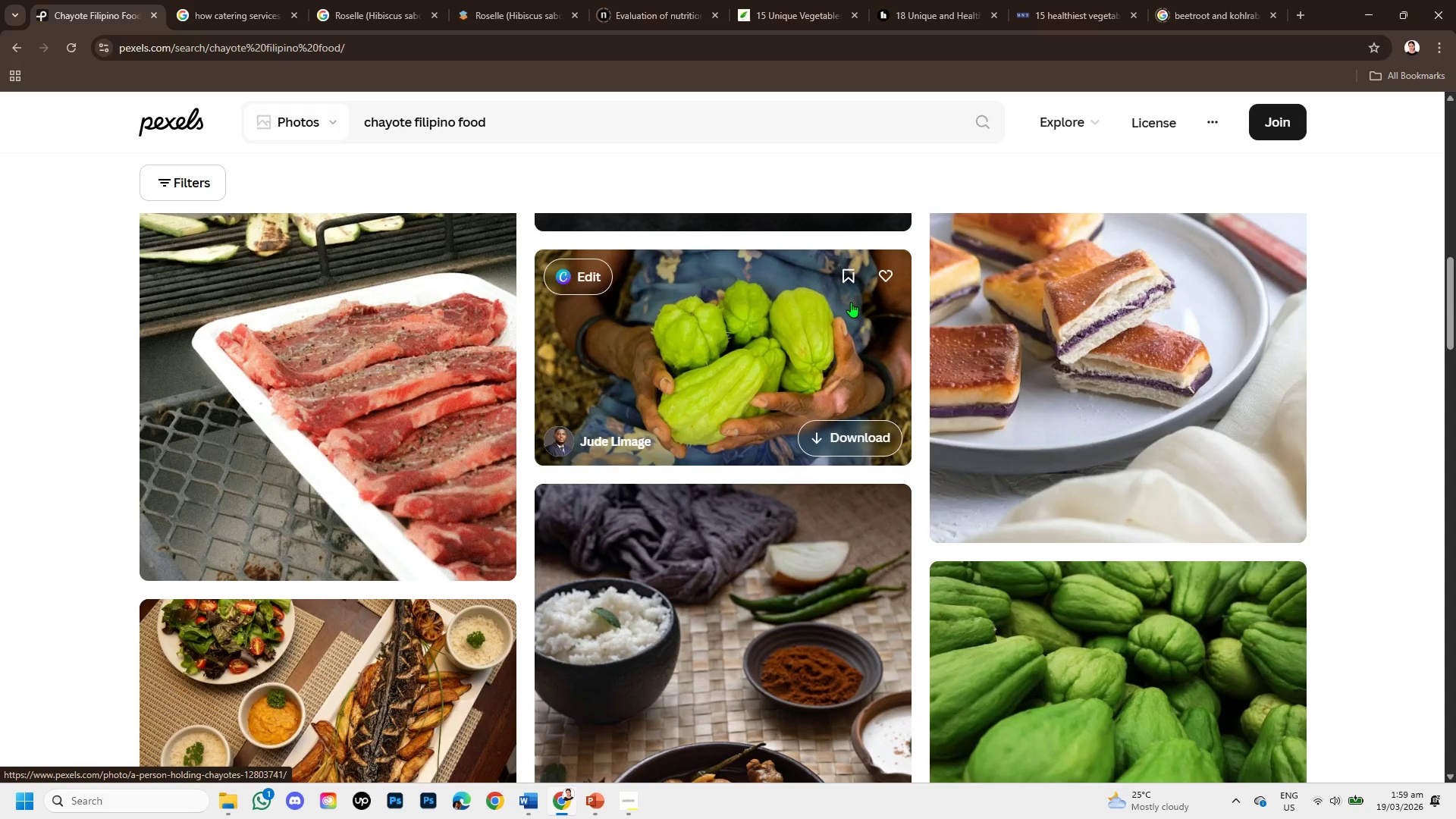 
left_click([851, 302])
 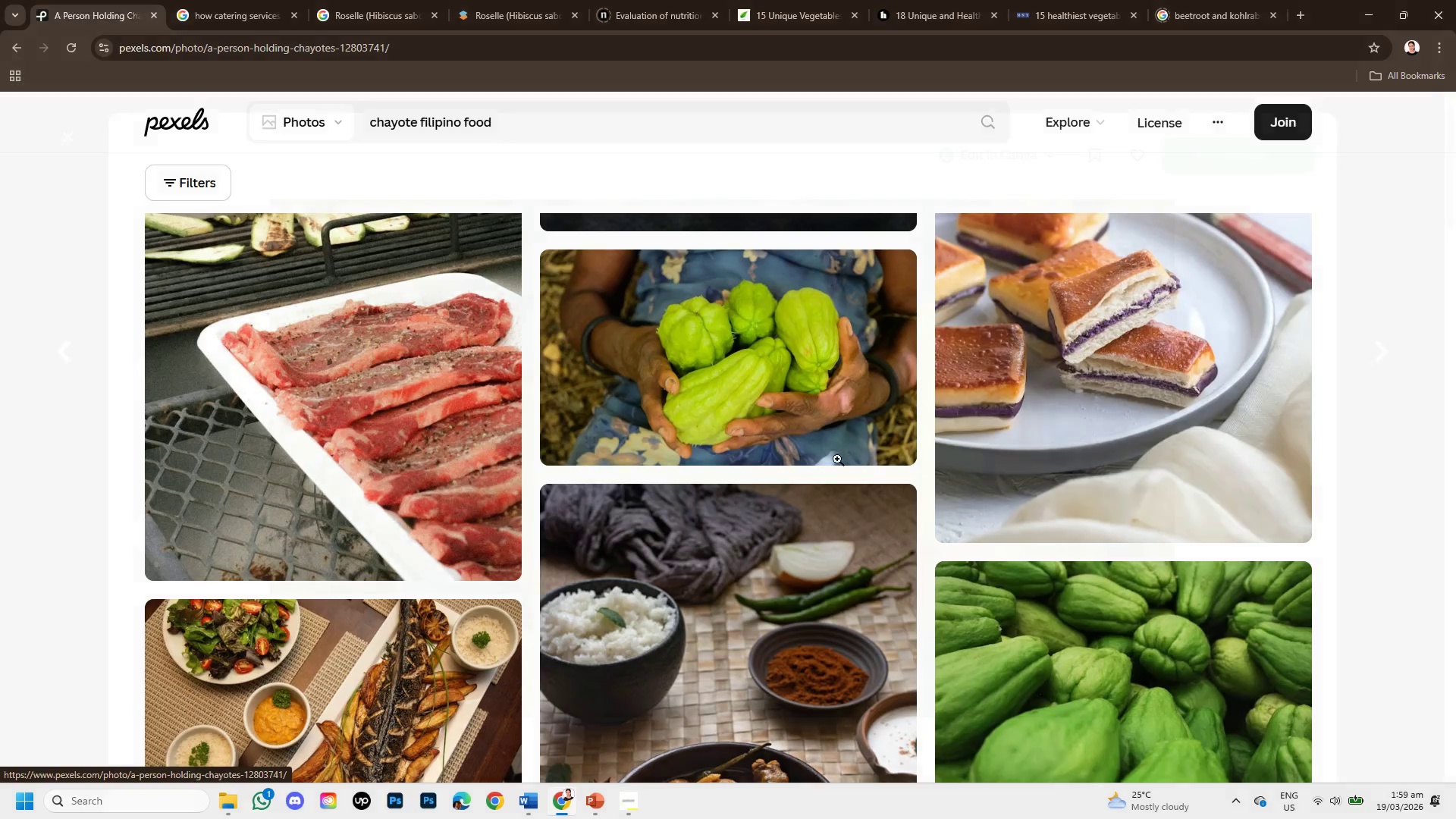 
scroll: coordinate [802, 510], scroll_direction: down, amount: 4.0
 